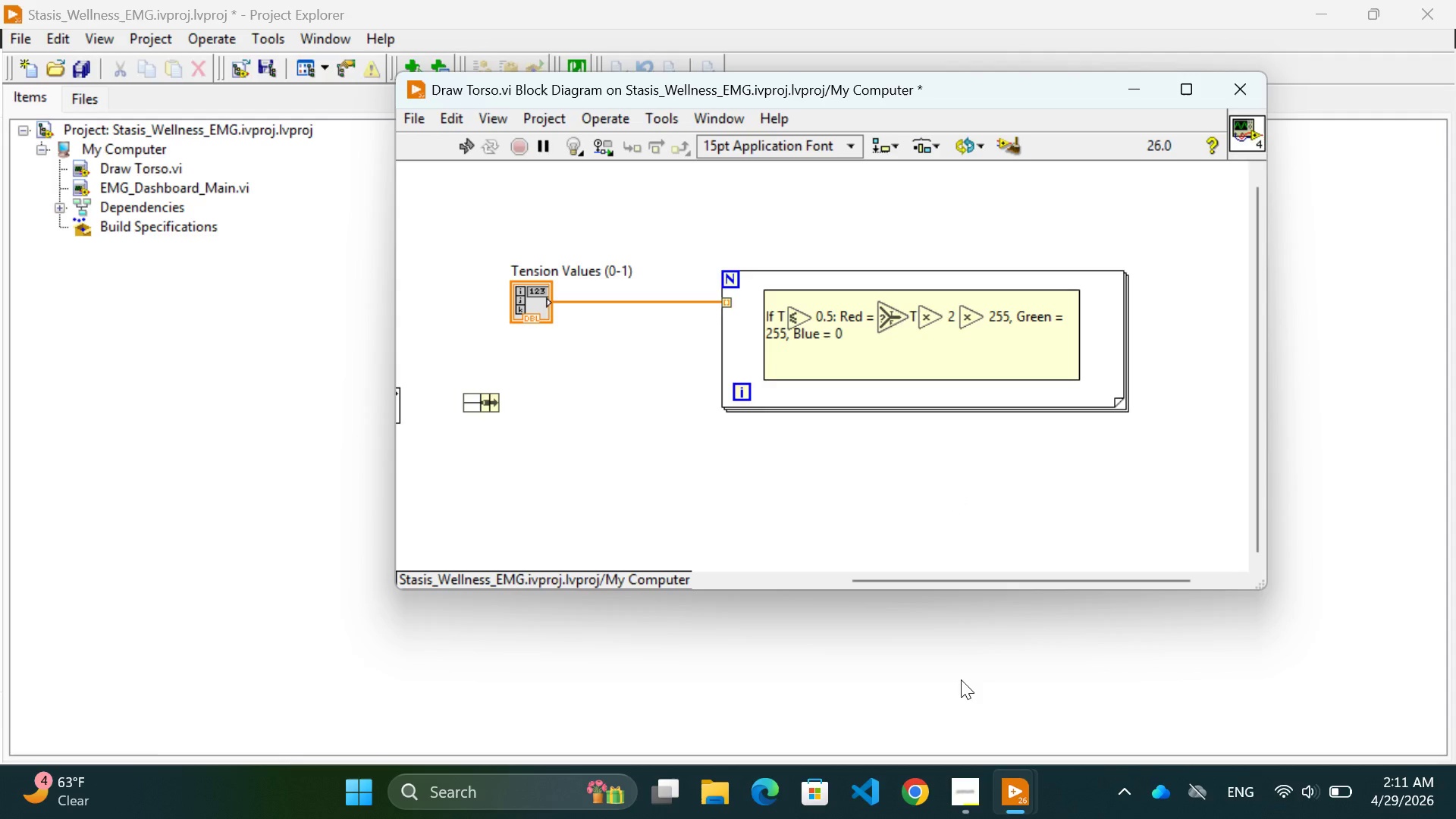 
double_click([821, 359])
 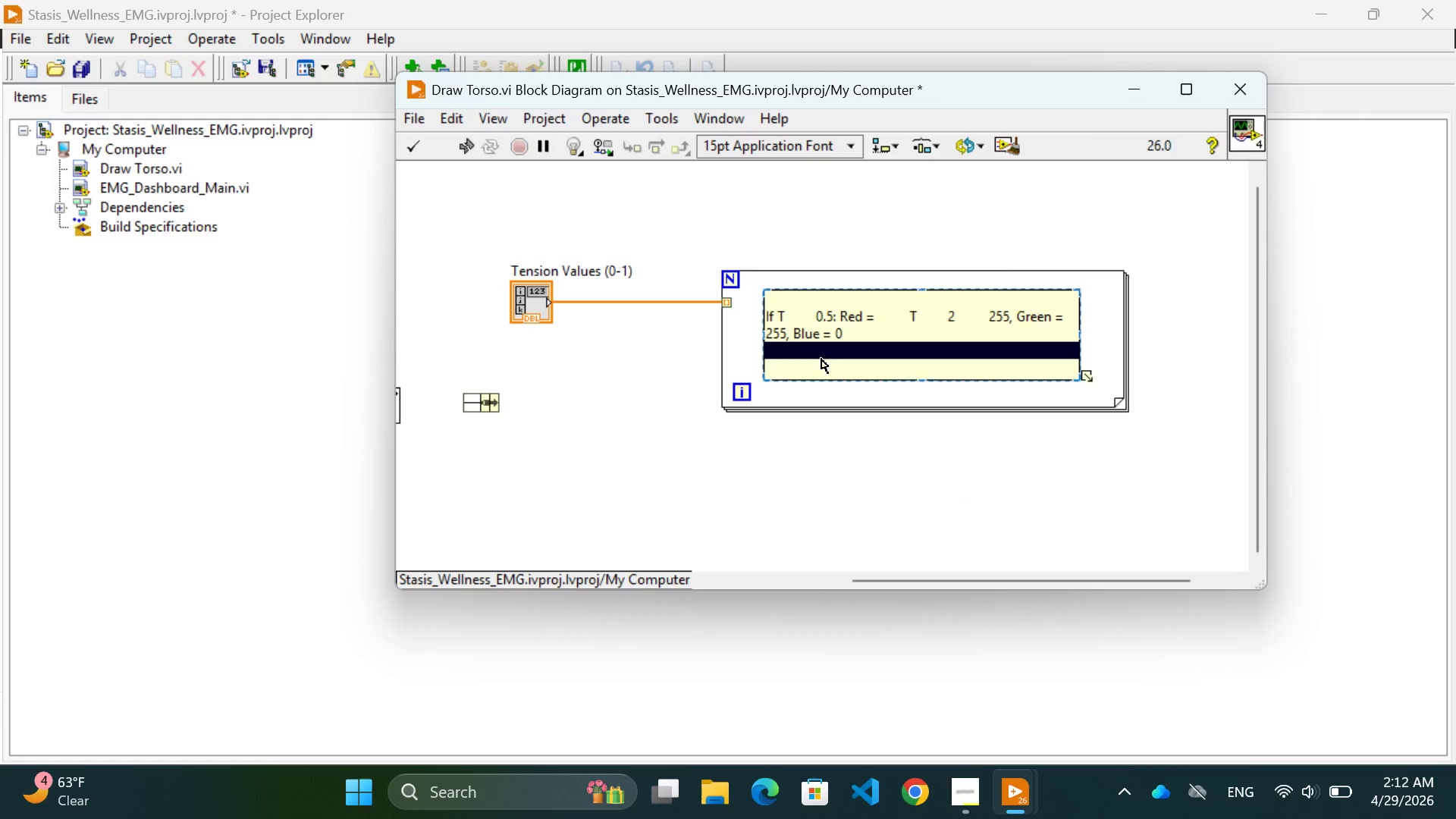 
triple_click([821, 359])
 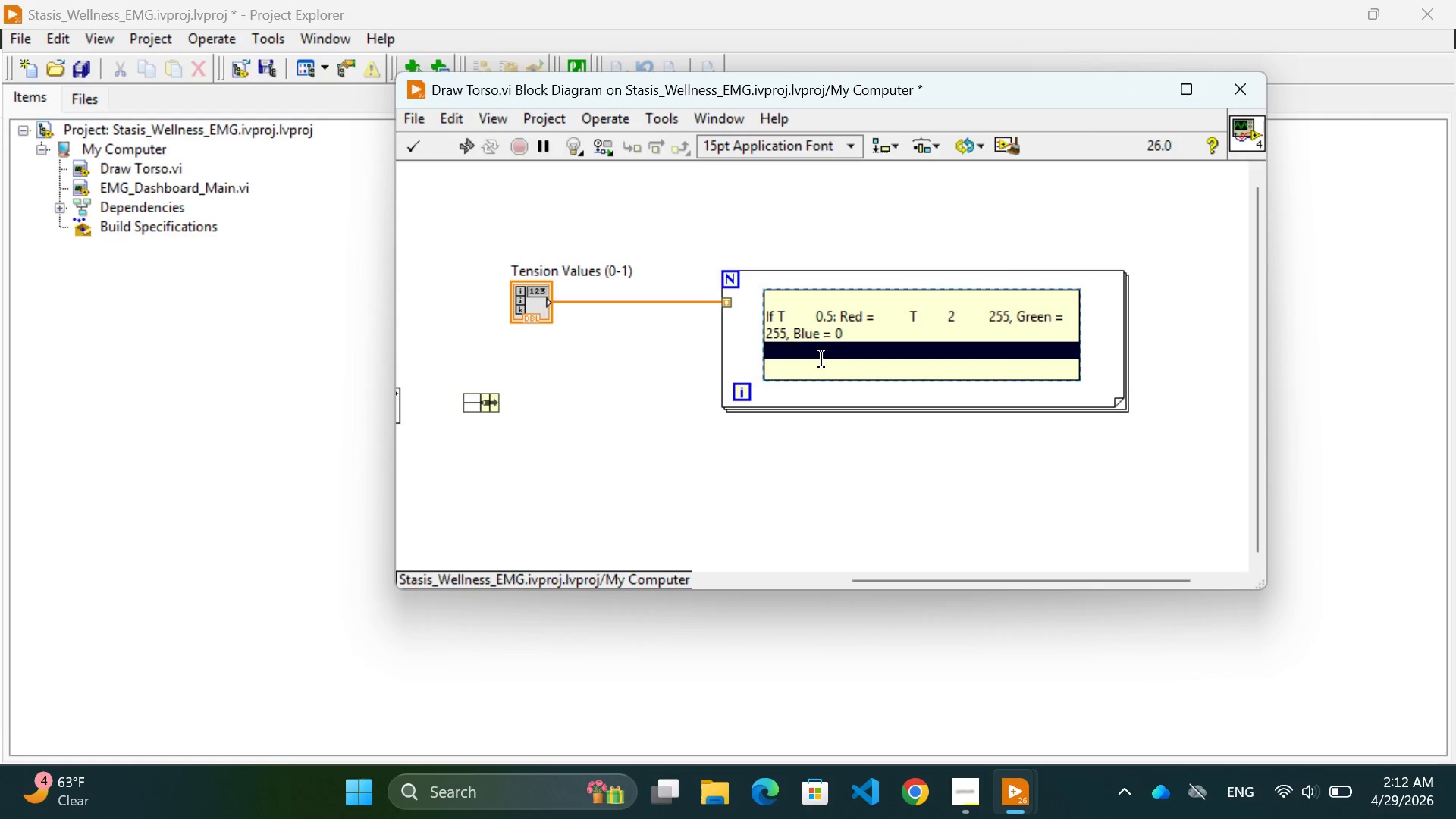 
triple_click([821, 359])
 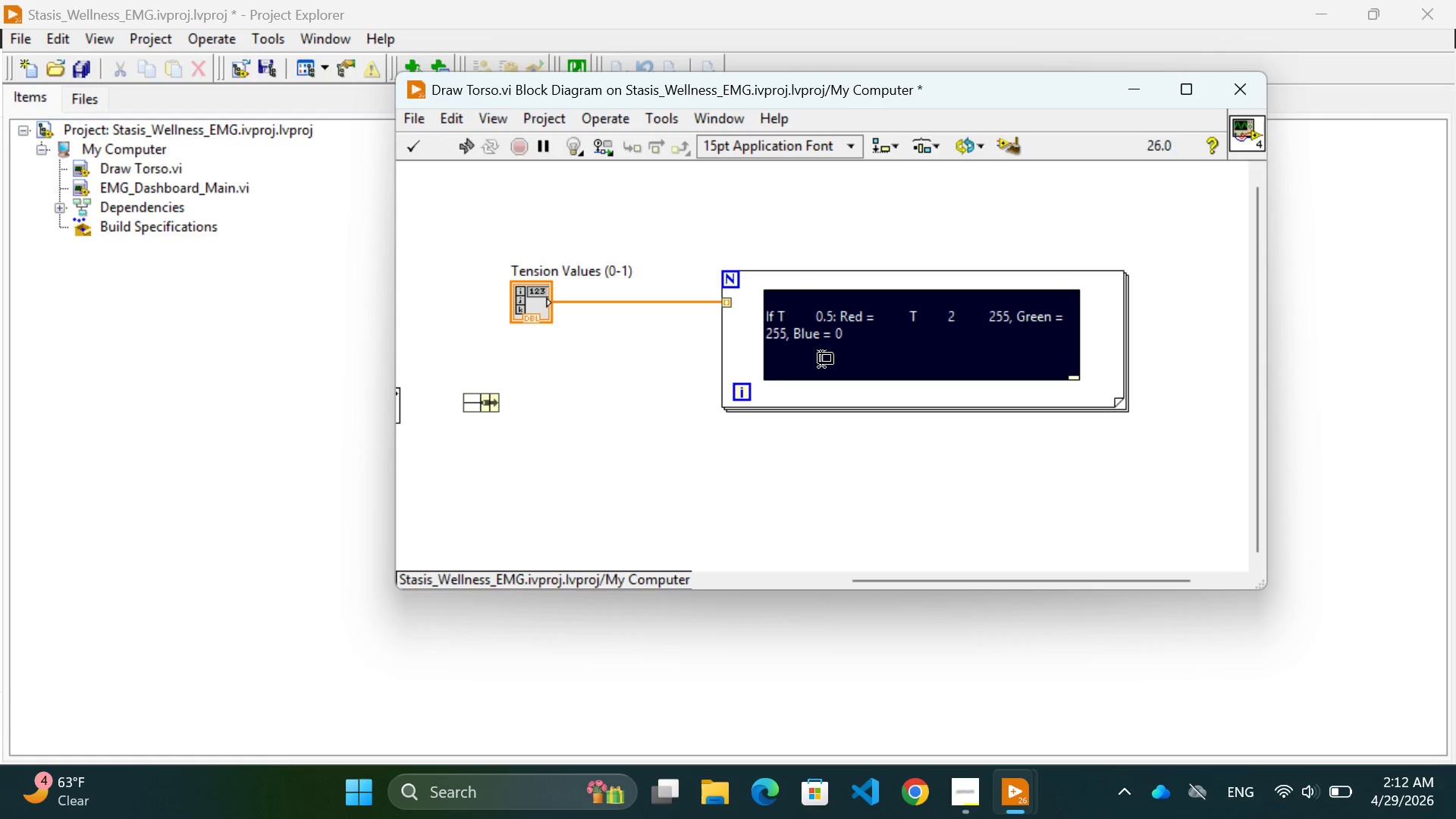 
triple_click([821, 359])
 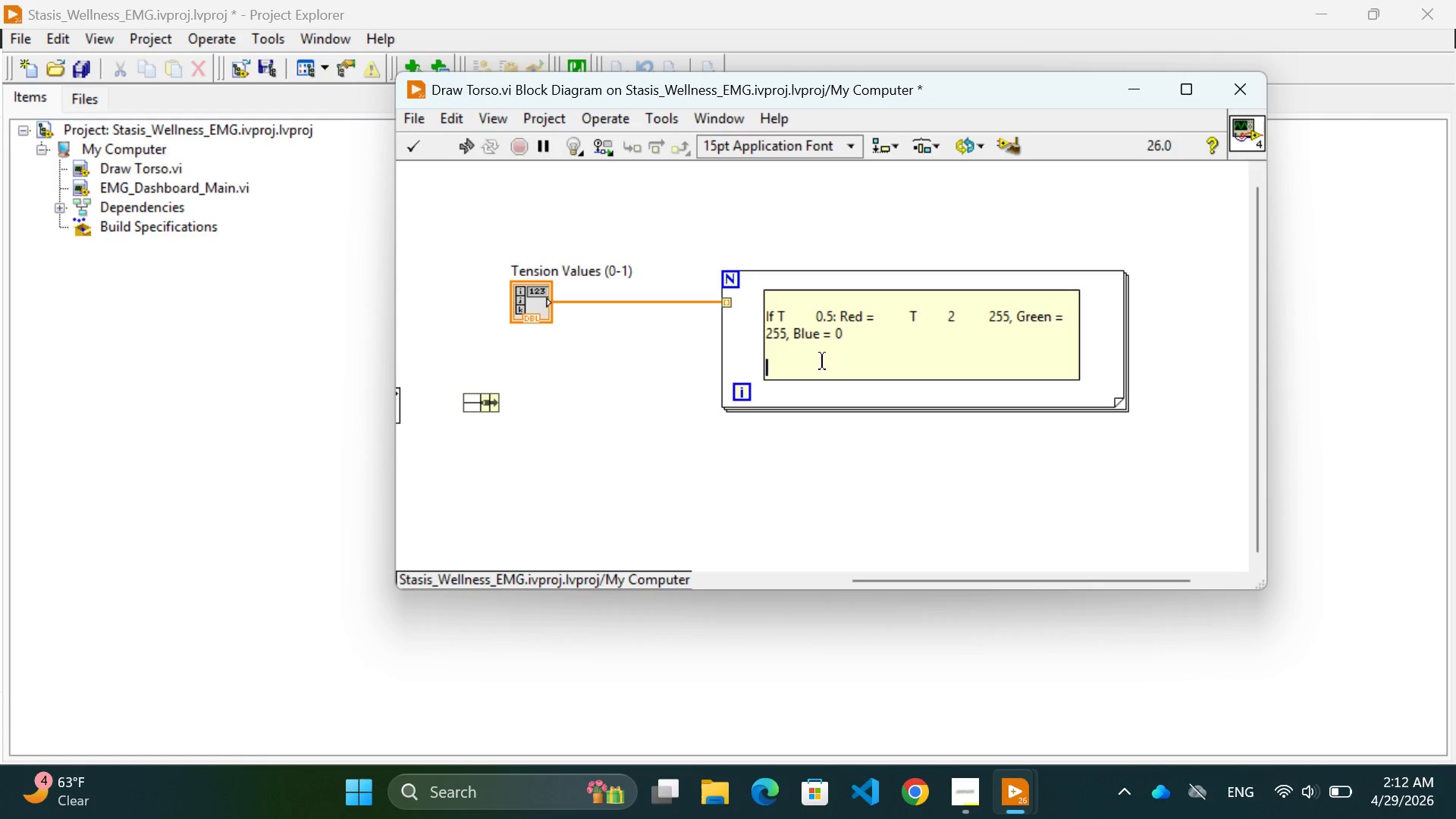 
double_click([822, 361])
 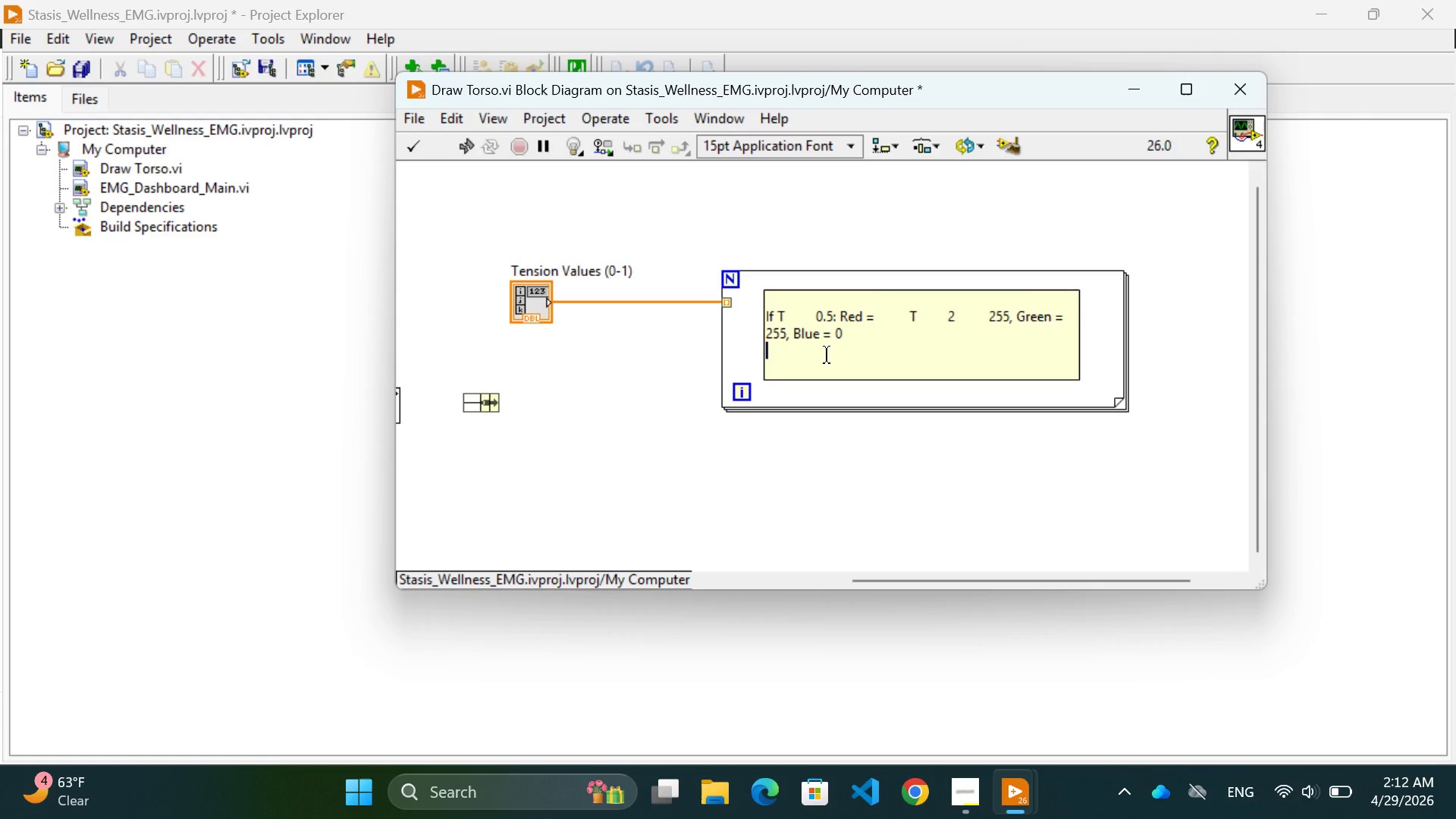 
double_click([827, 355])
 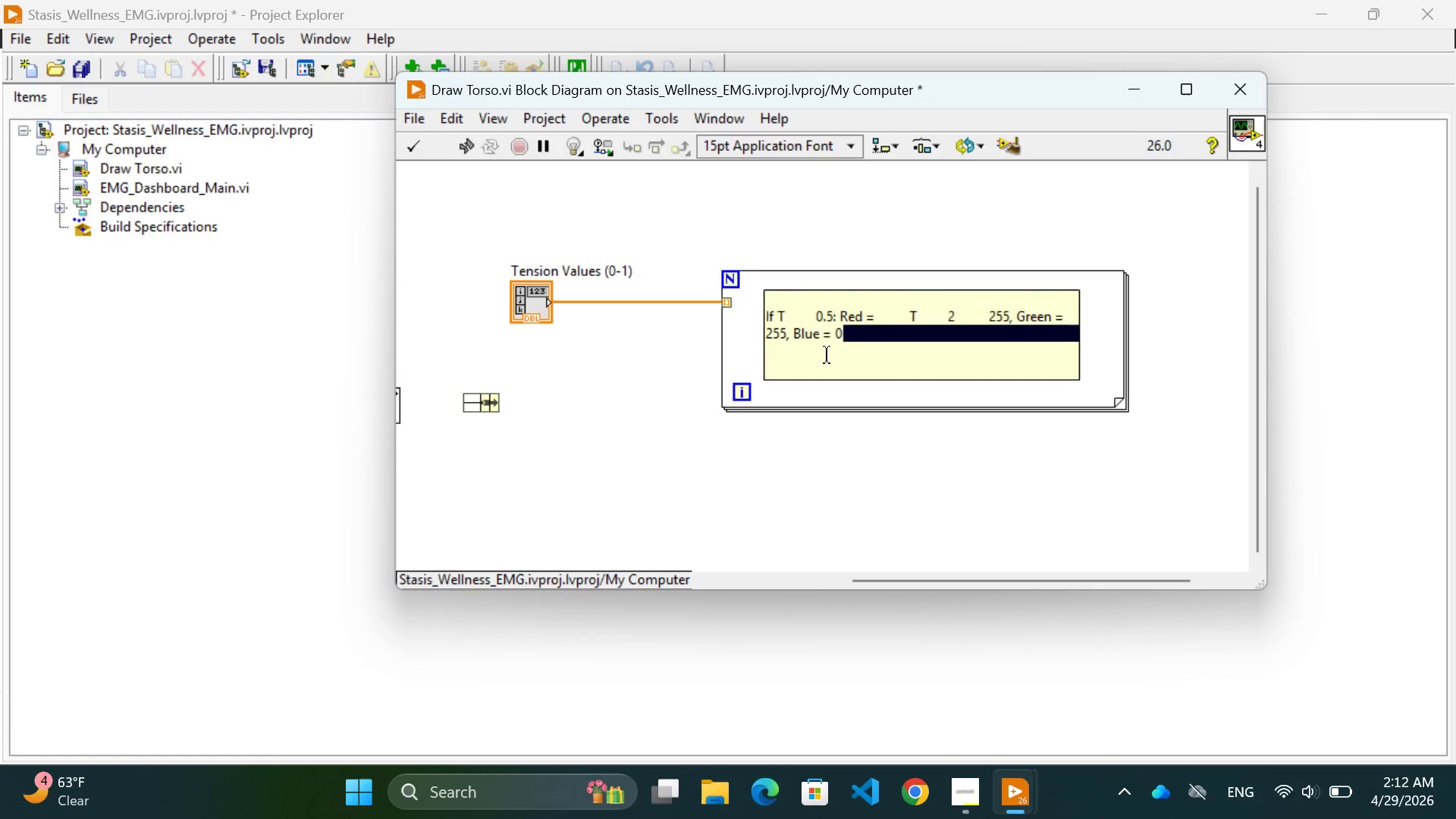 
triple_click([827, 355])
 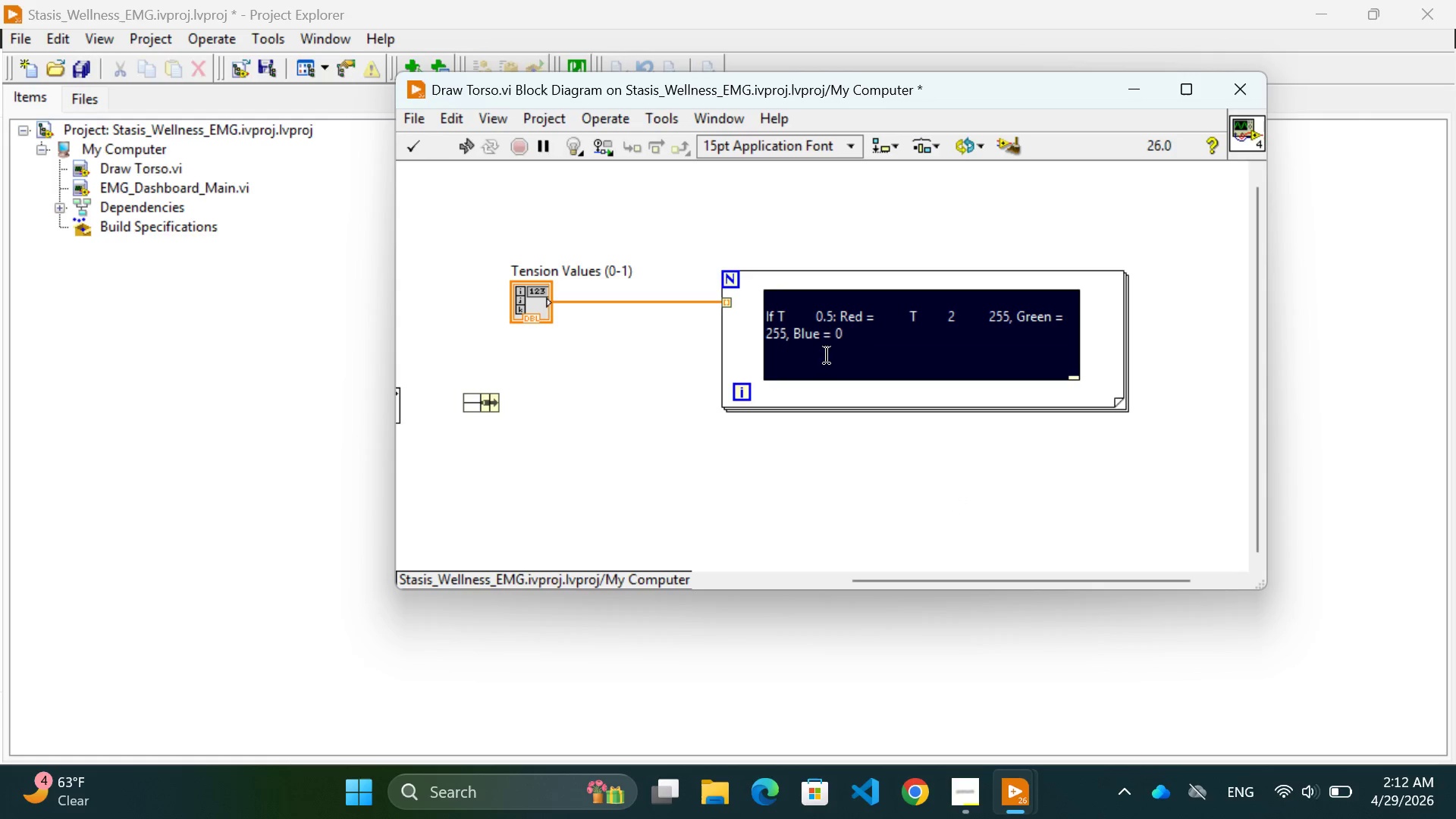 
triple_click([827, 355])
 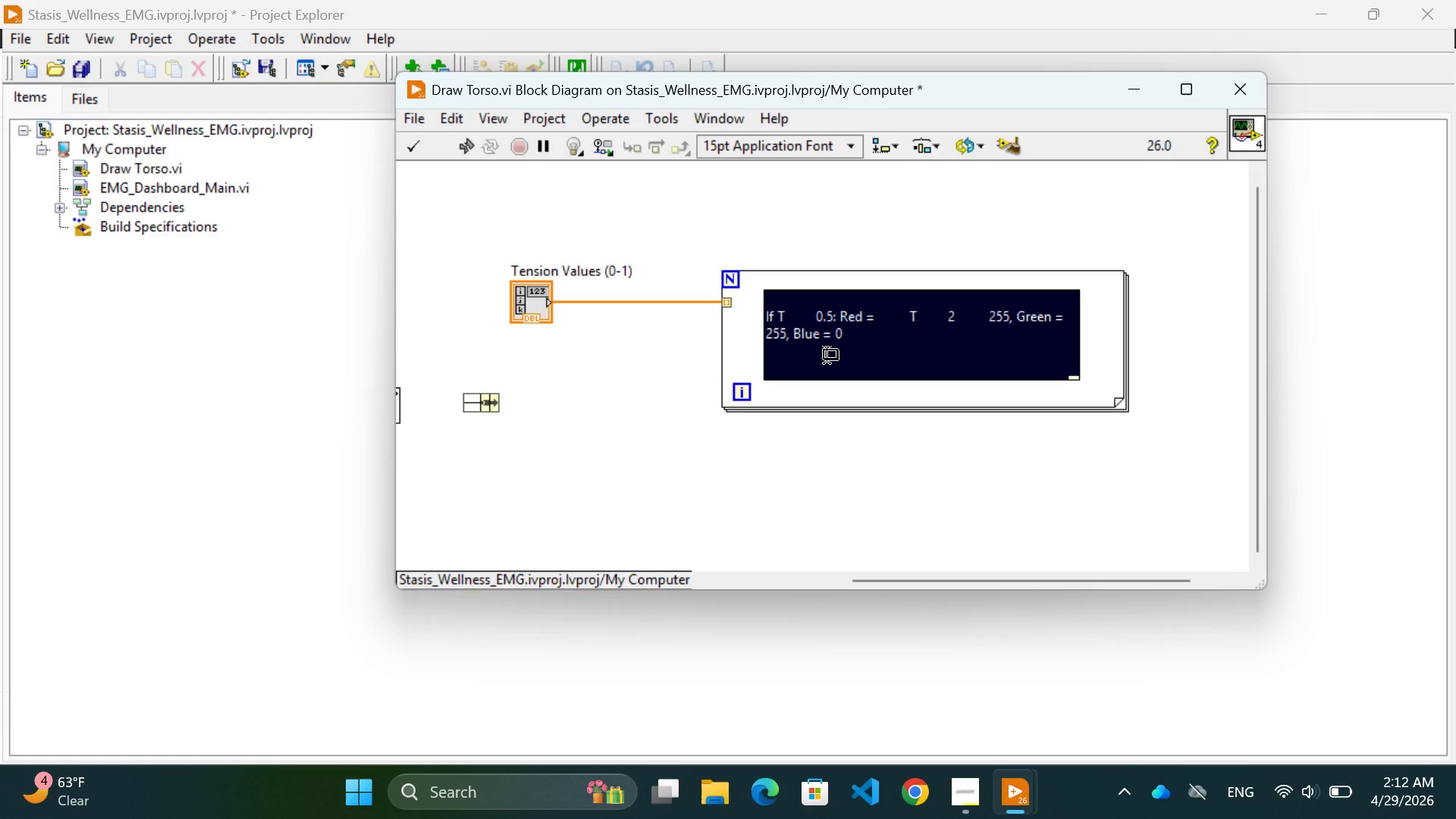 
triple_click([827, 355])
 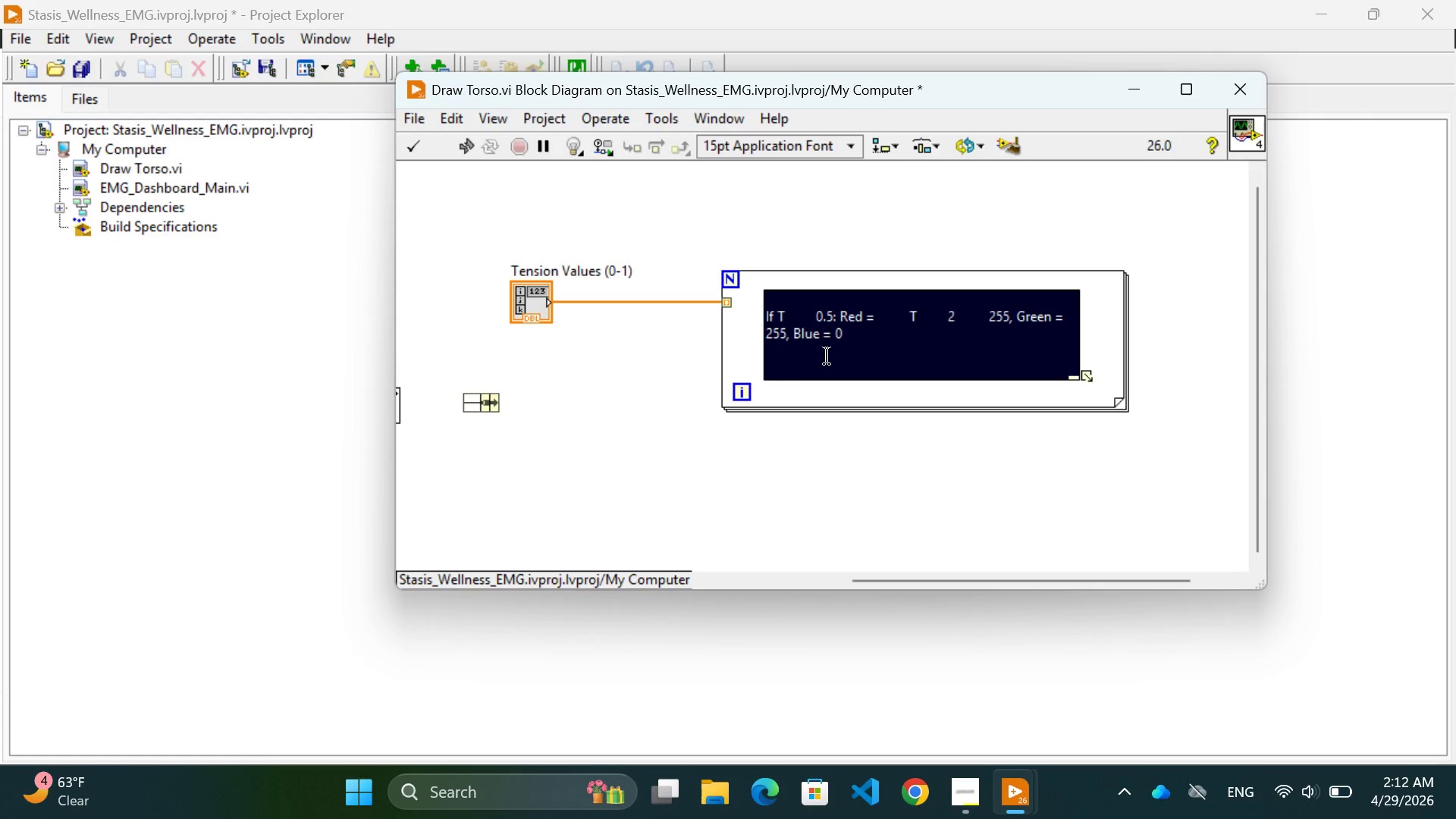 
left_click([827, 356])
 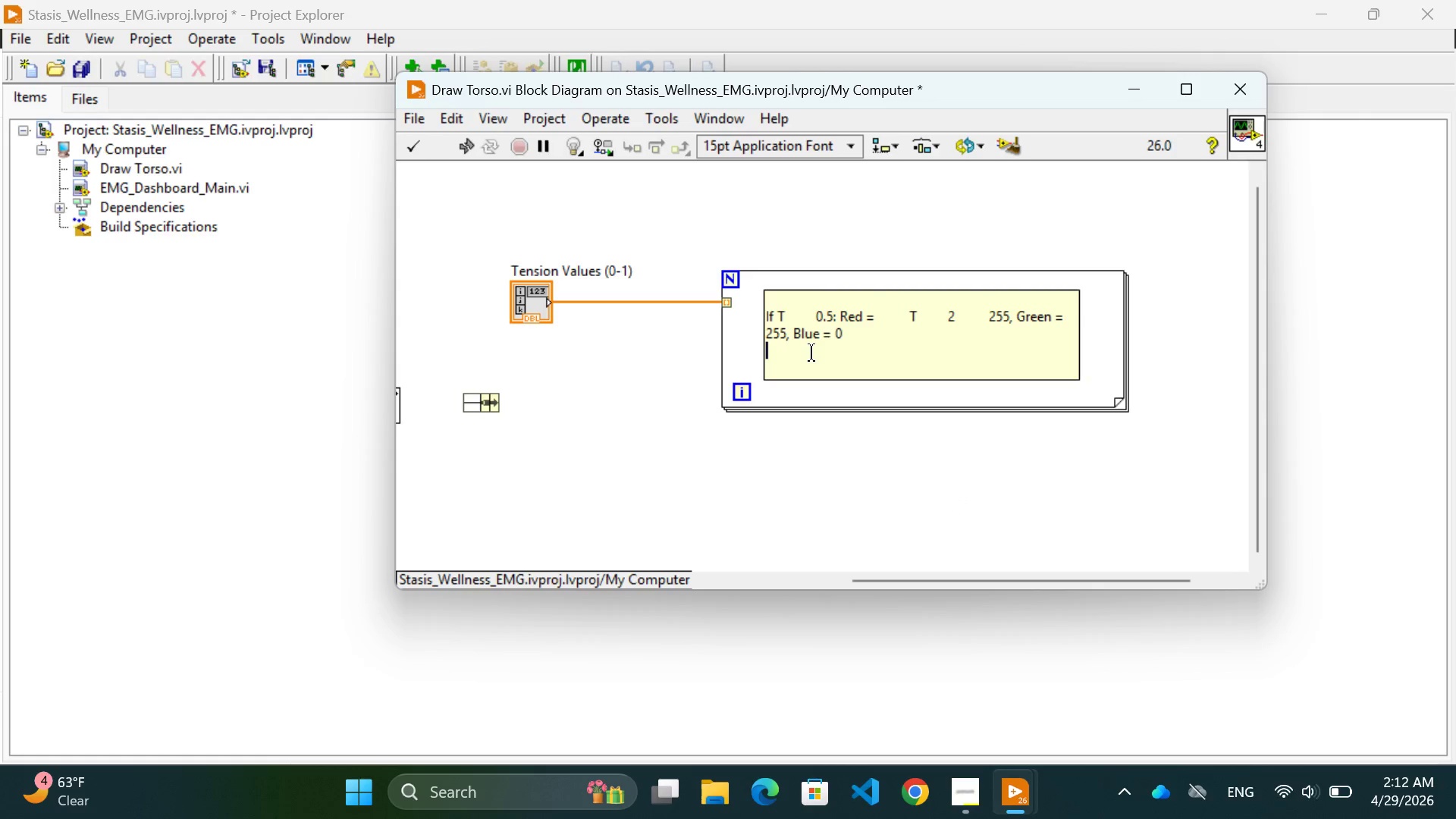 
double_click([811, 353])
 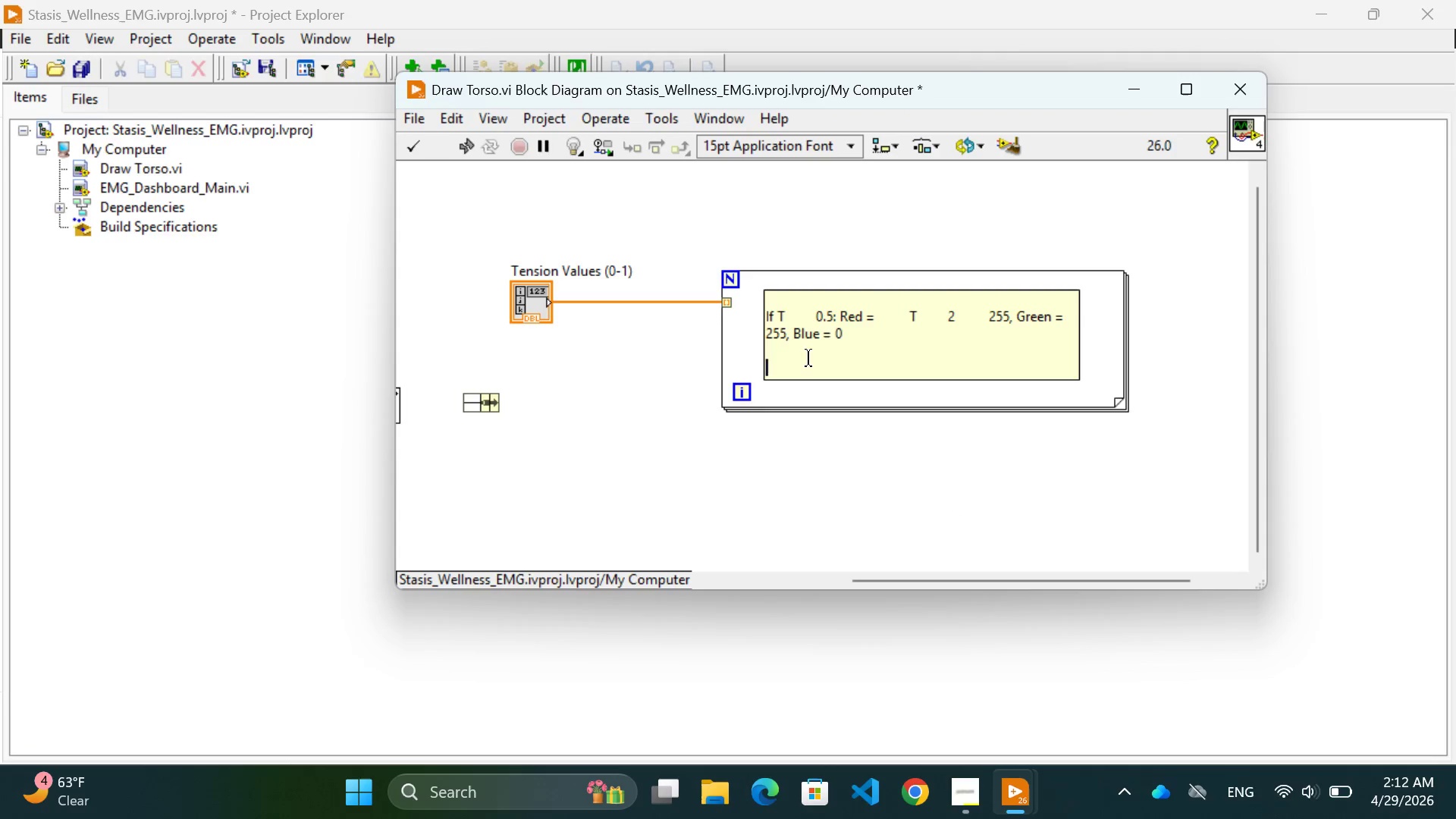 
double_click([808, 358])
 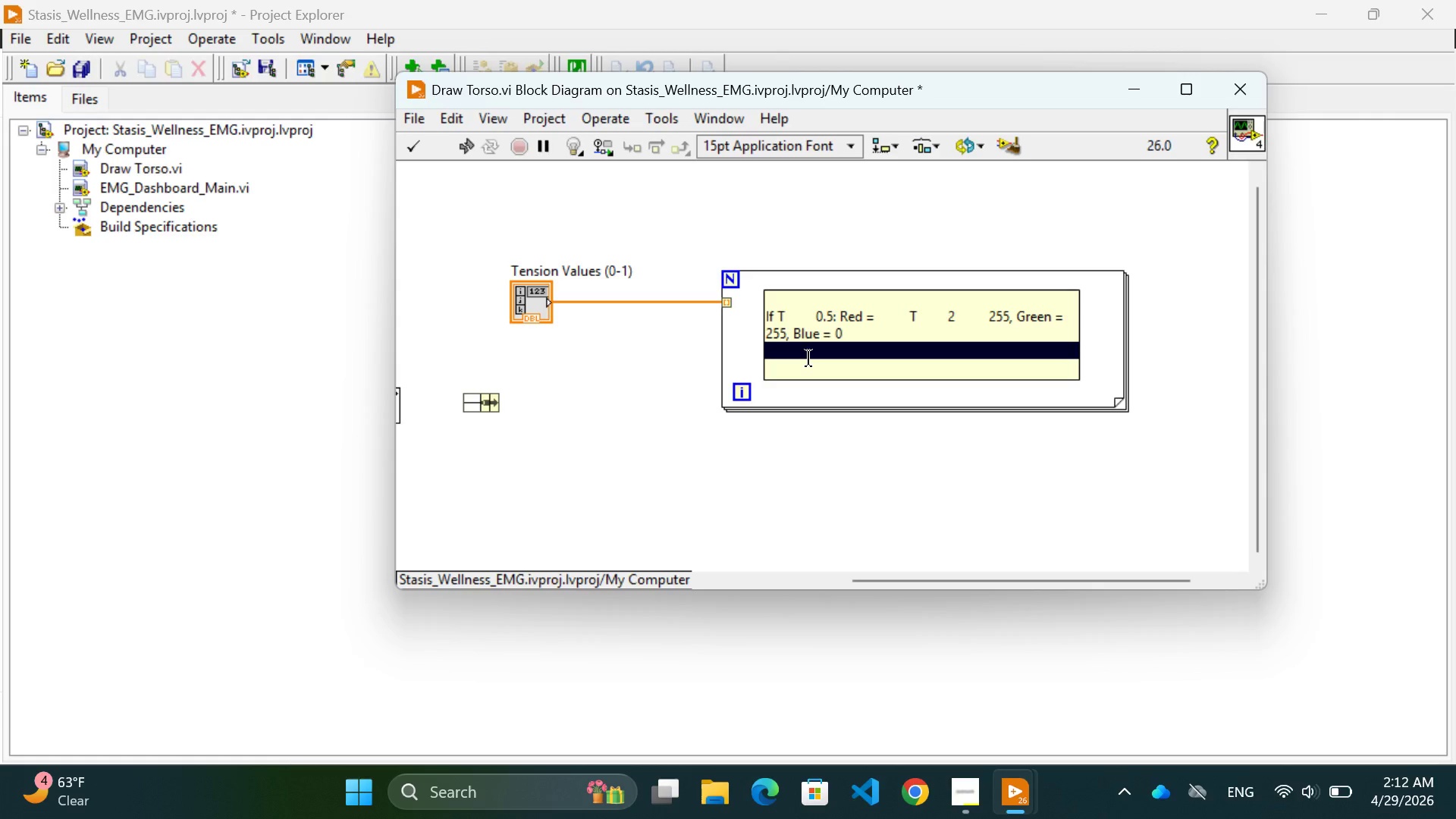 
key(Backspace)
 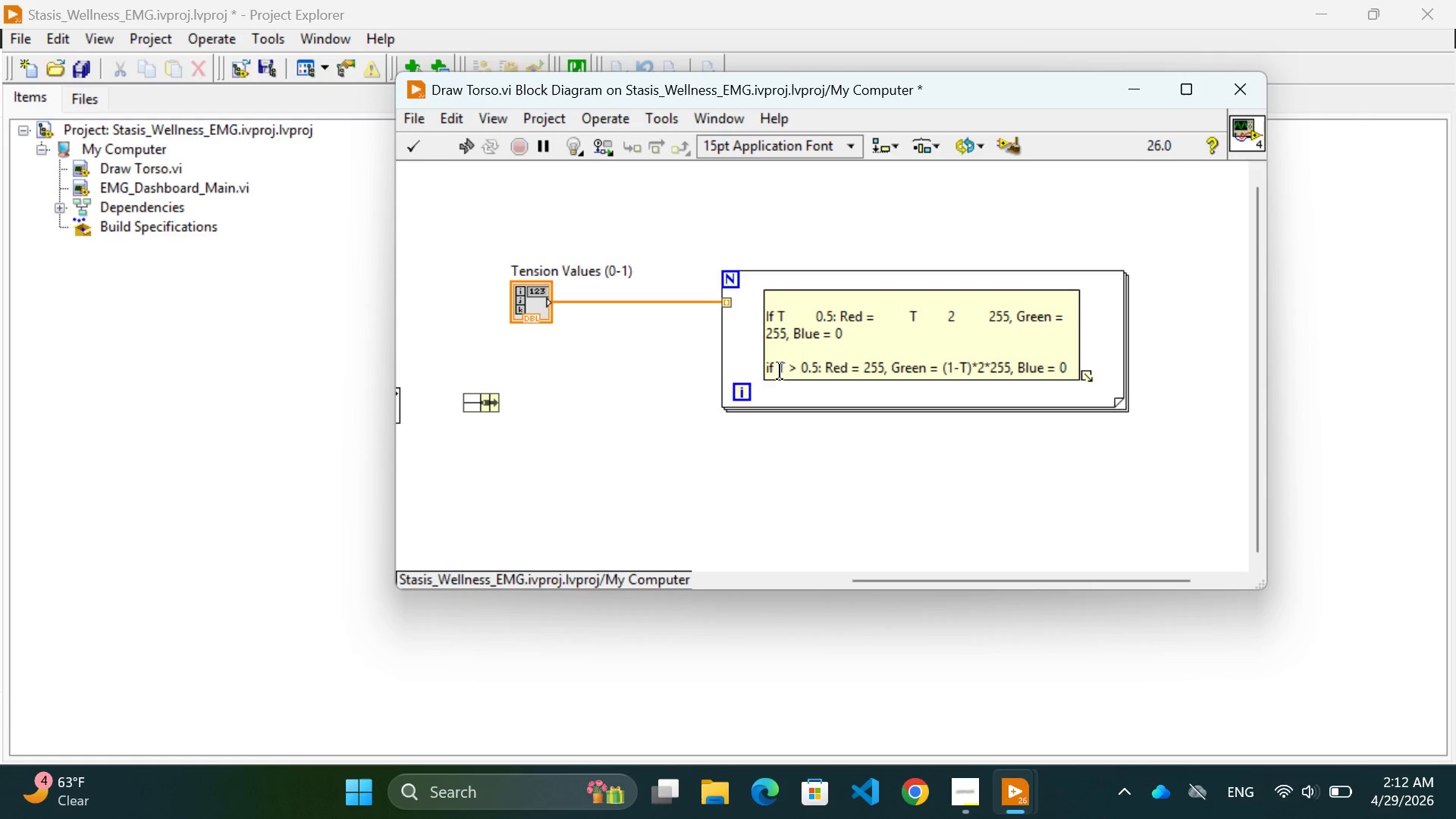 
wait(6.94)
 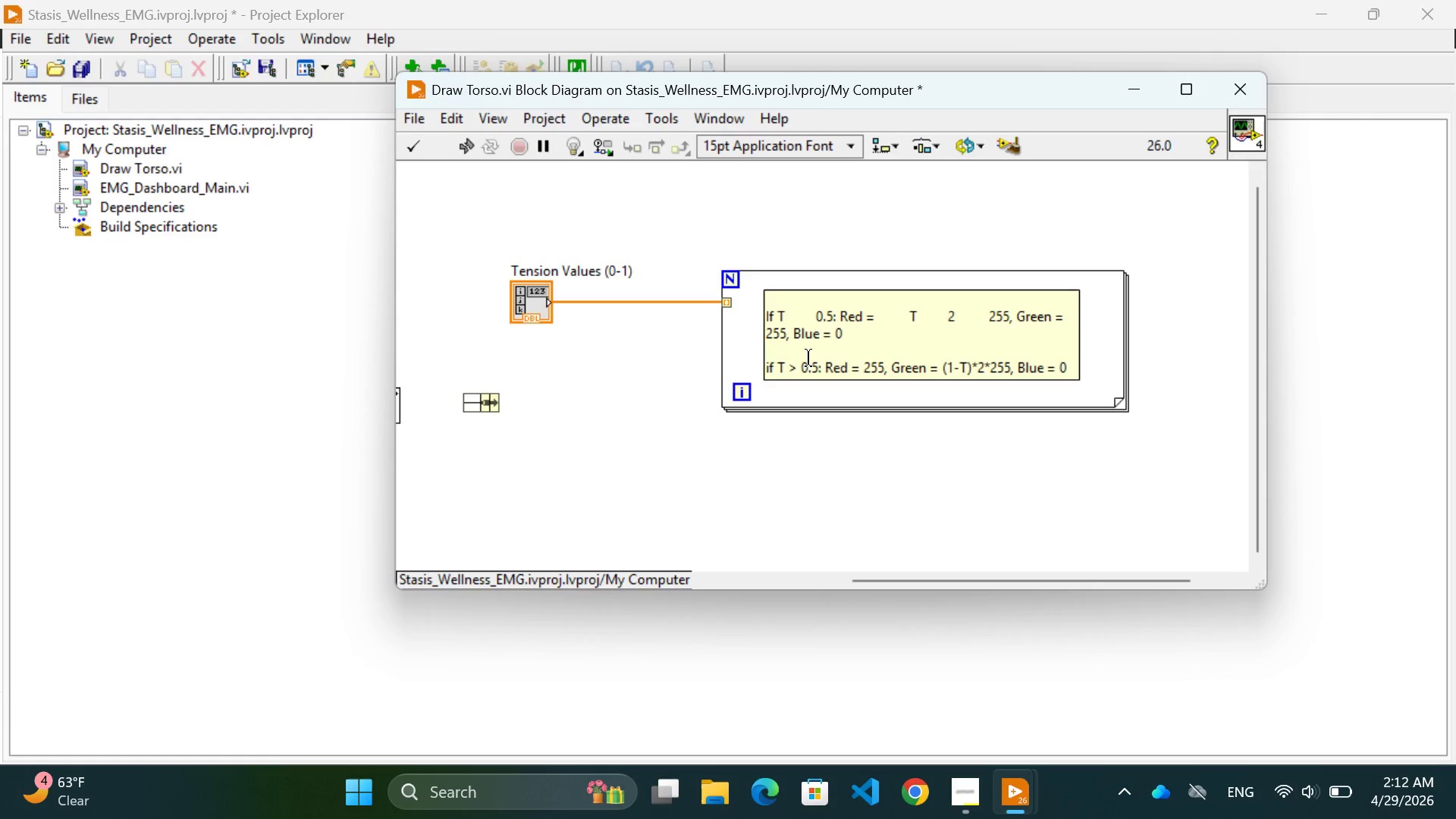 
left_click([798, 373])
 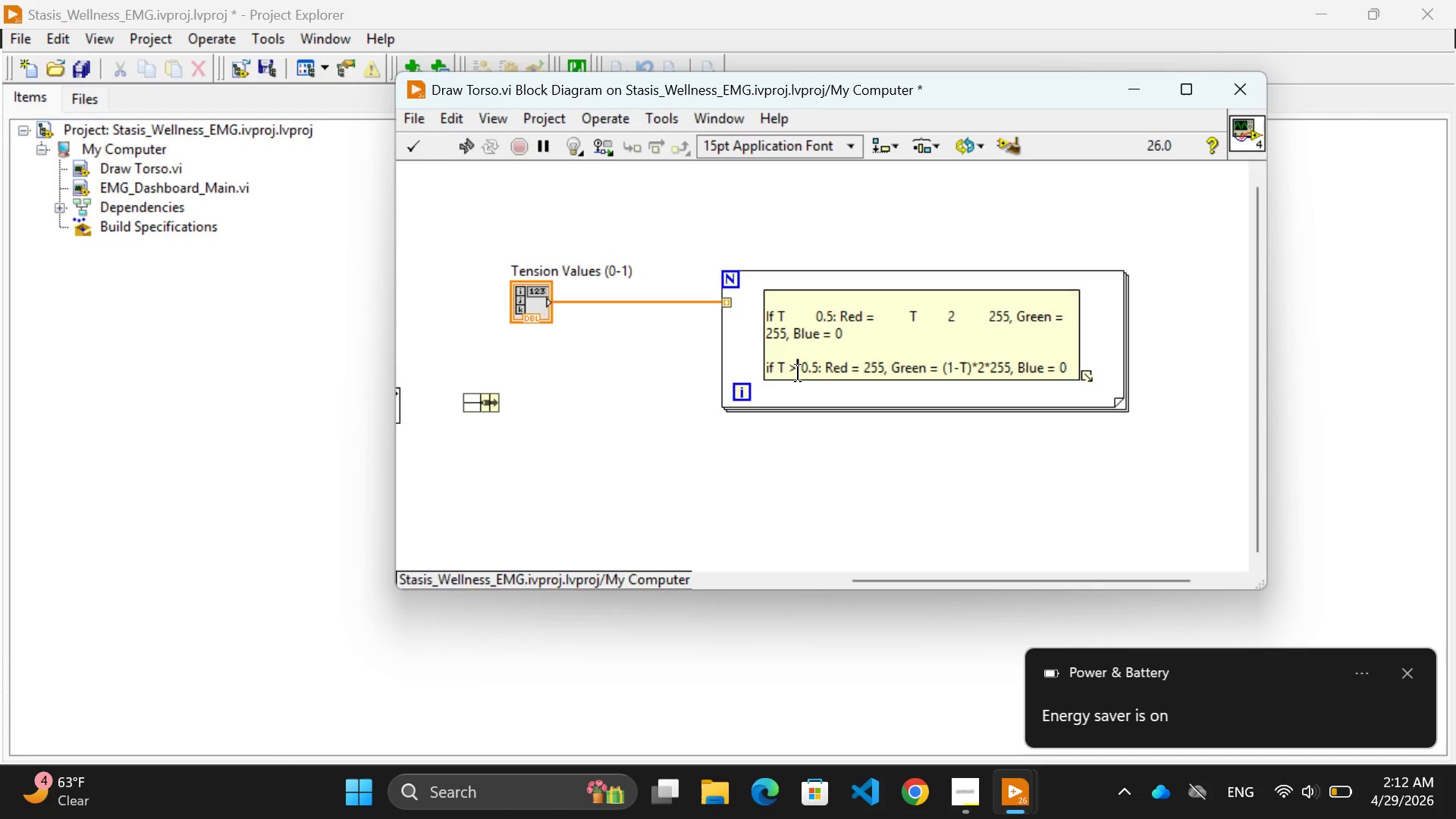 
wait(7.36)
 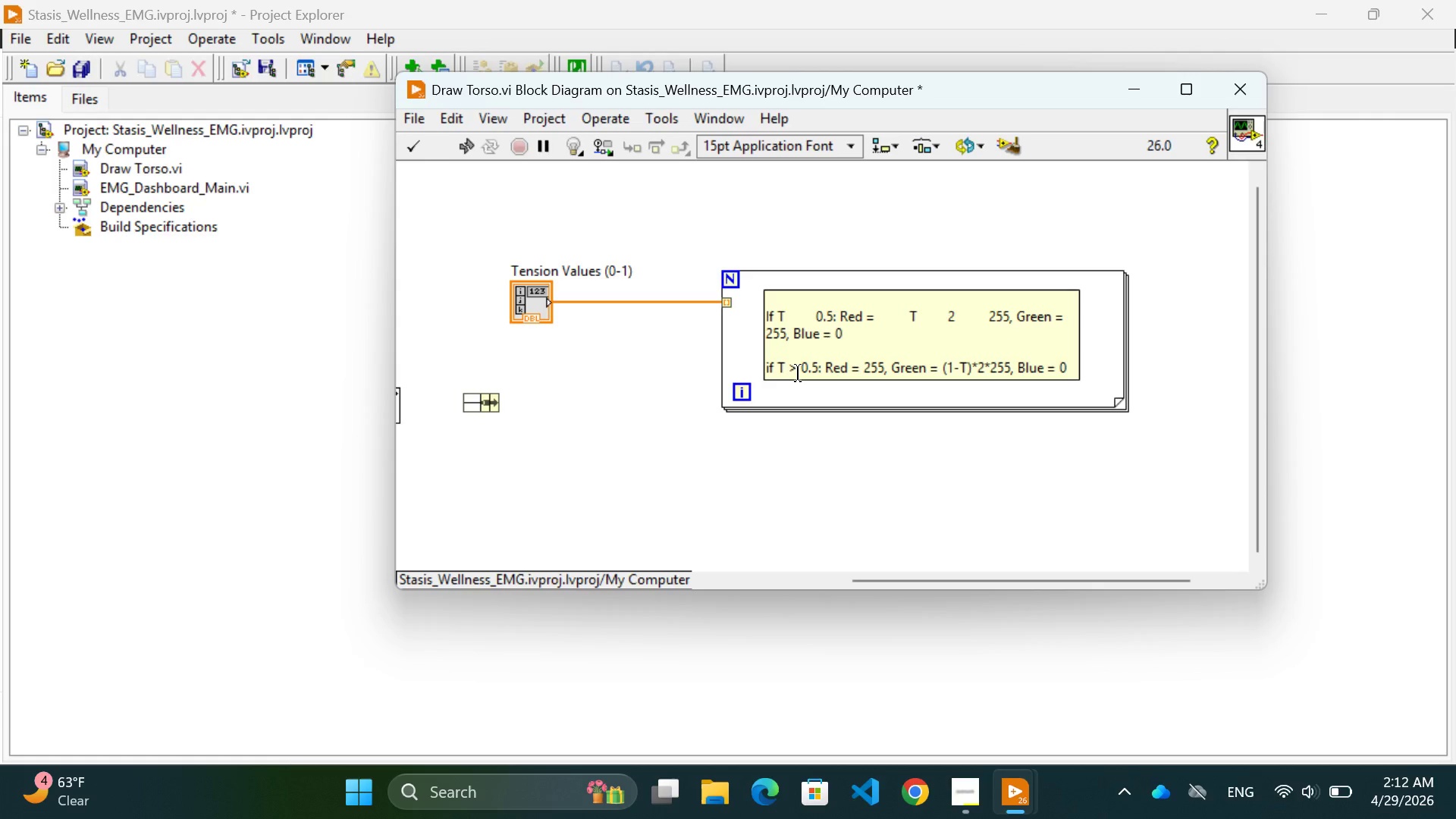 
left_click([1420, 667])
 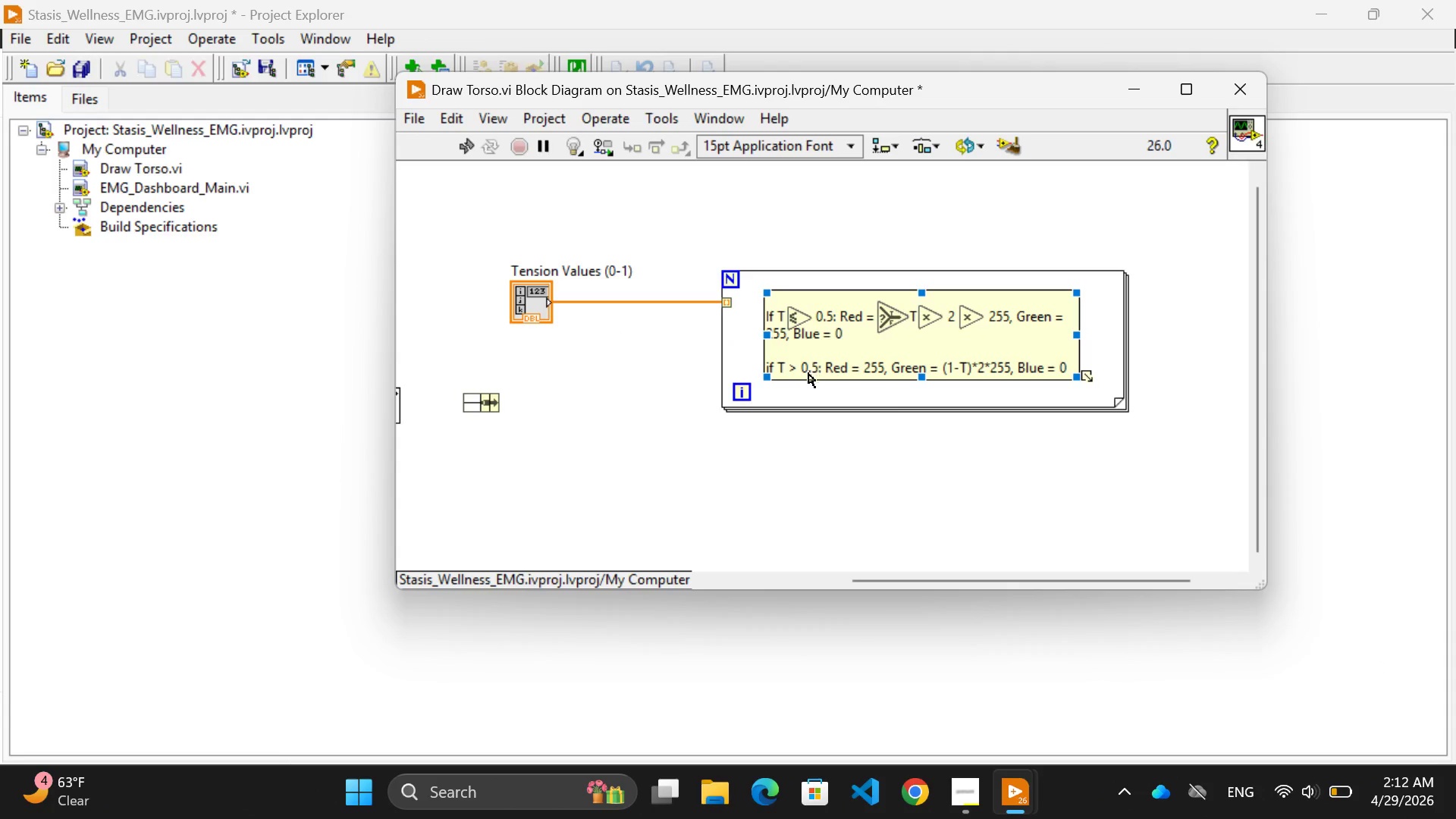 
left_click([795, 376])
 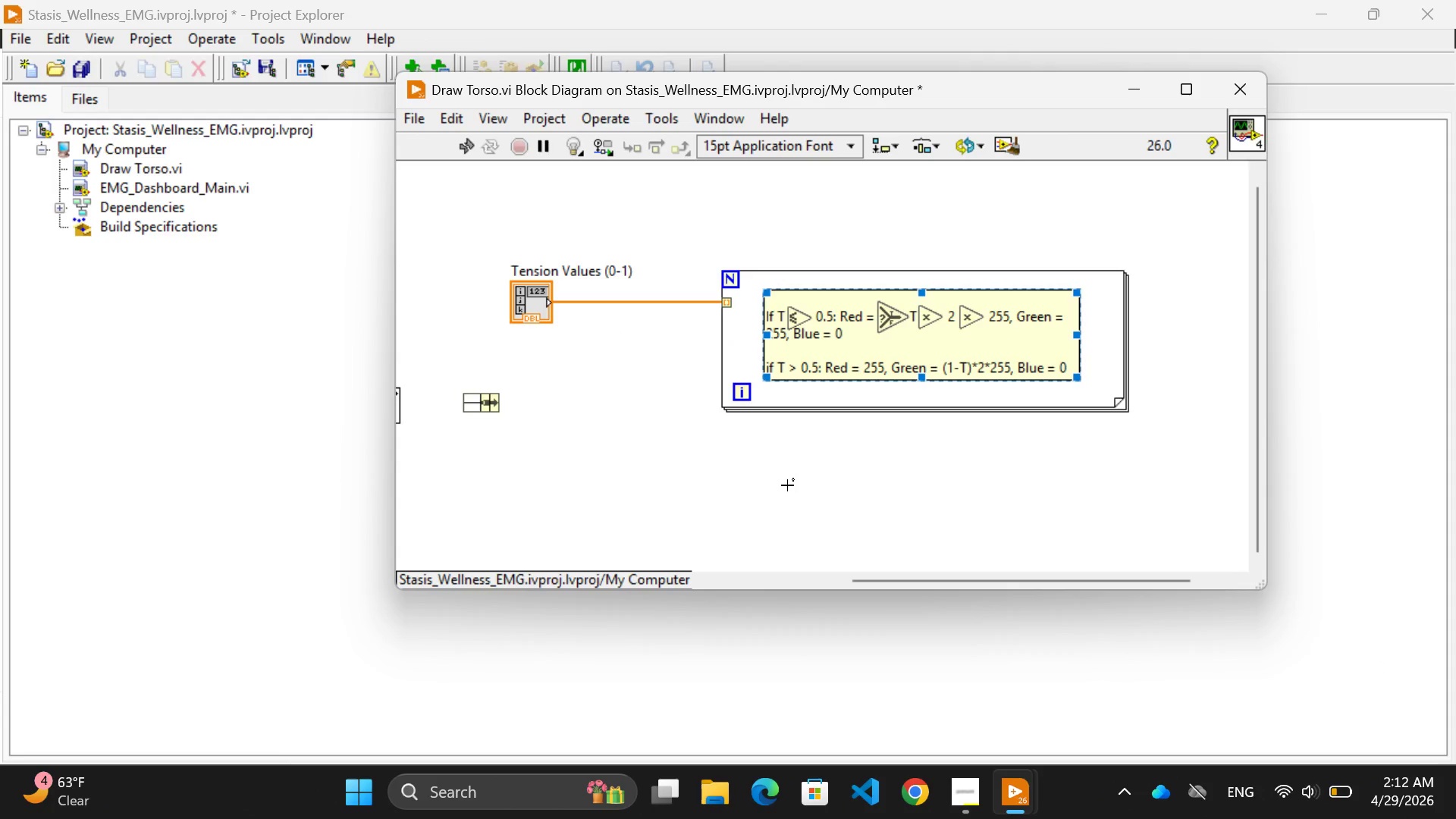 
left_click([787, 485])
 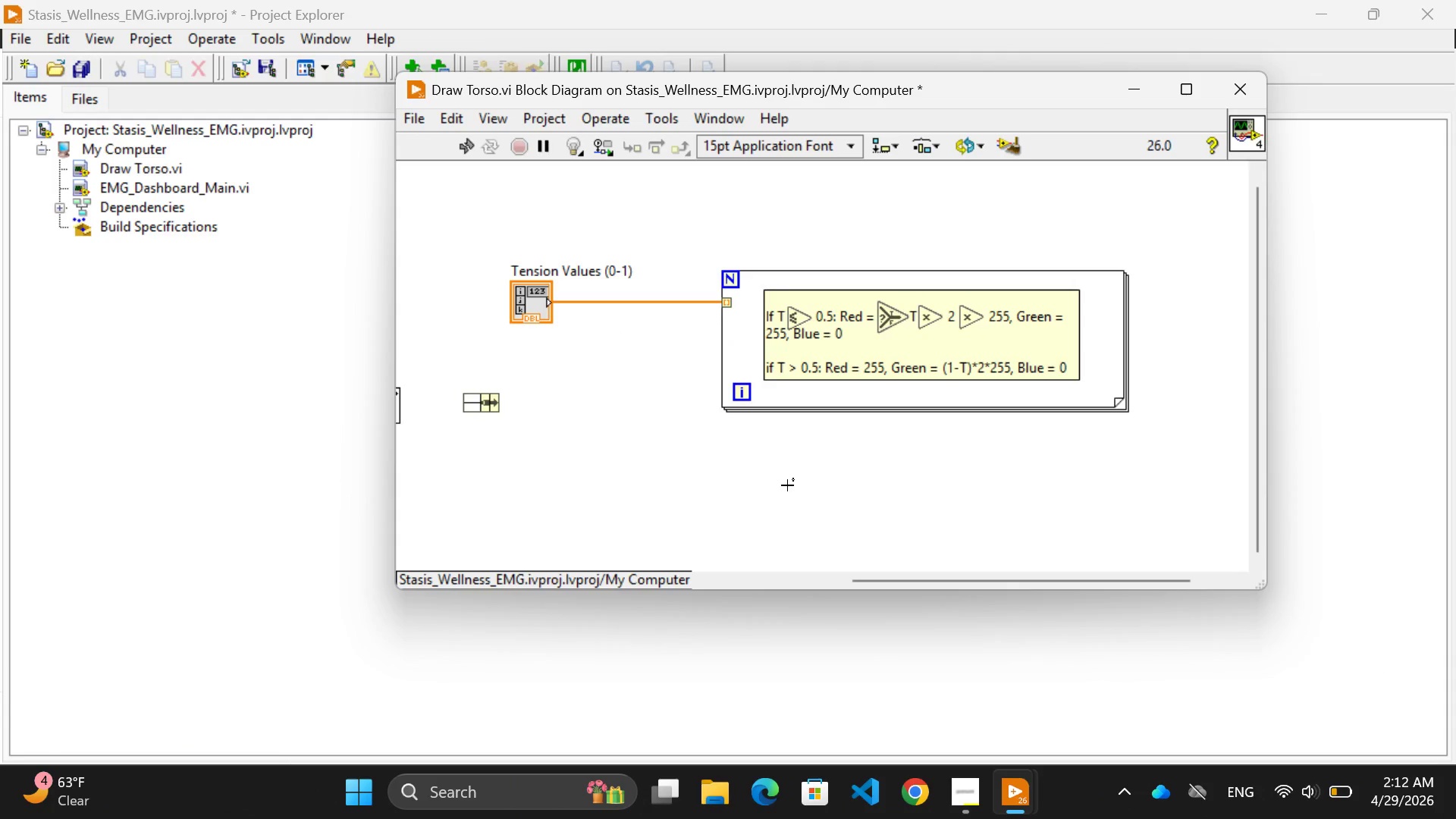 
right_click([787, 485])
 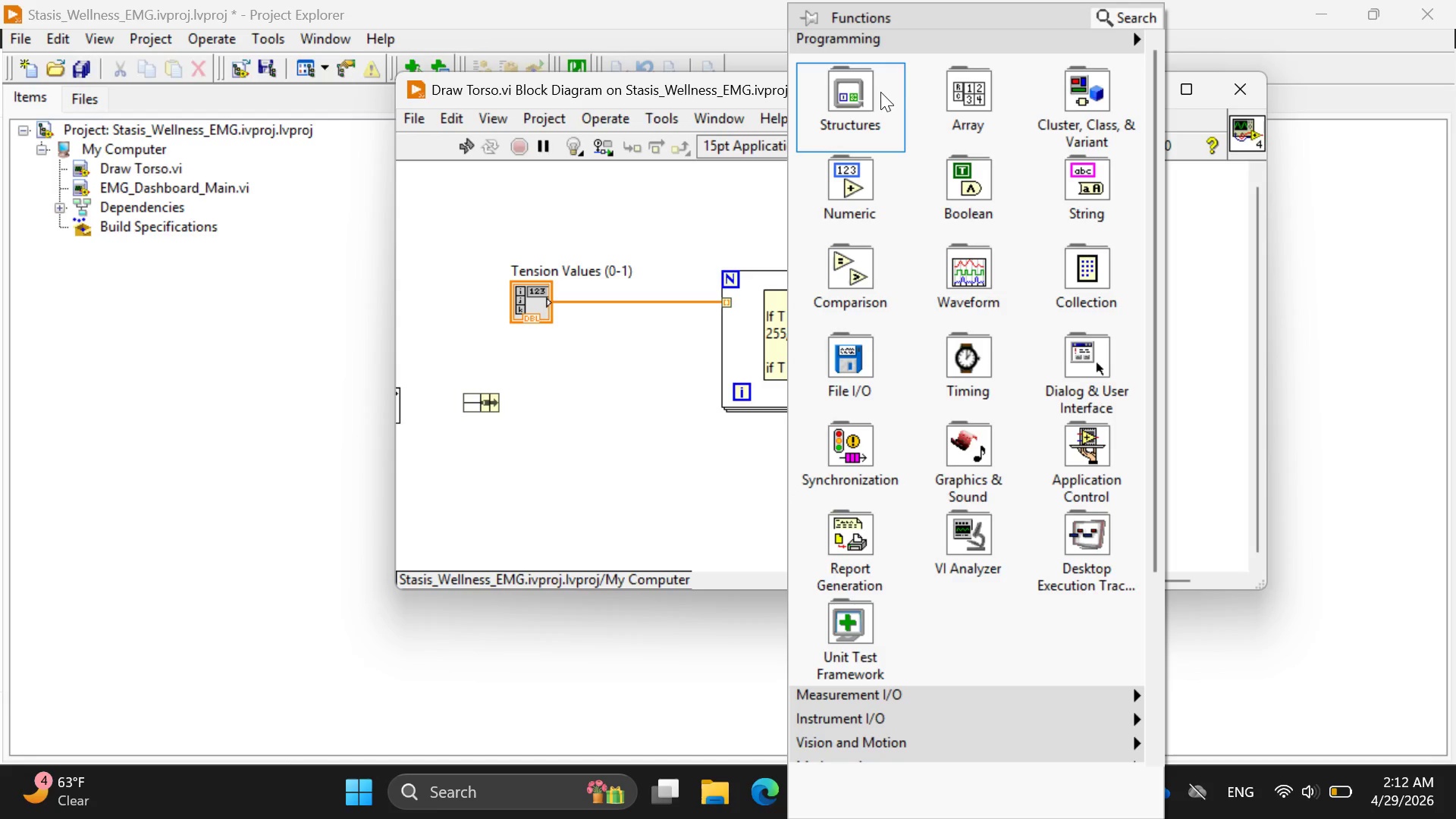 
mouse_move([843, 187])
 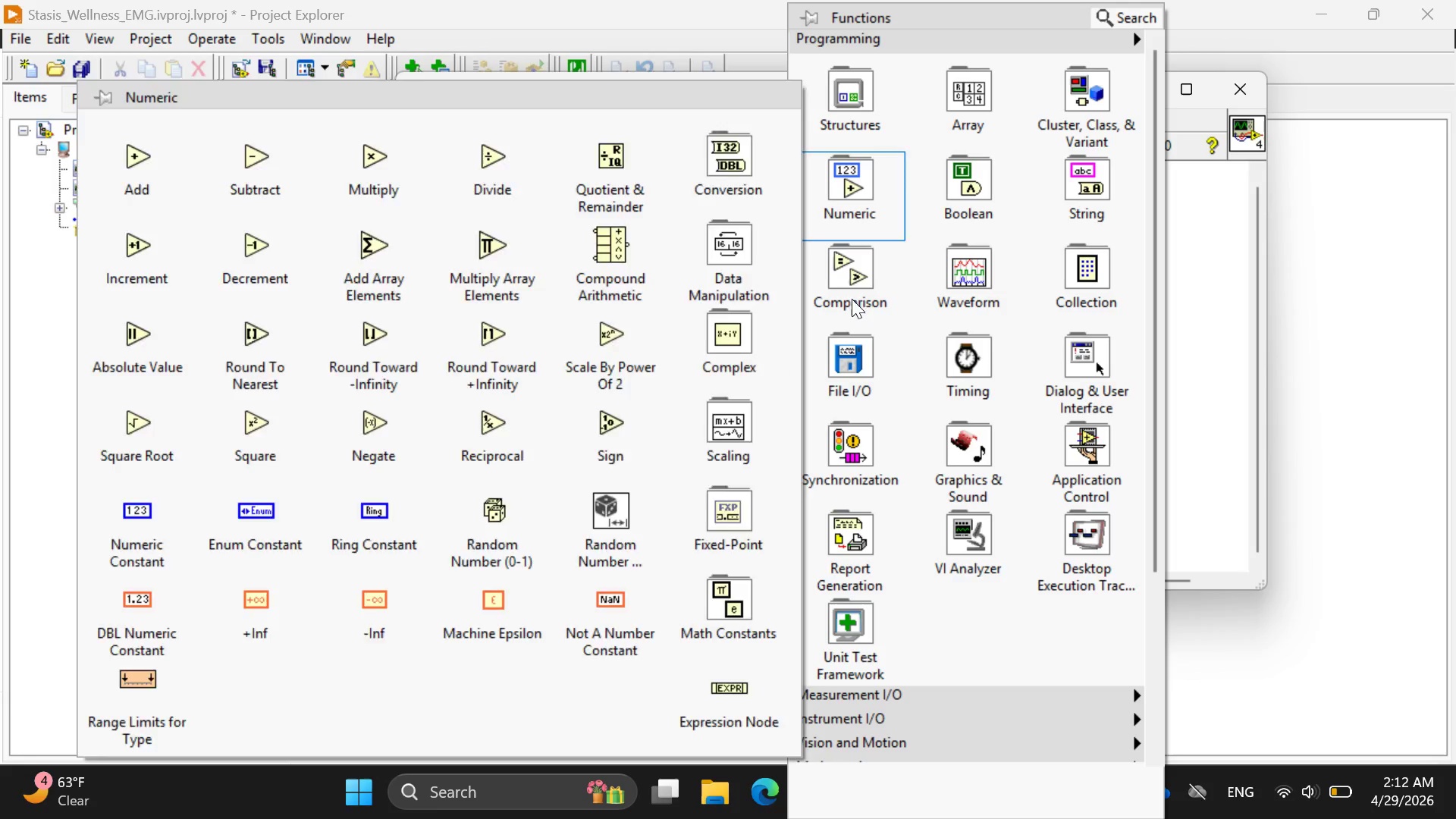 
mouse_move([830, 271])
 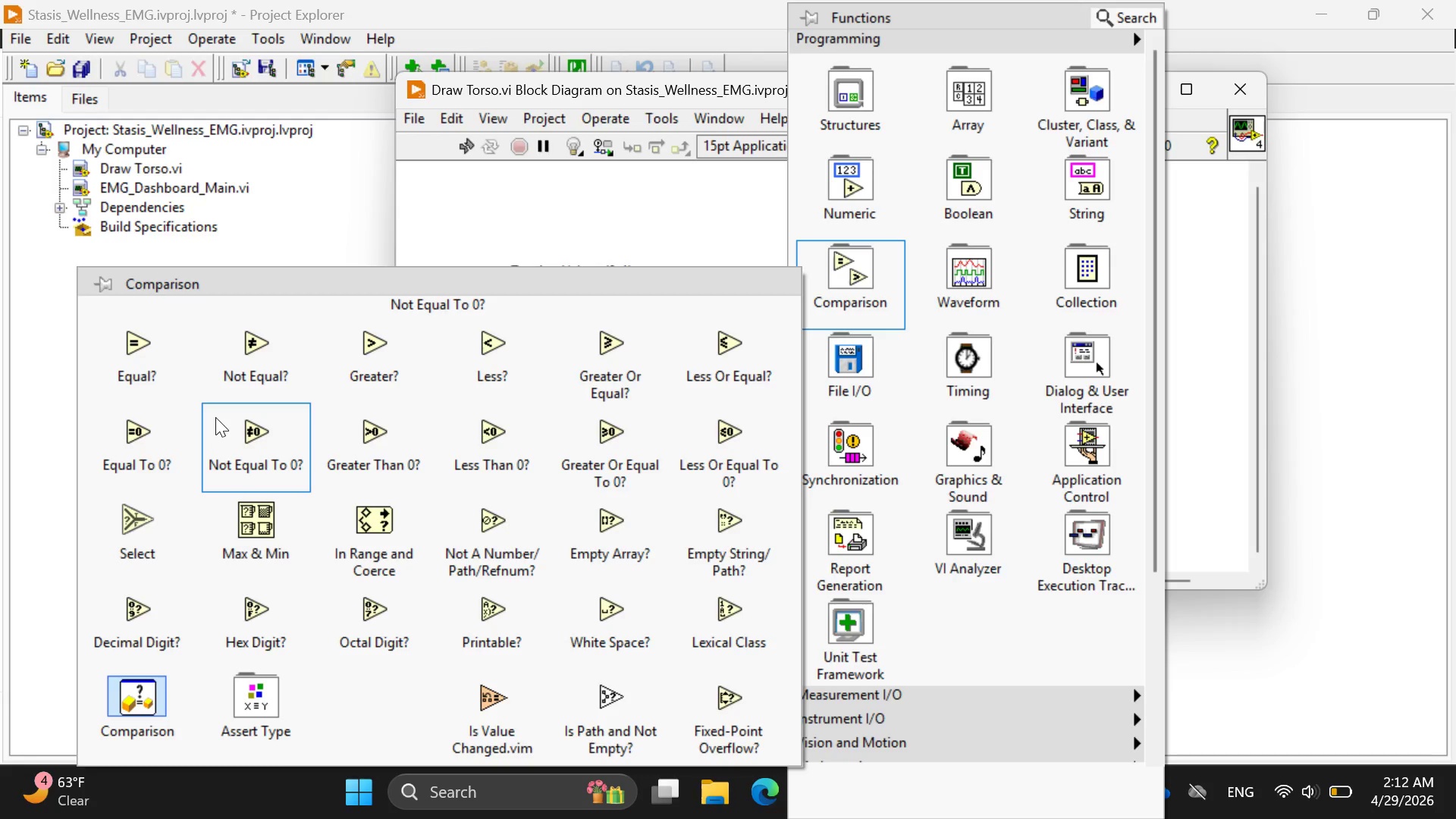 
wait(27.0)
 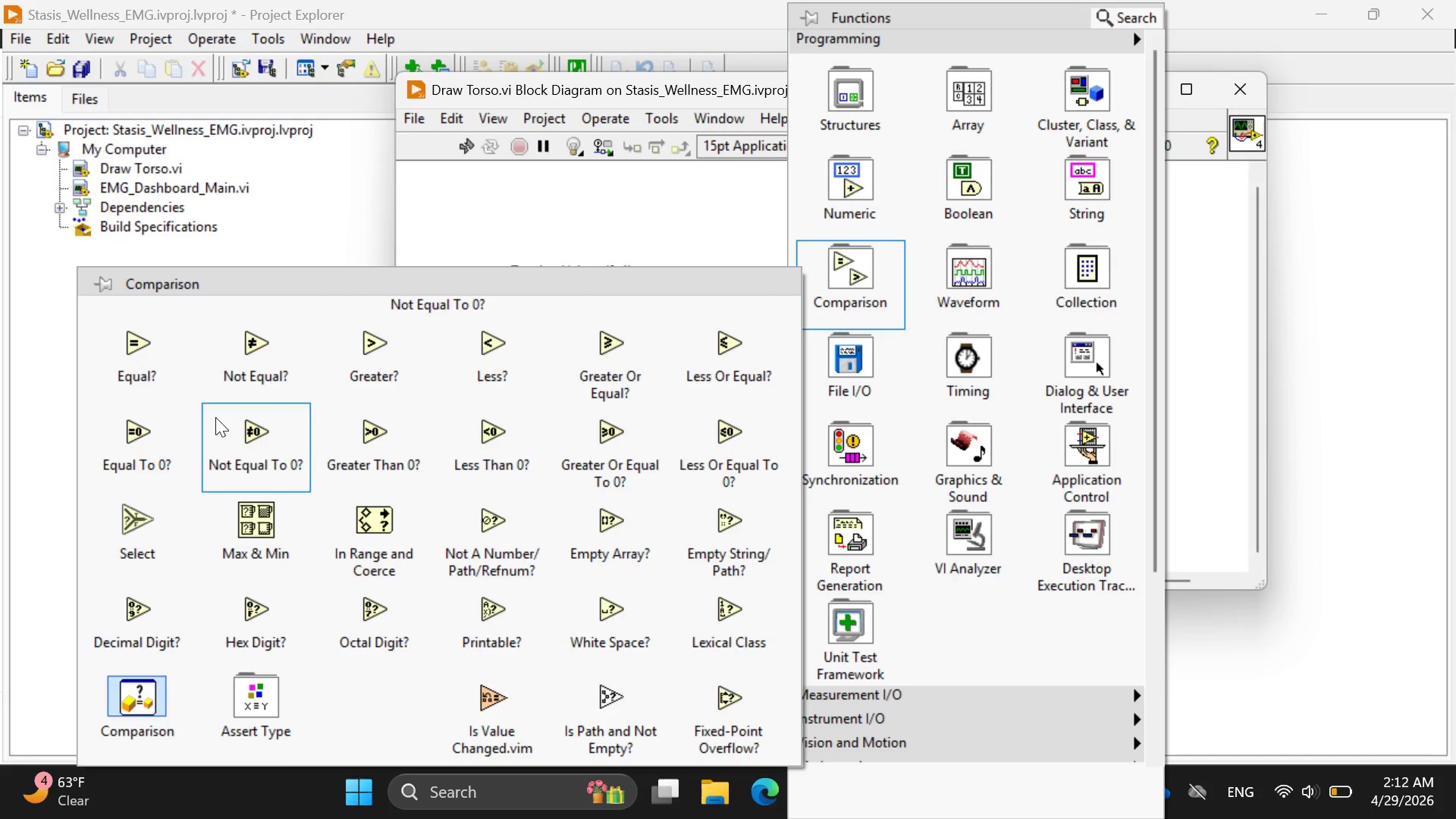 
left_click([365, 353])
 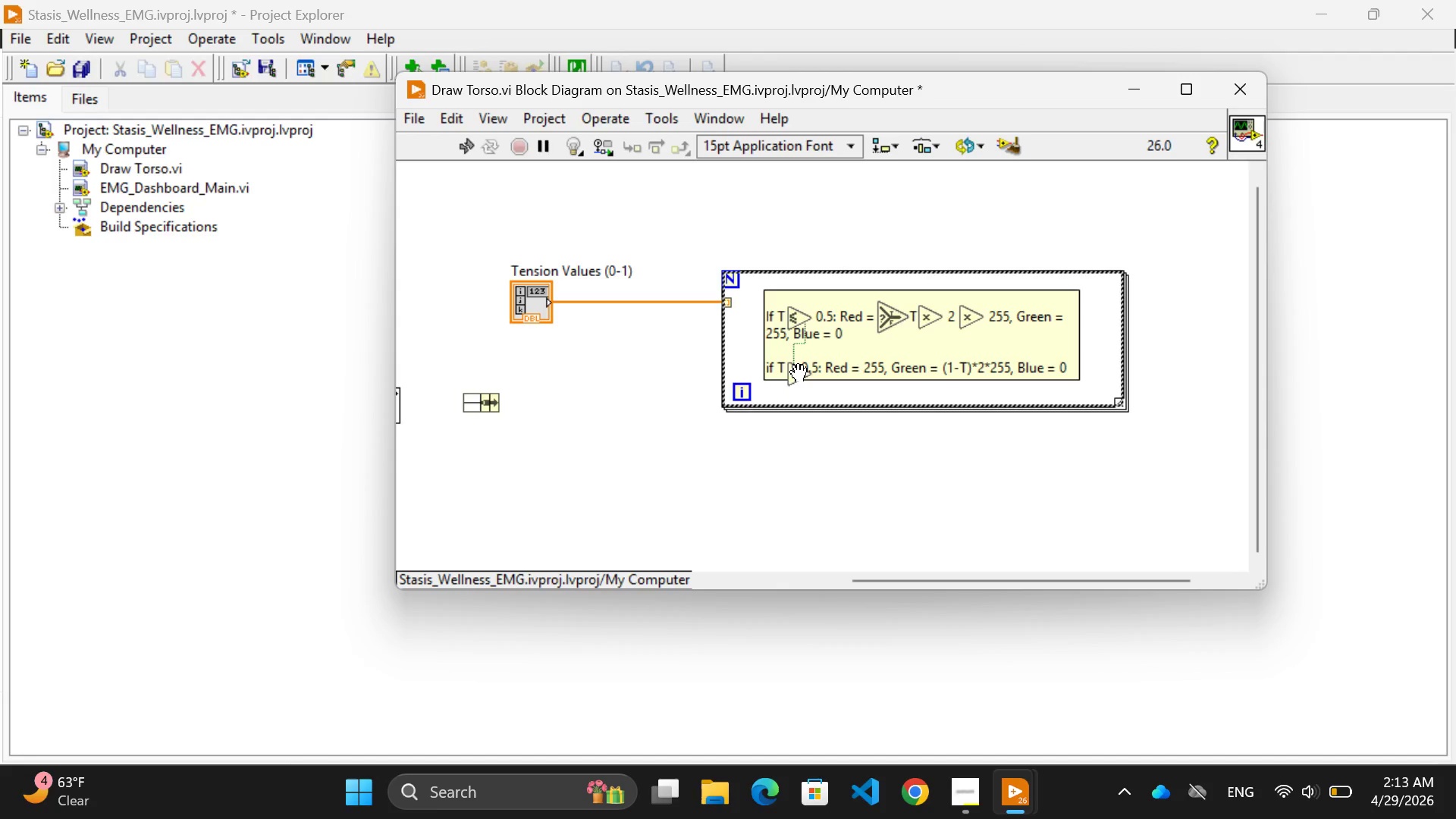 
left_click([785, 479])
 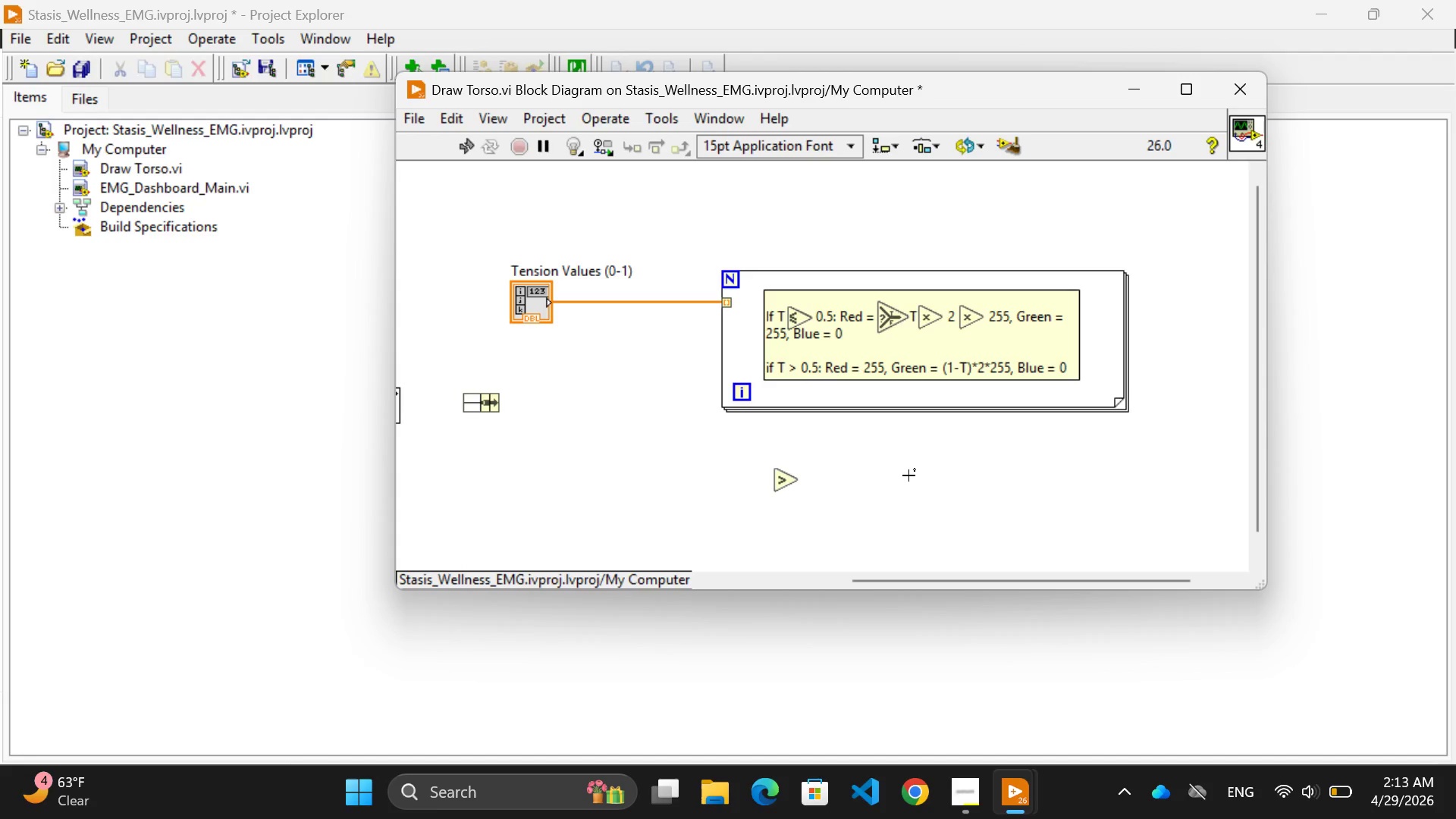 
left_click([908, 475])
 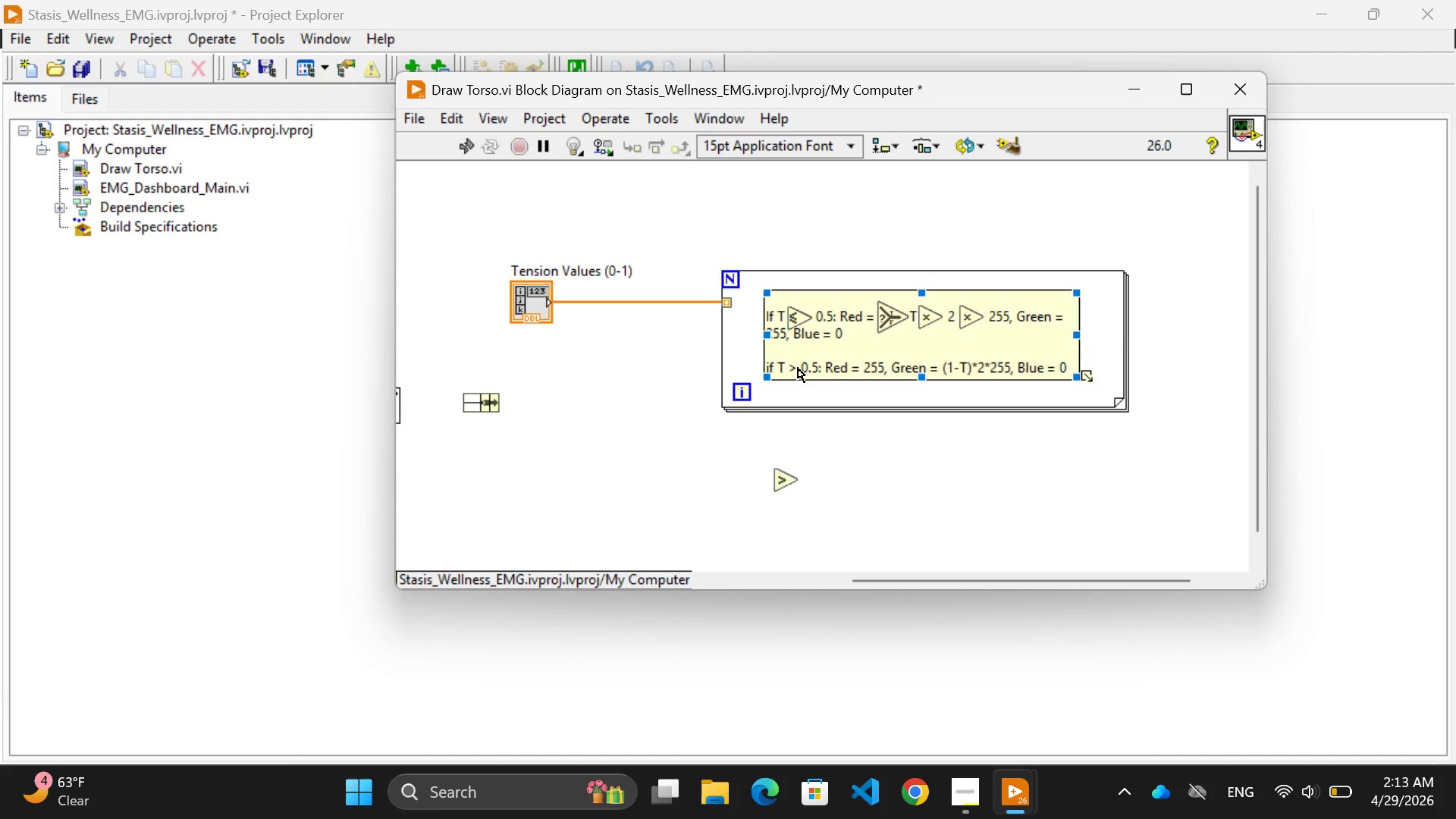 
left_click([798, 367])
 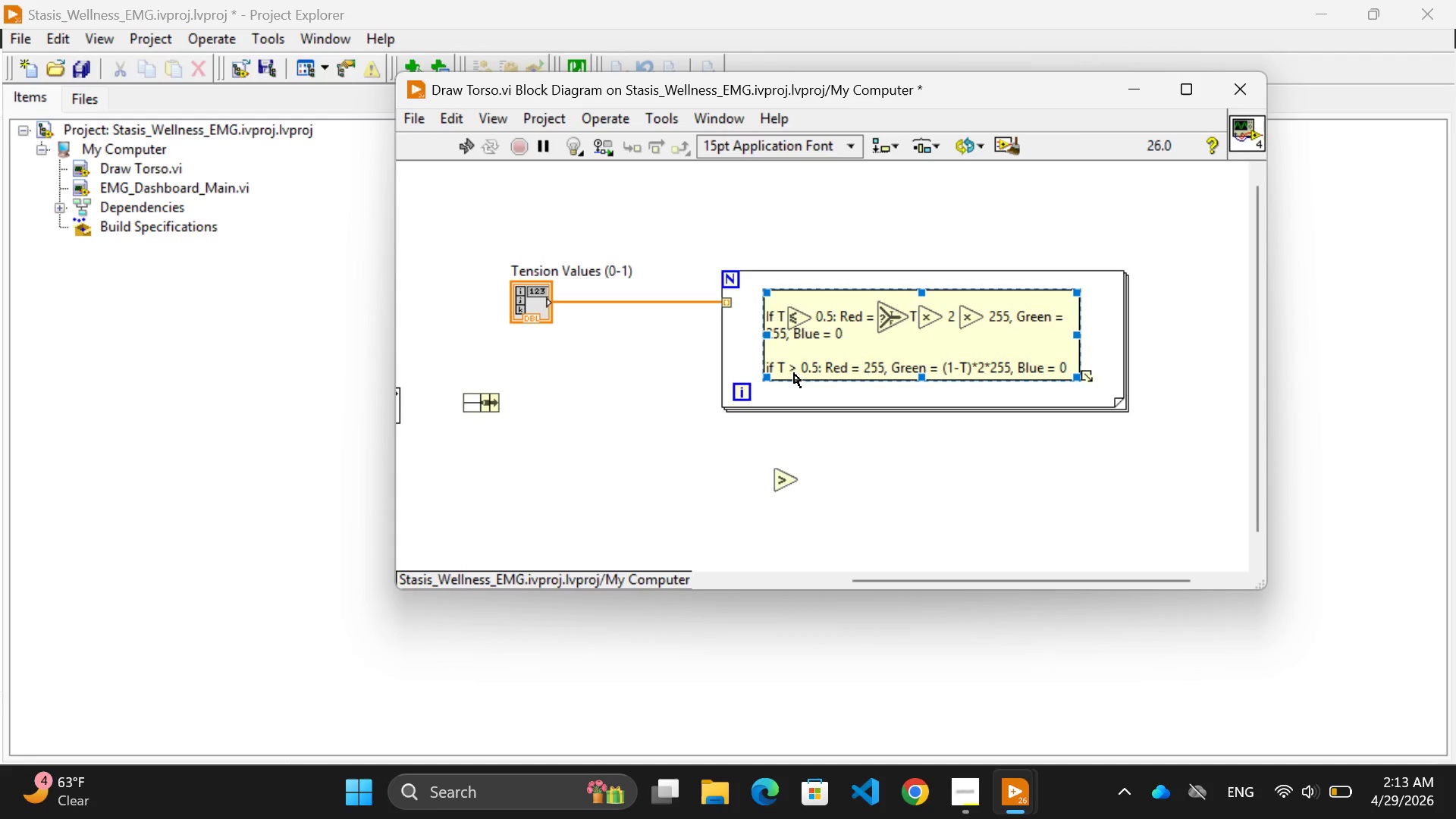 
right_click([684, 466])
 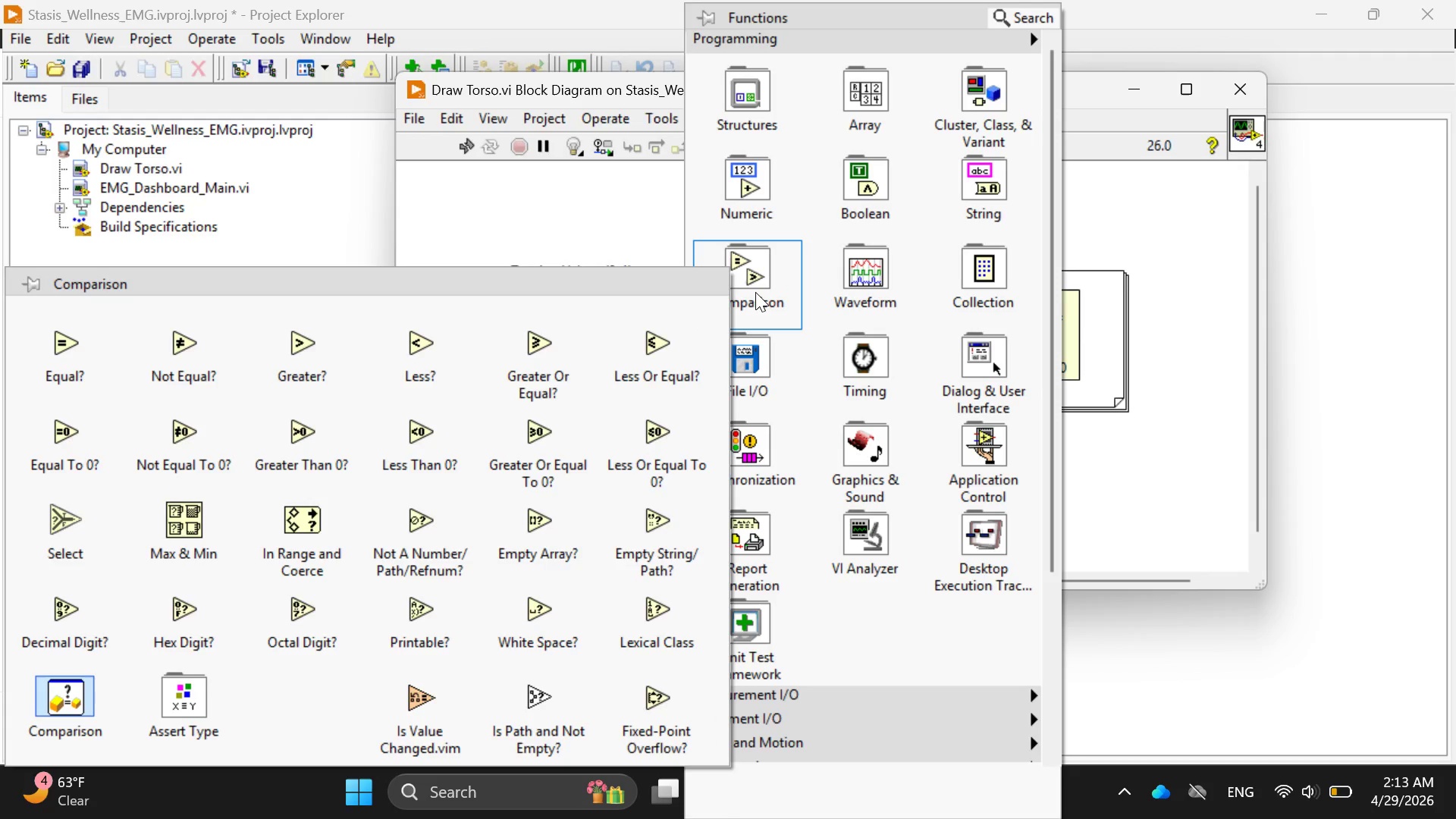 
wait(24.94)
 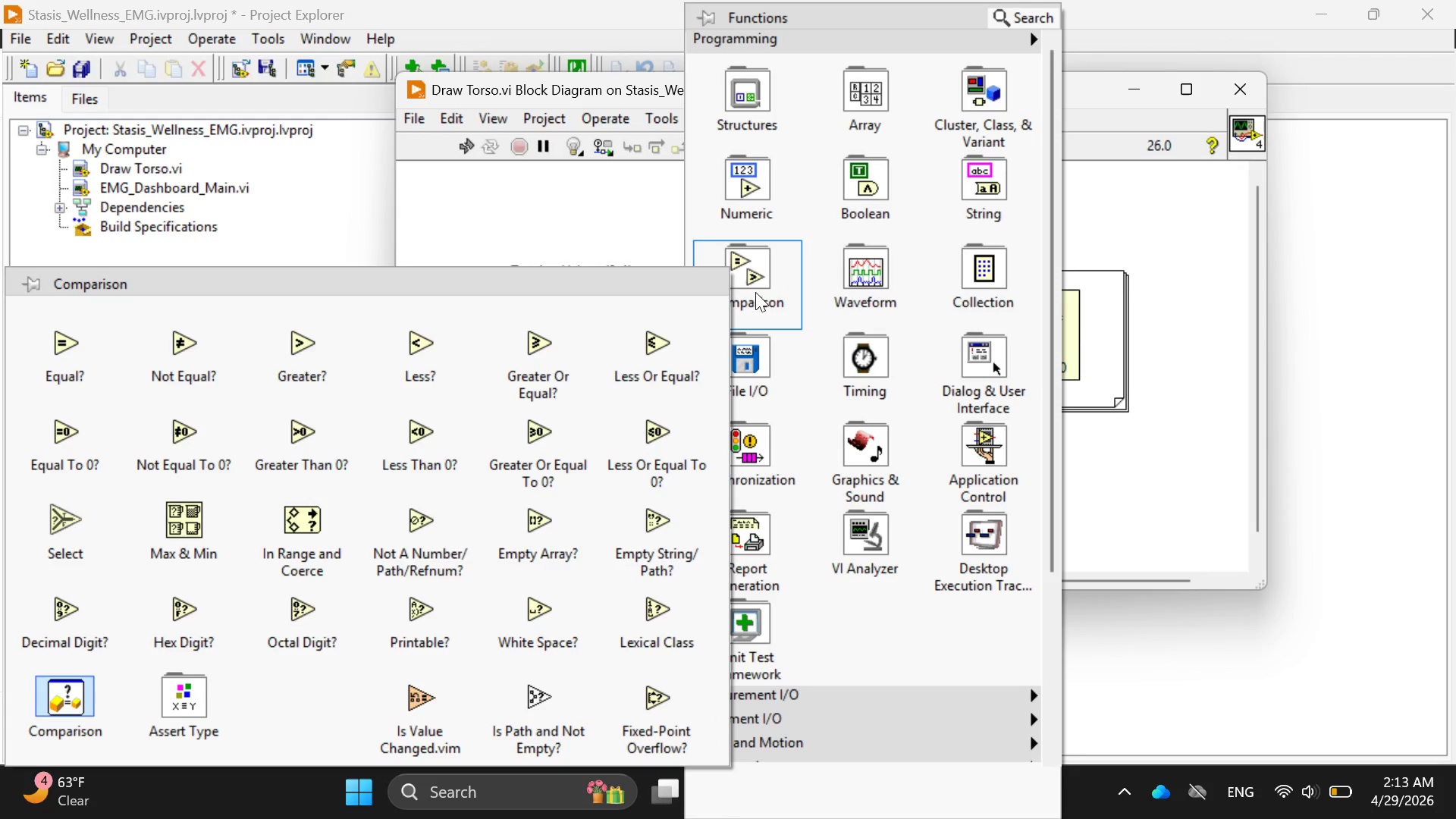 
left_click([1198, 657])
 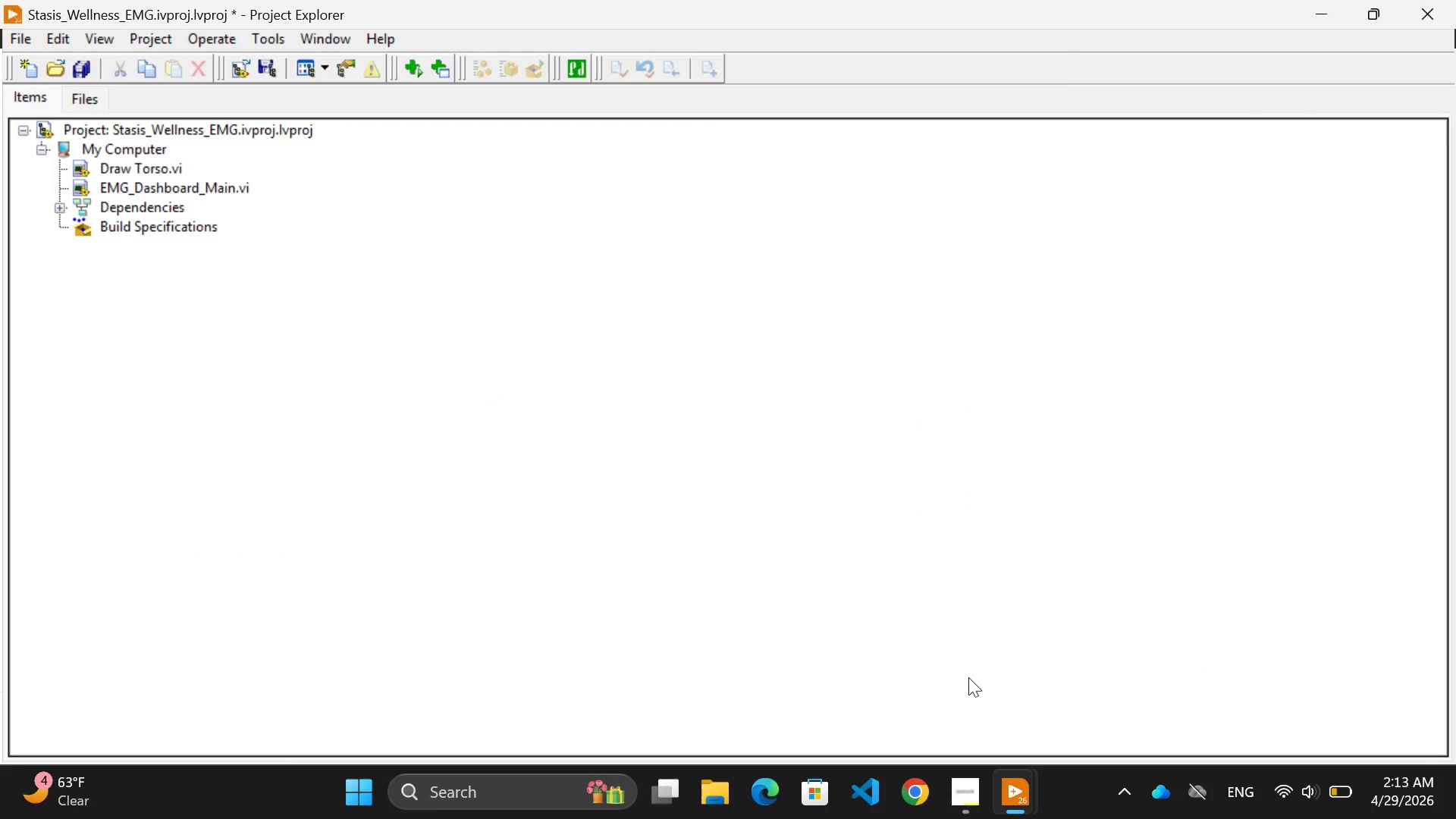 
mouse_move([1028, 752])
 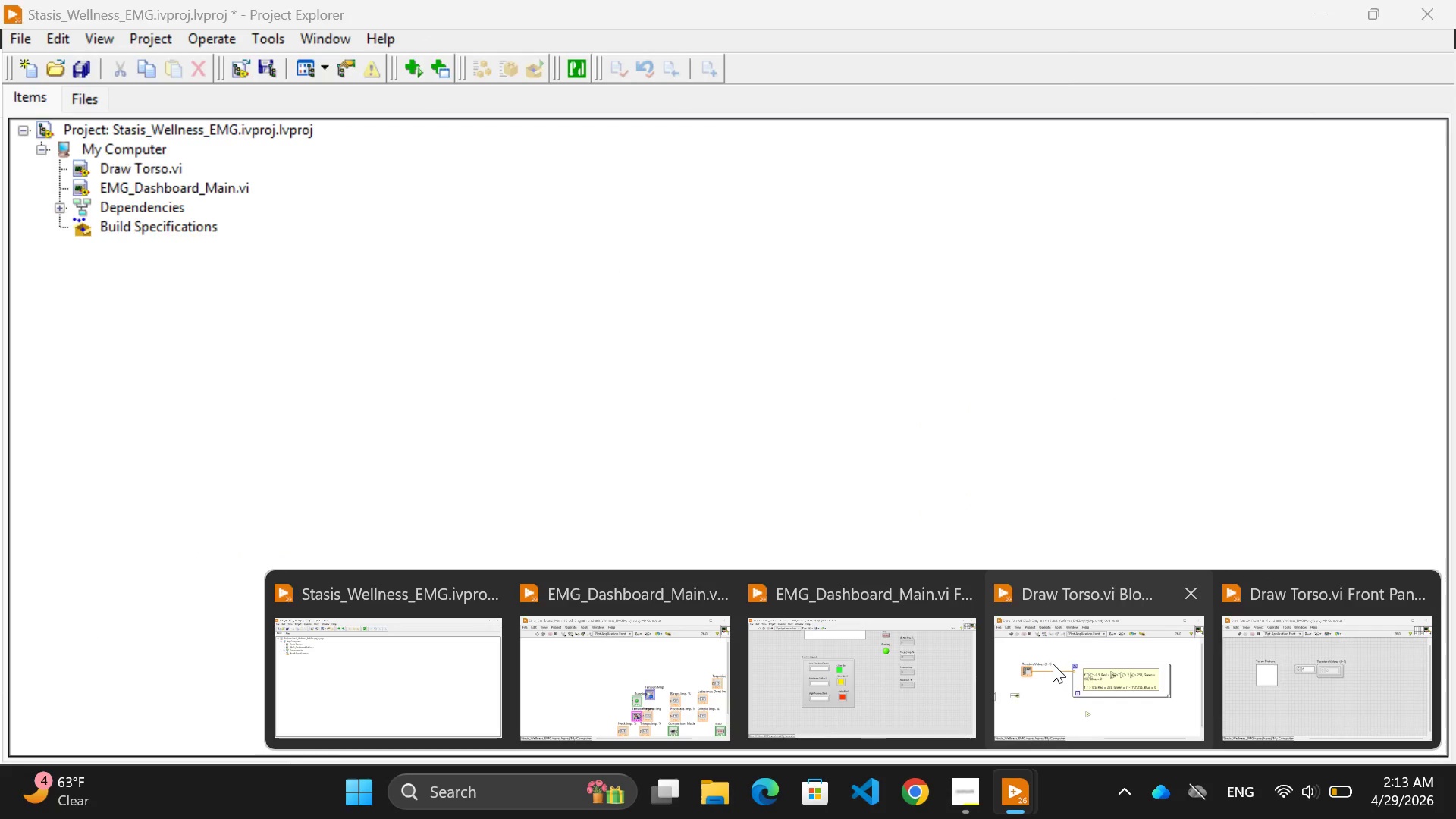 
left_click([1053, 664])
 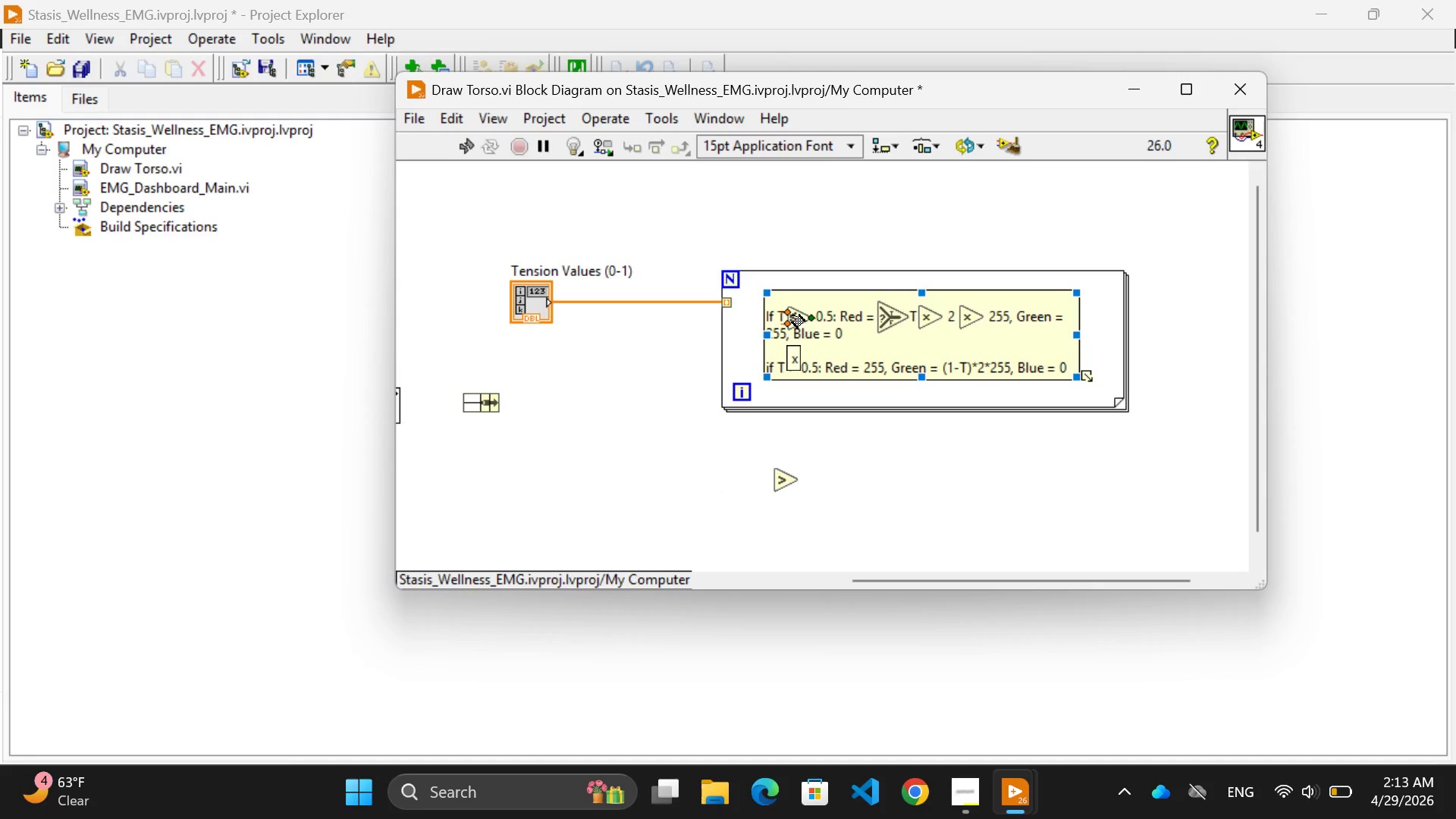 
wait(9.52)
 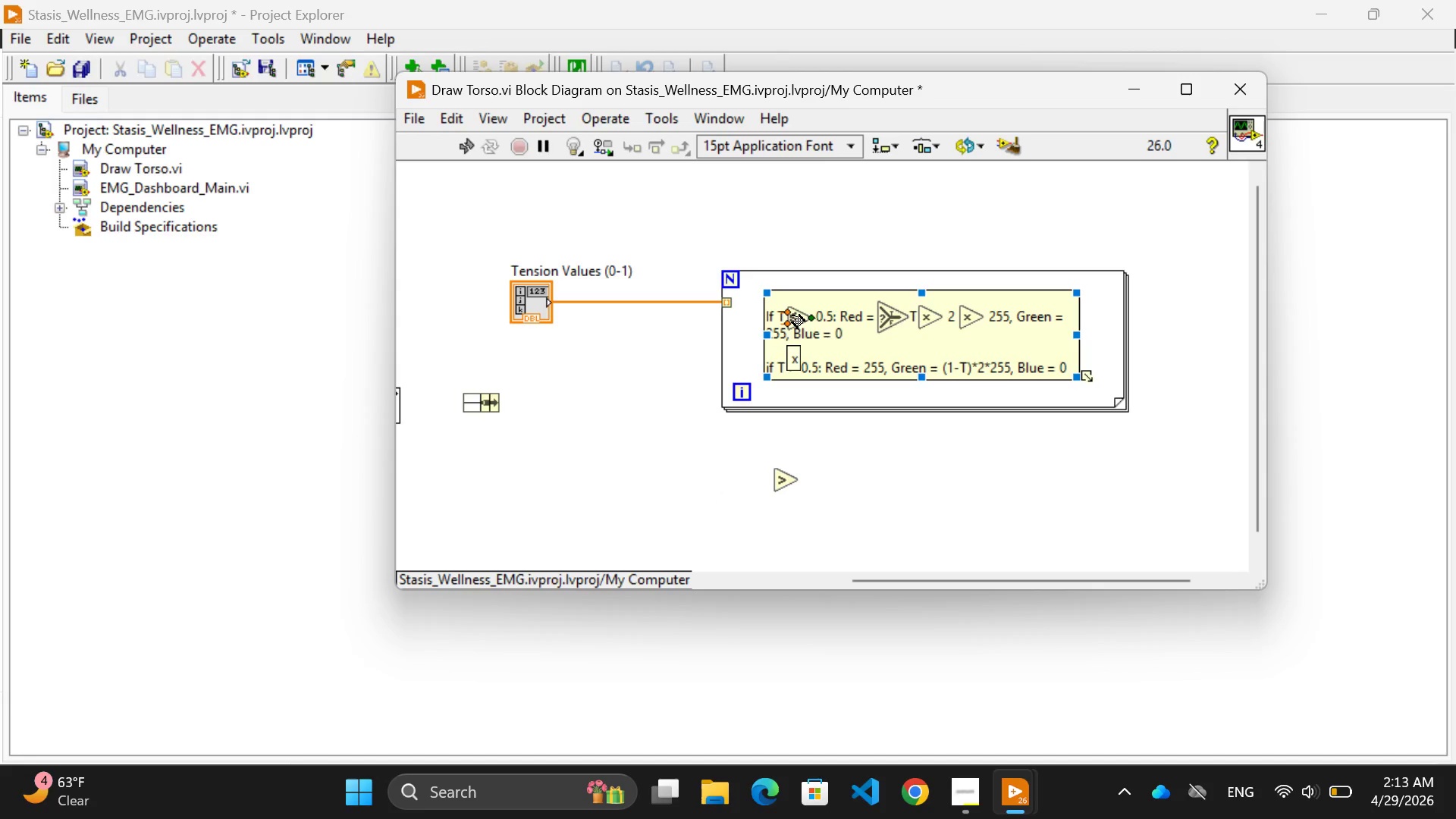 
left_click([1062, 705])
 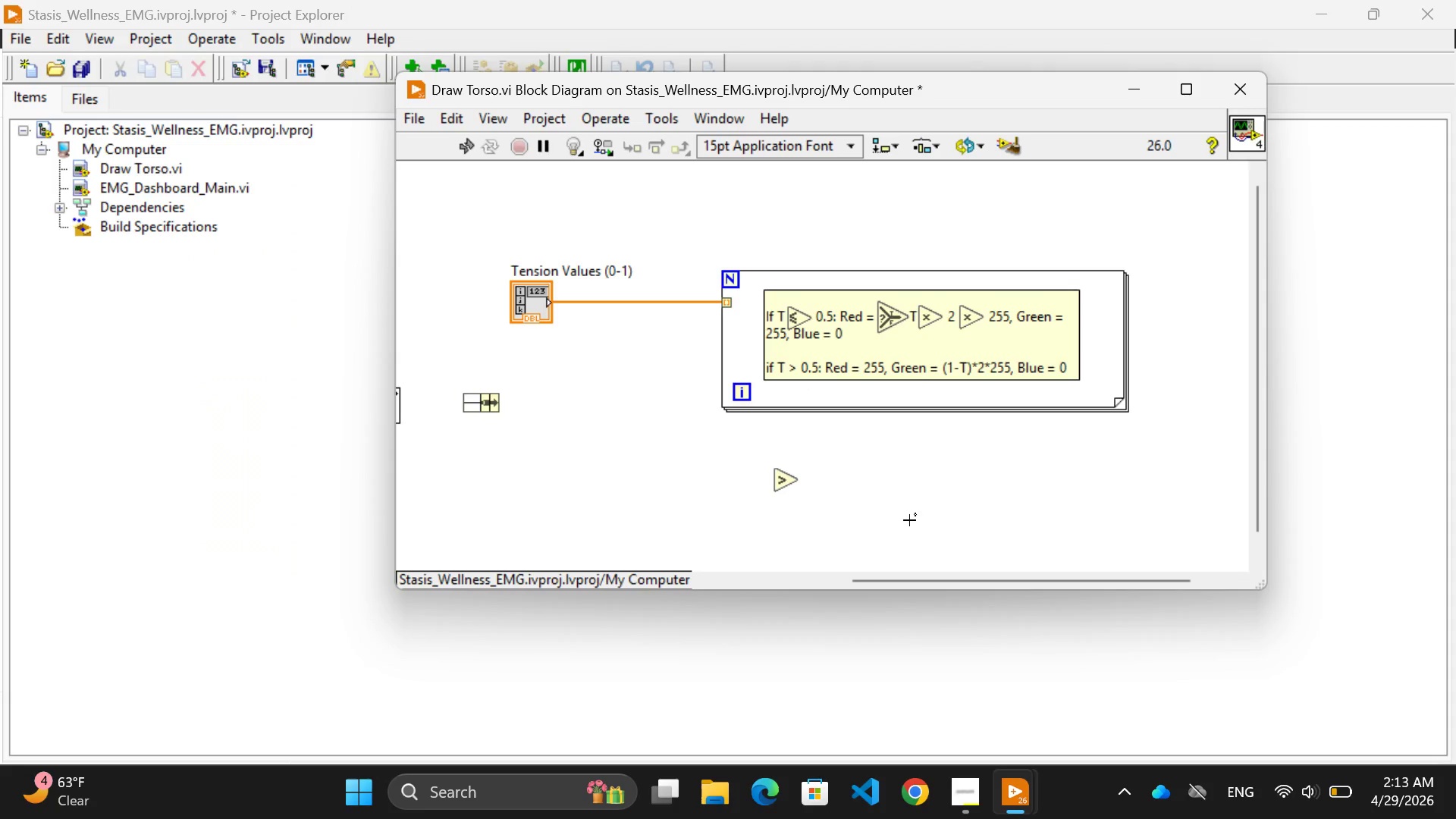 
right_click([909, 520])
 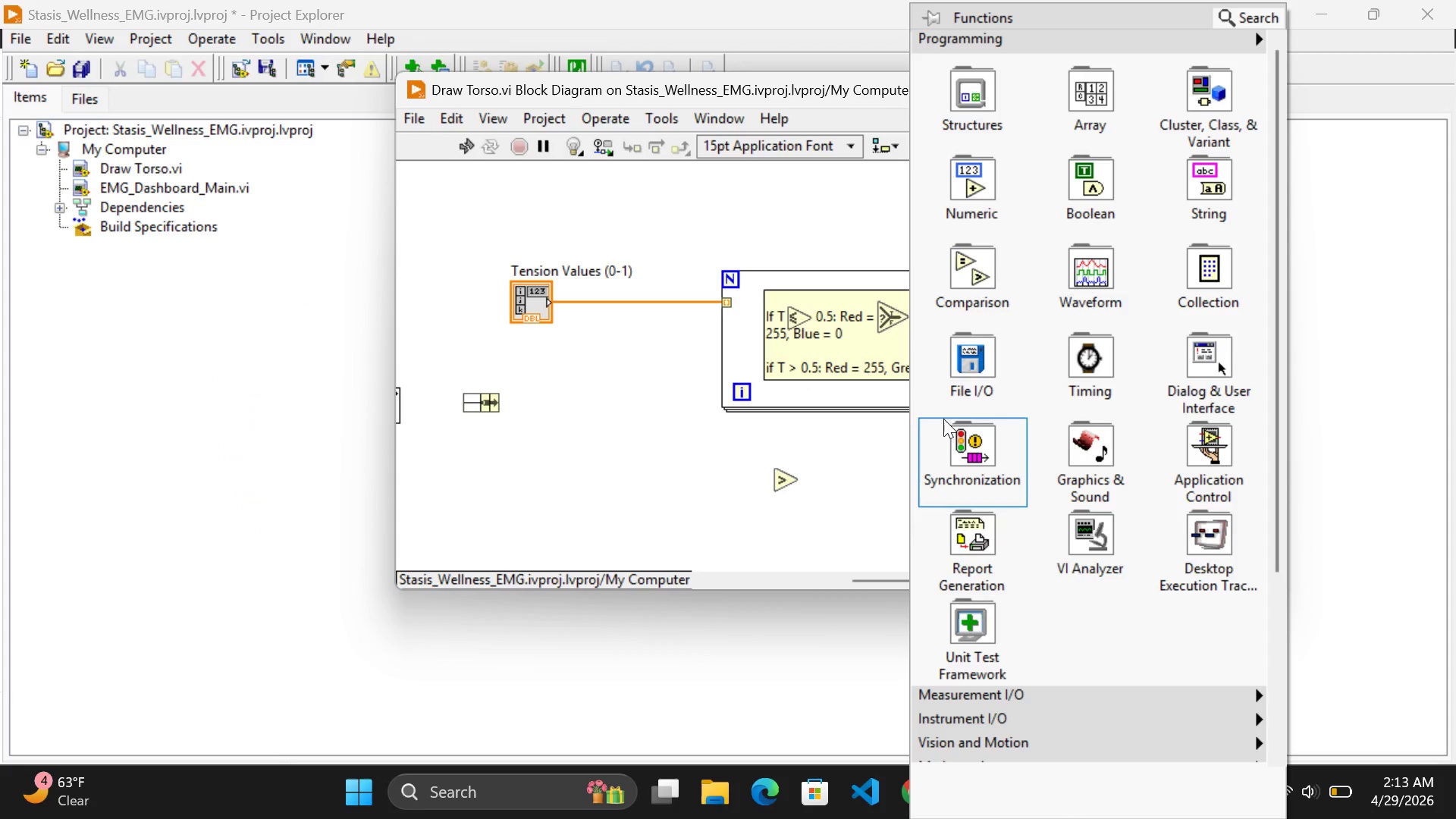 
mouse_move([944, 298])
 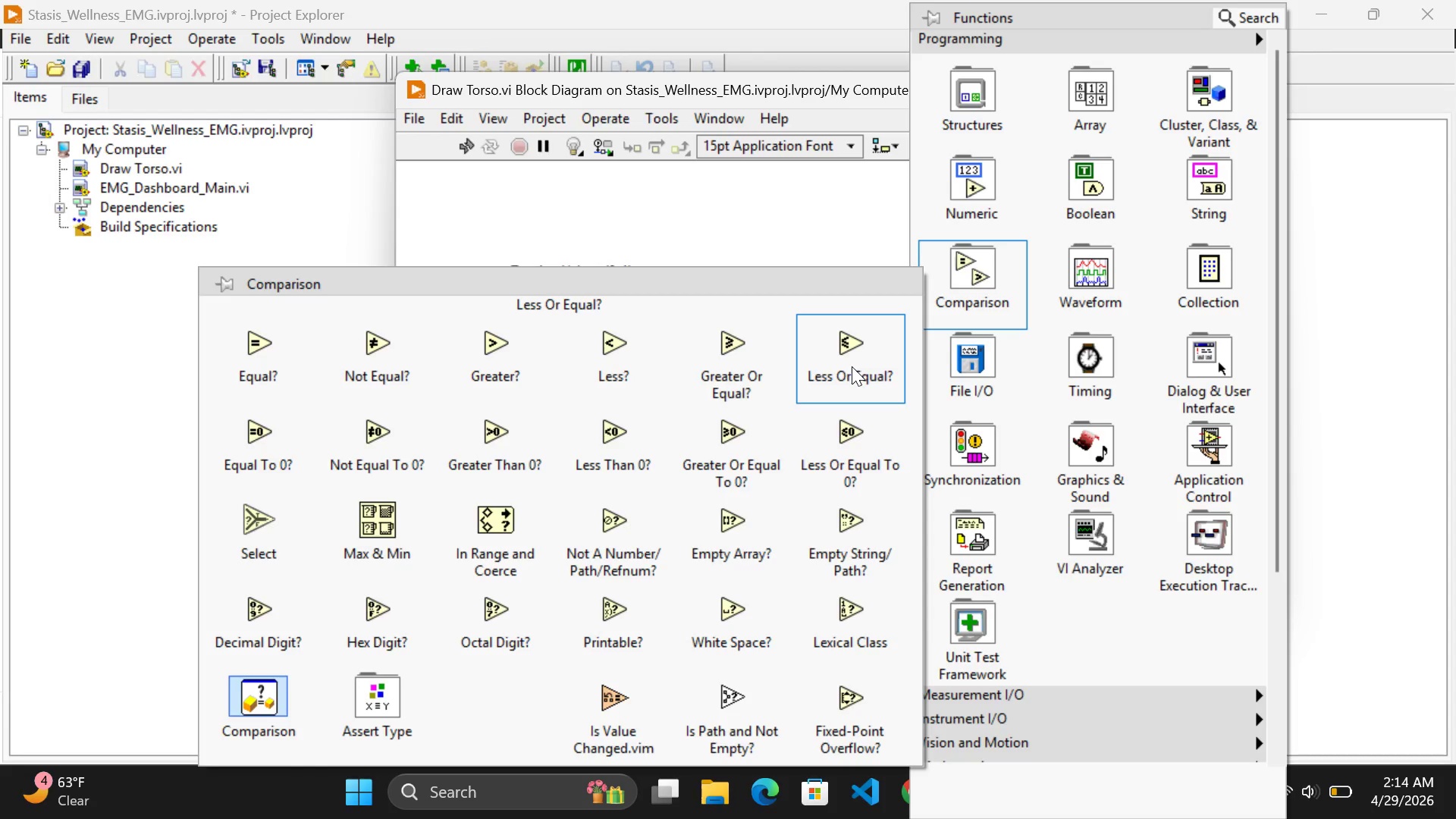 
wait(33.02)
 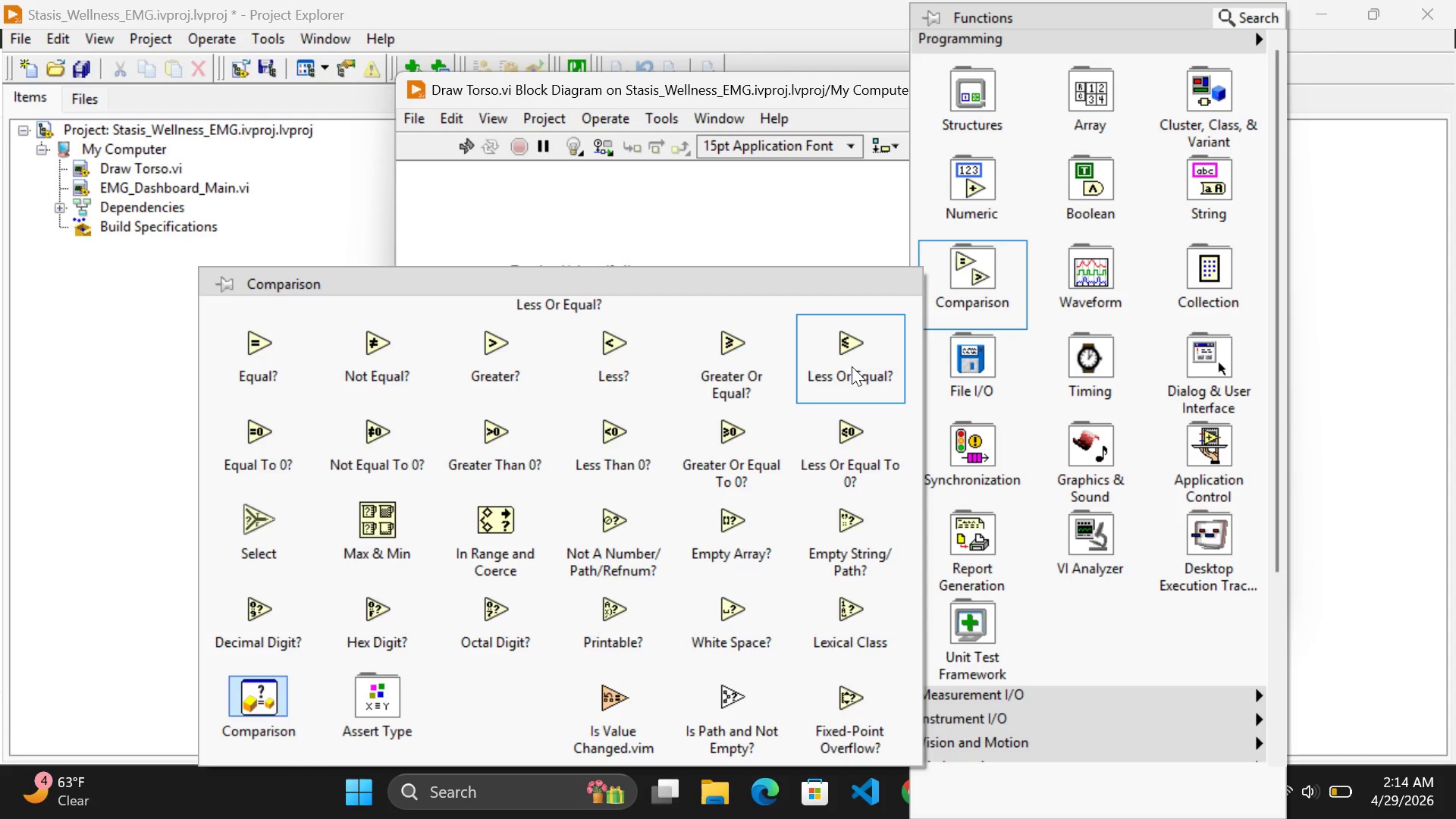 
left_click([695, 215])
 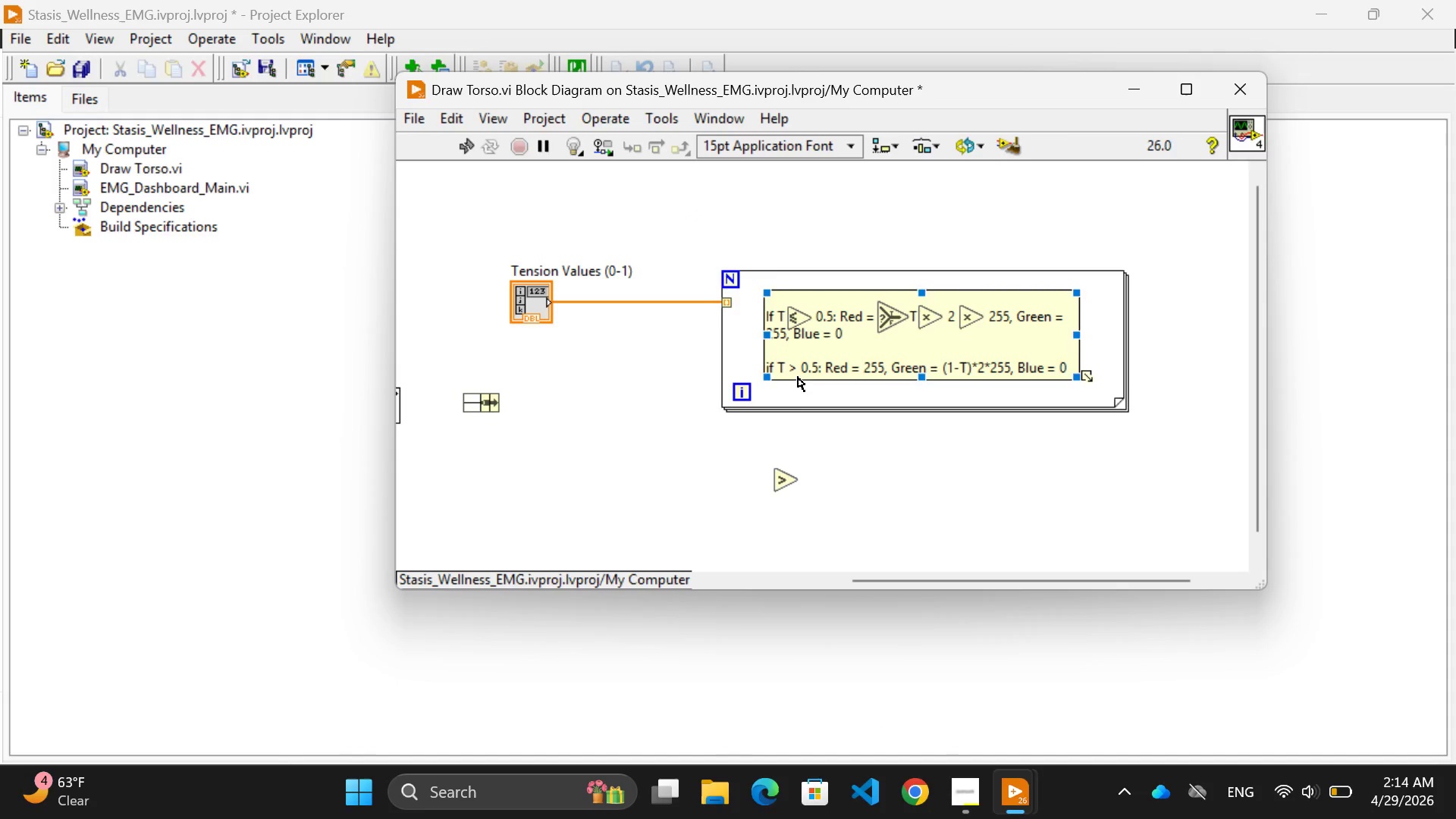 
left_click([801, 366])
 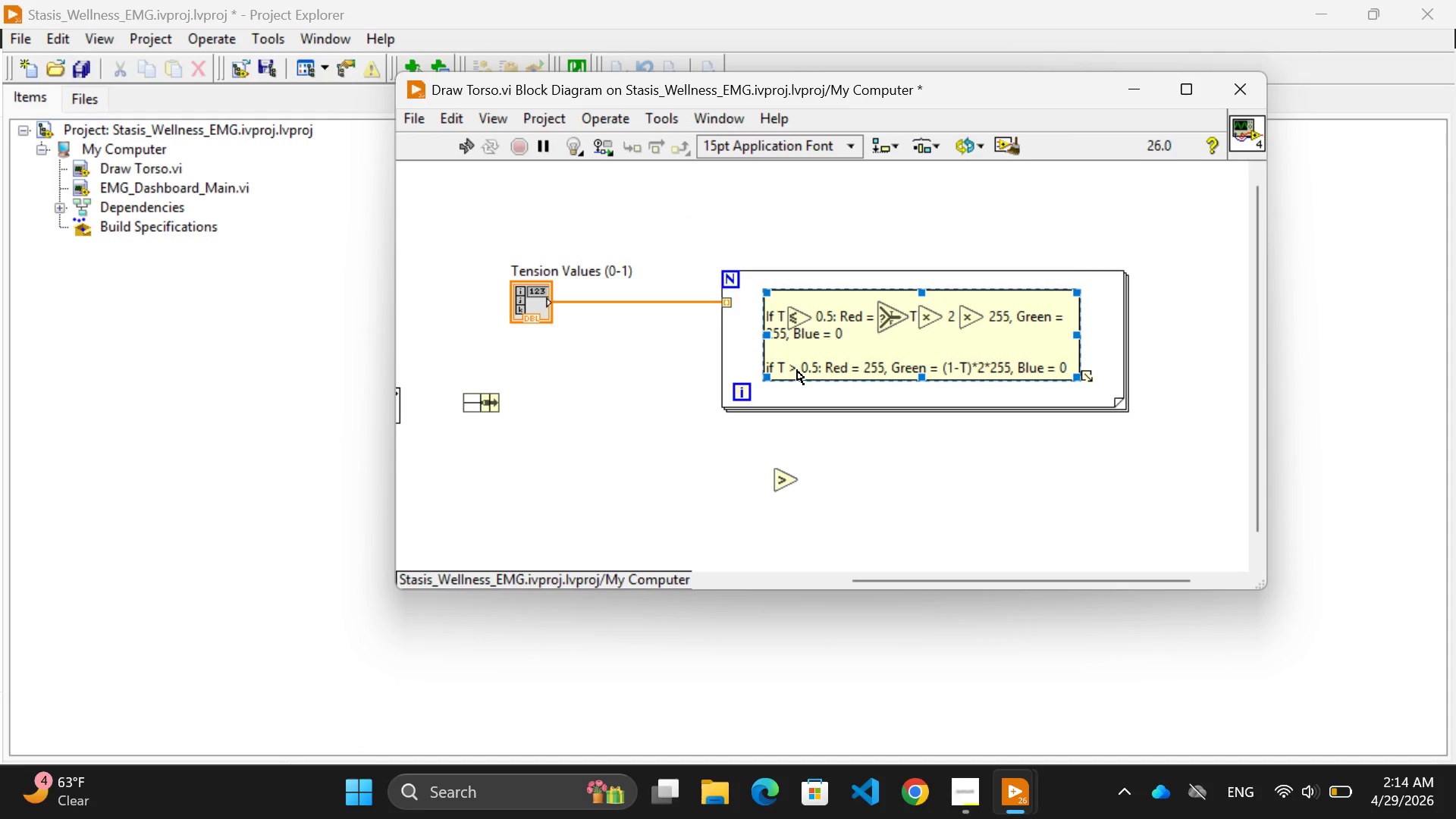 
double_click([797, 370])
 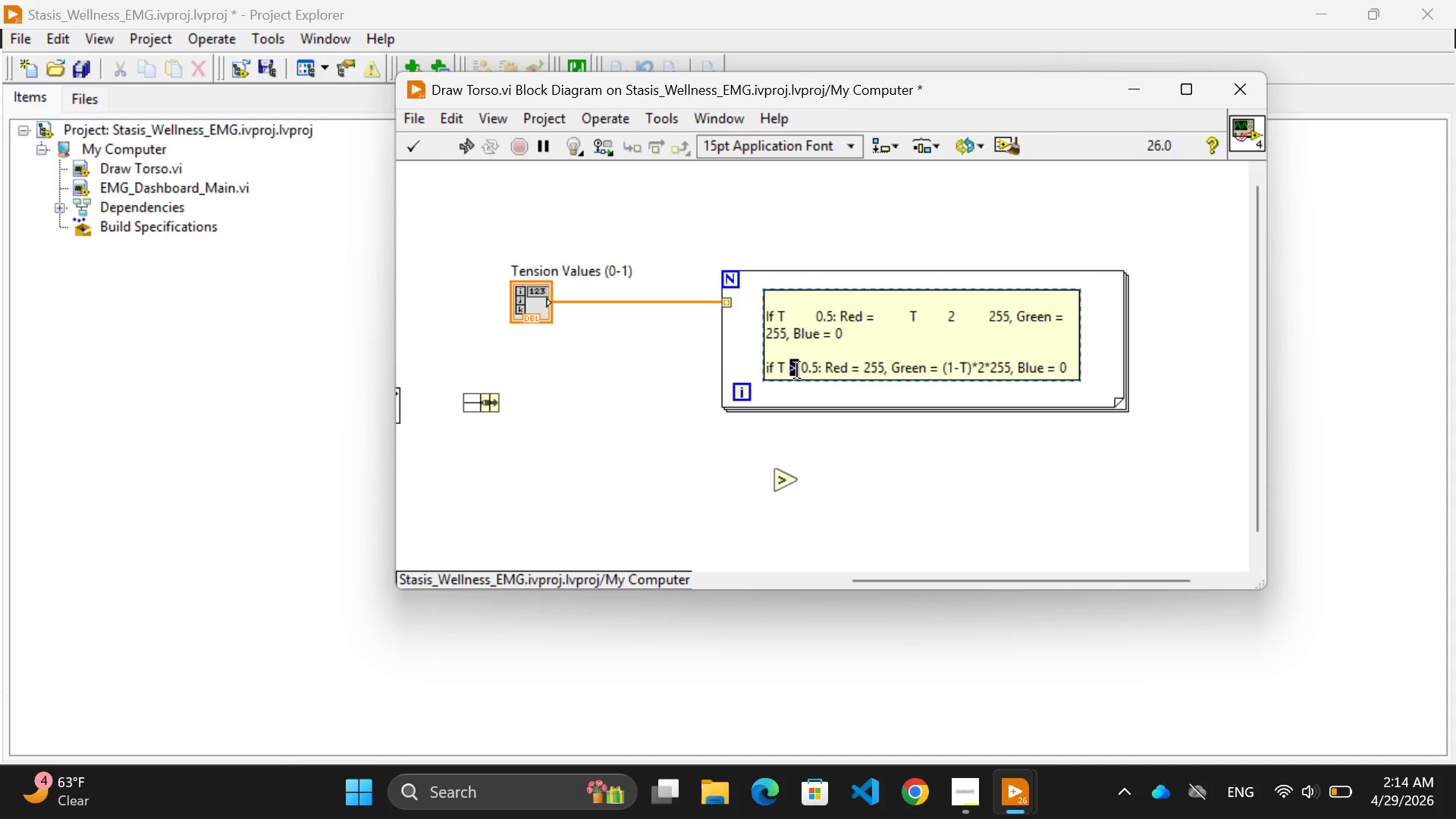 
left_click([797, 370])
 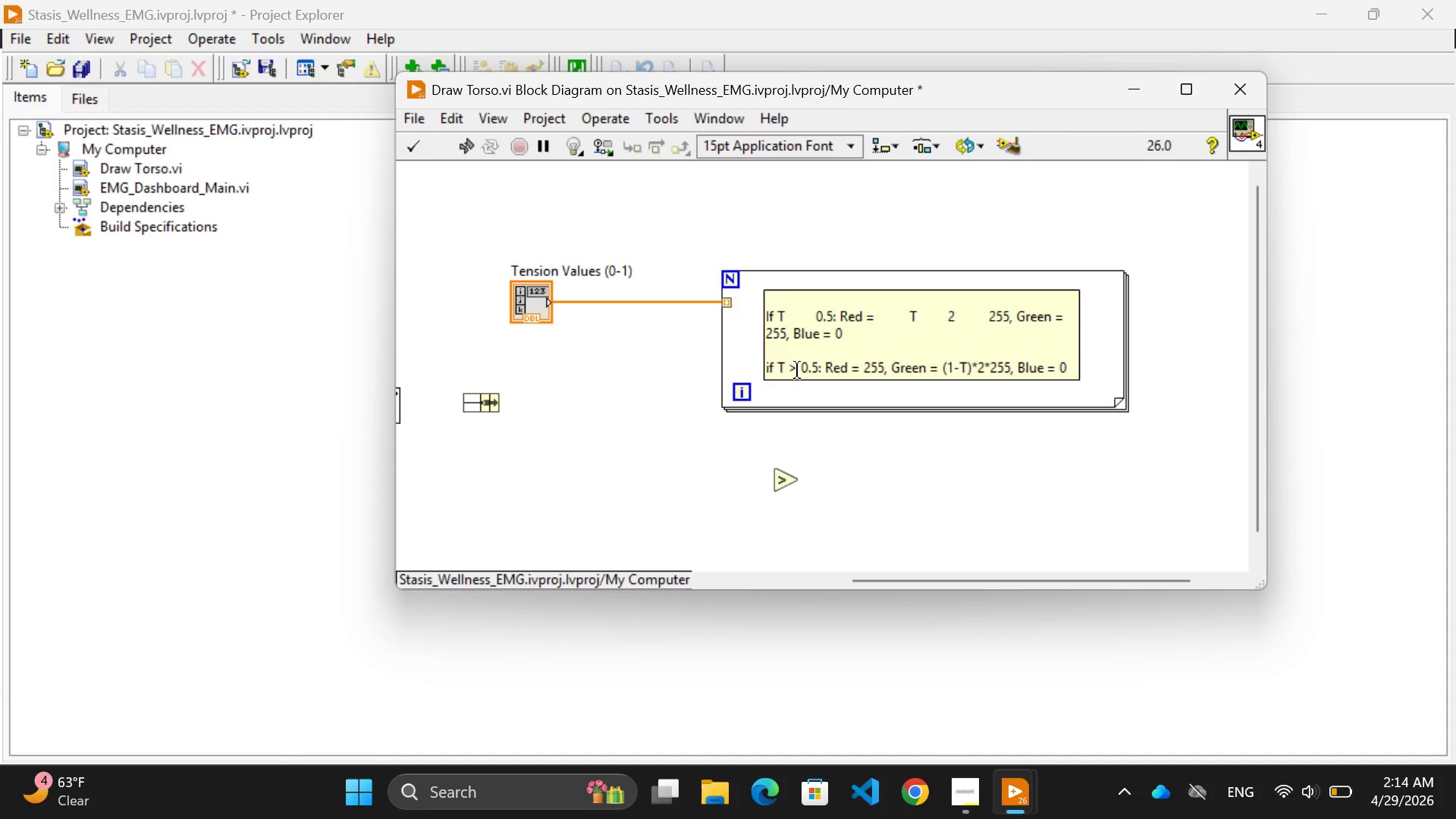 
key(Backspace)
 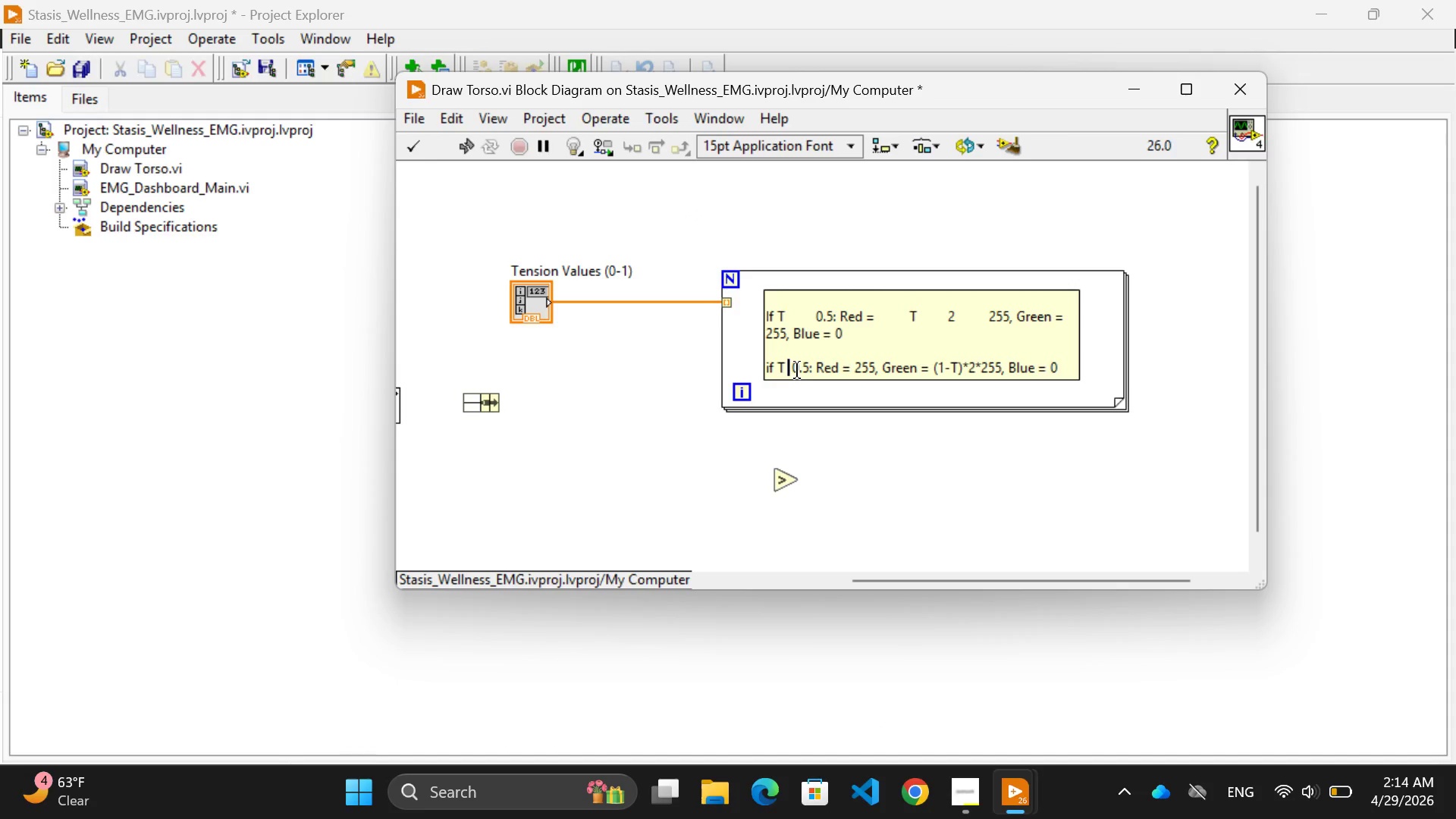 
key(Space)
 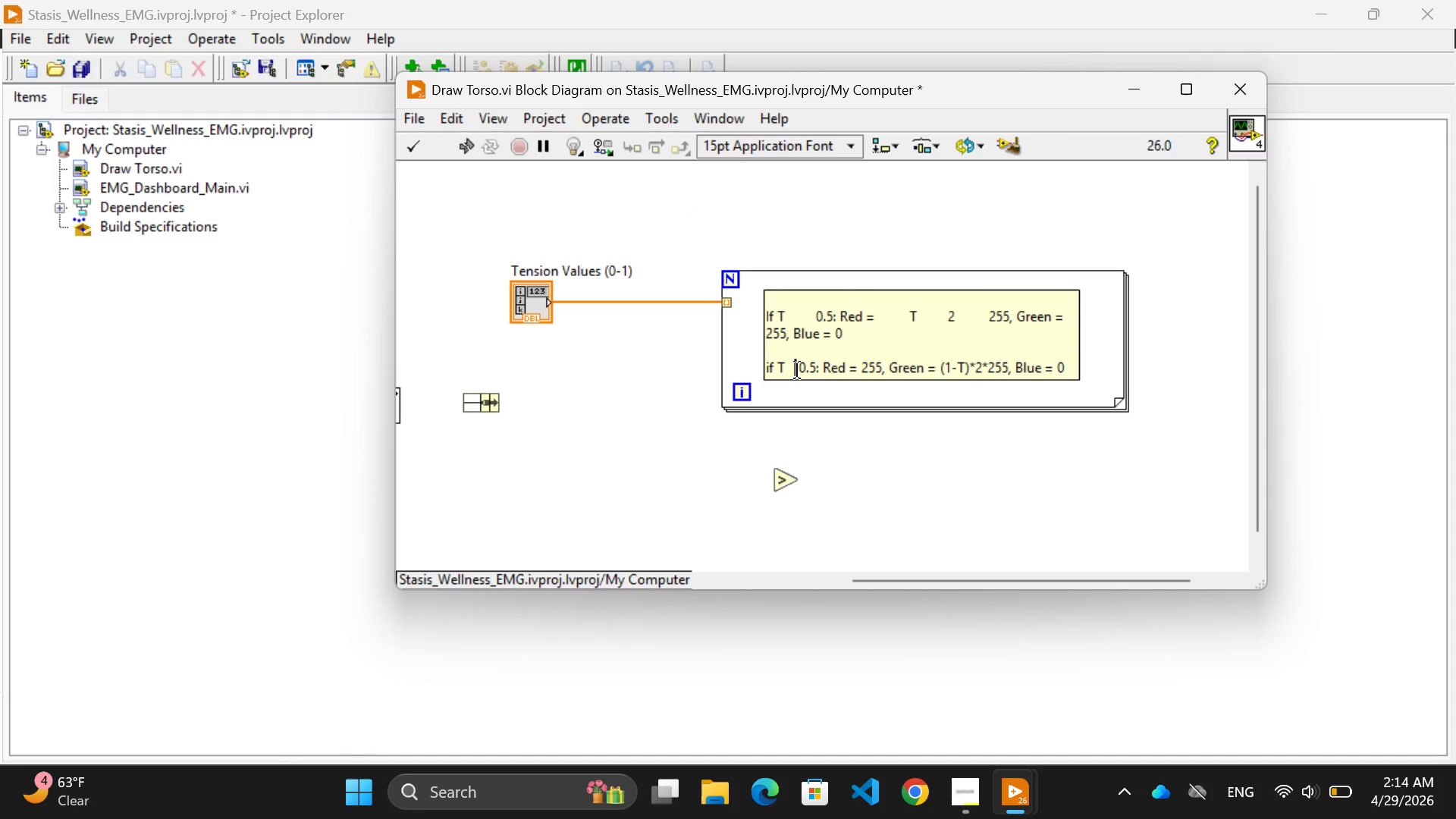 
key(Space)
 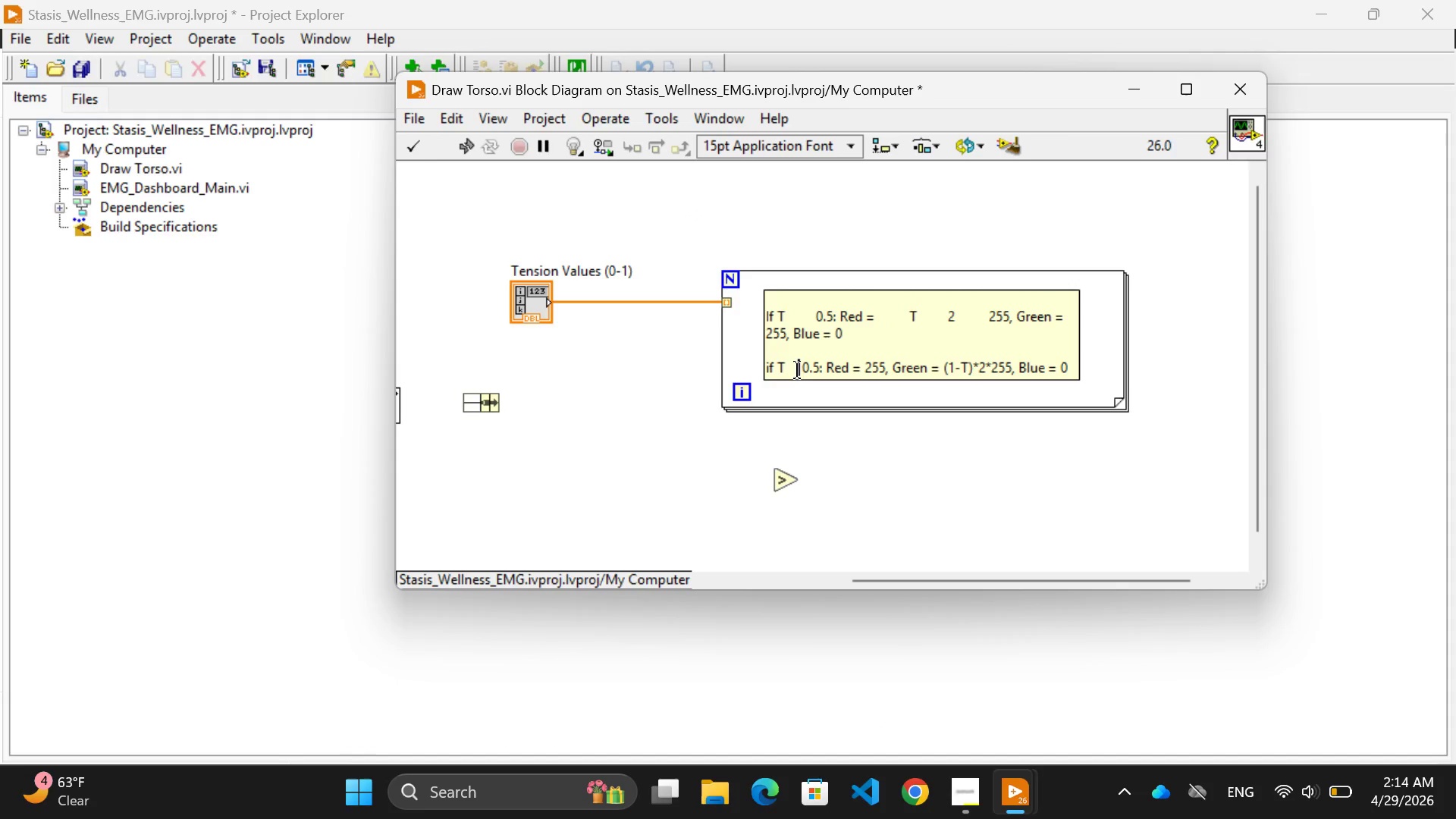 
key(Space)
 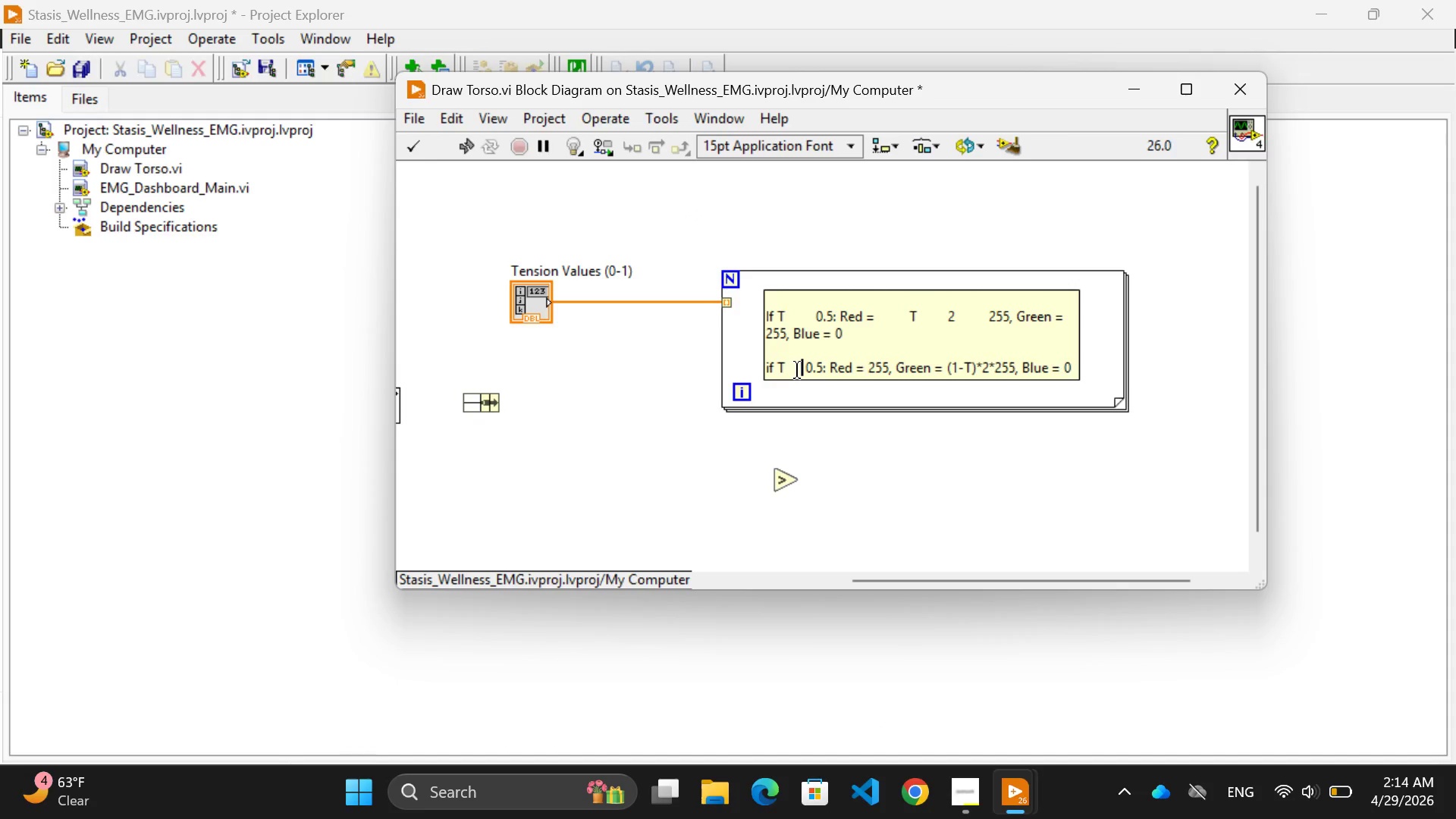 
key(Space)
 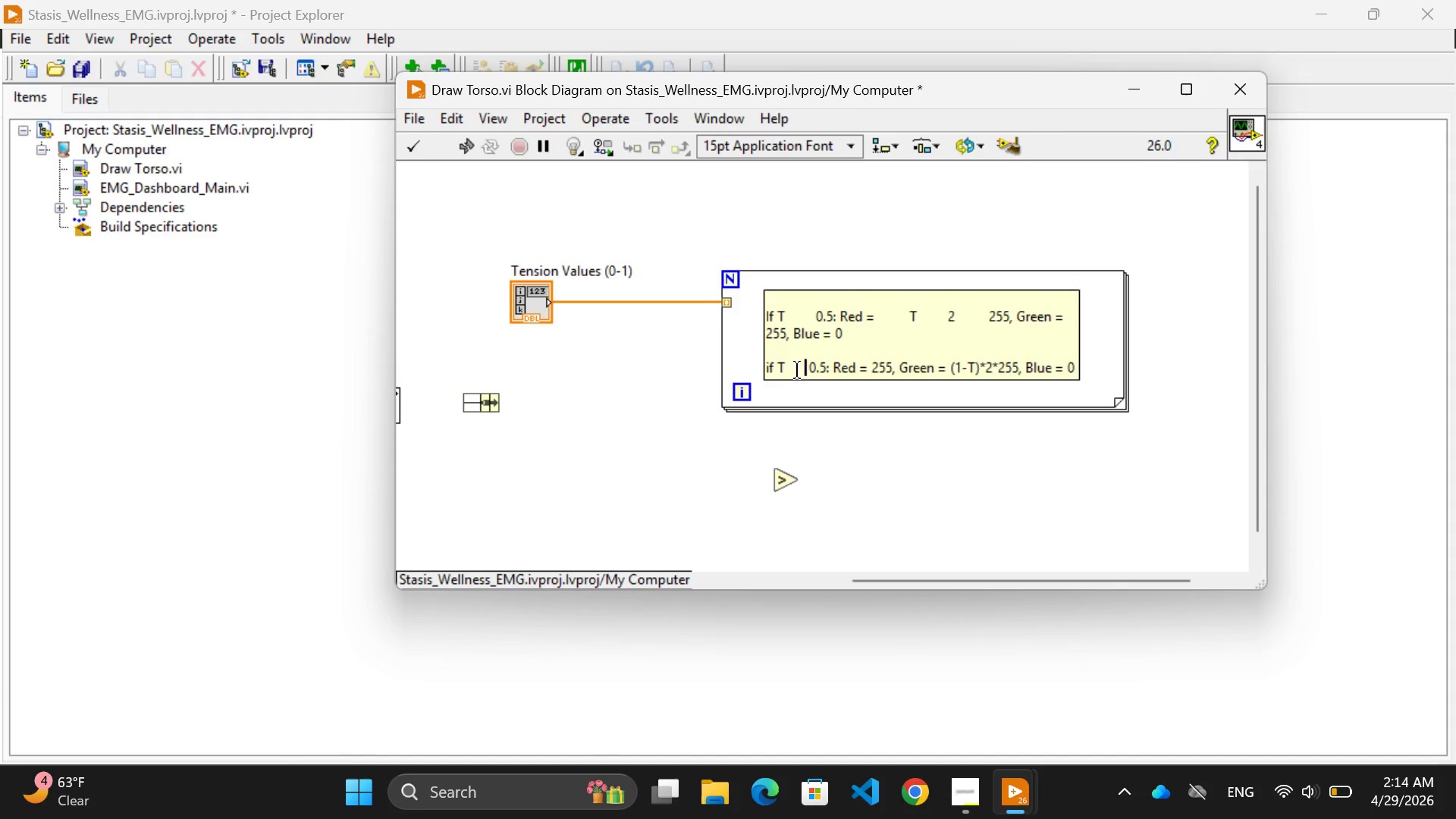 
key(Space)
 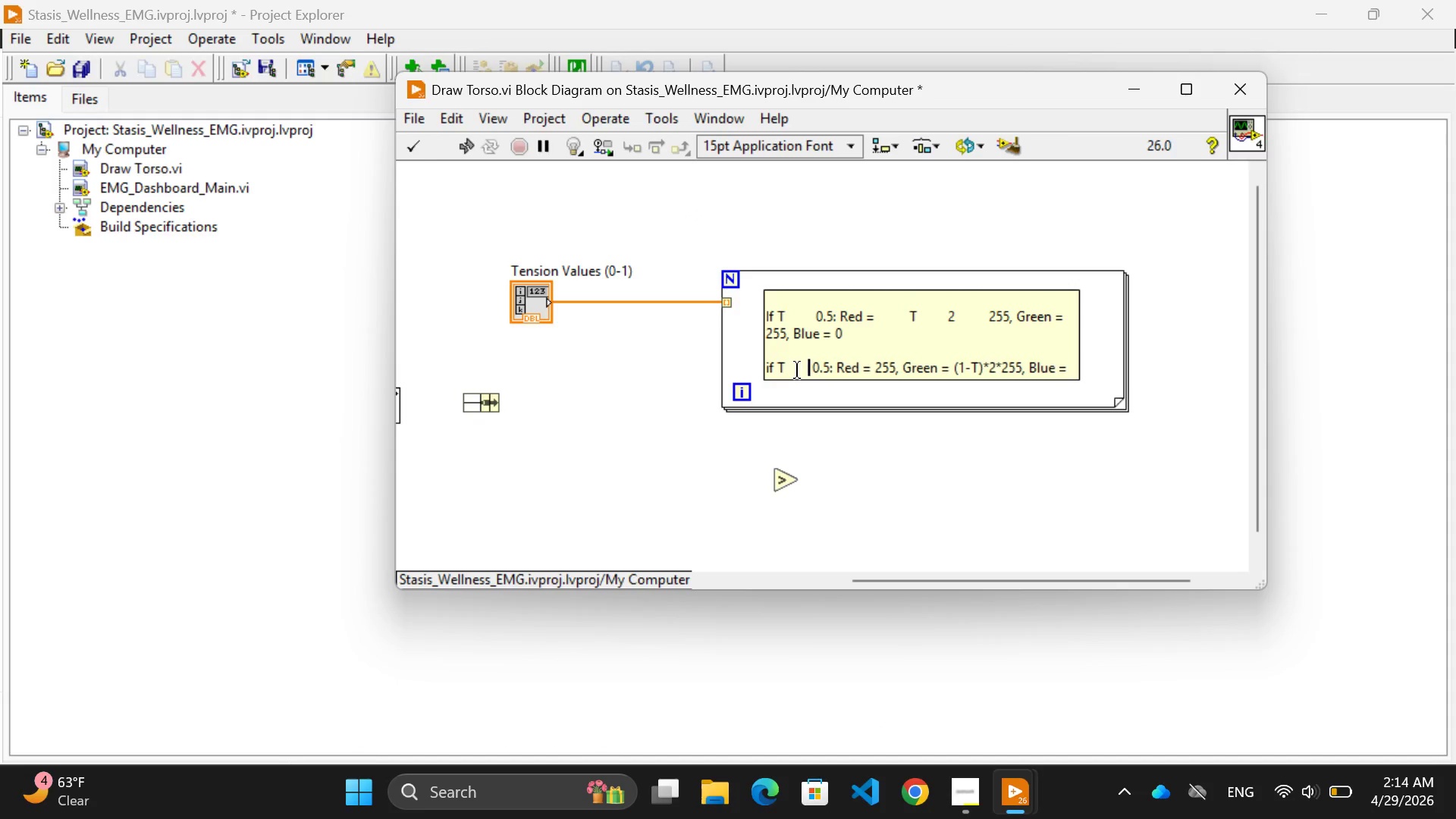 
key(Space)
 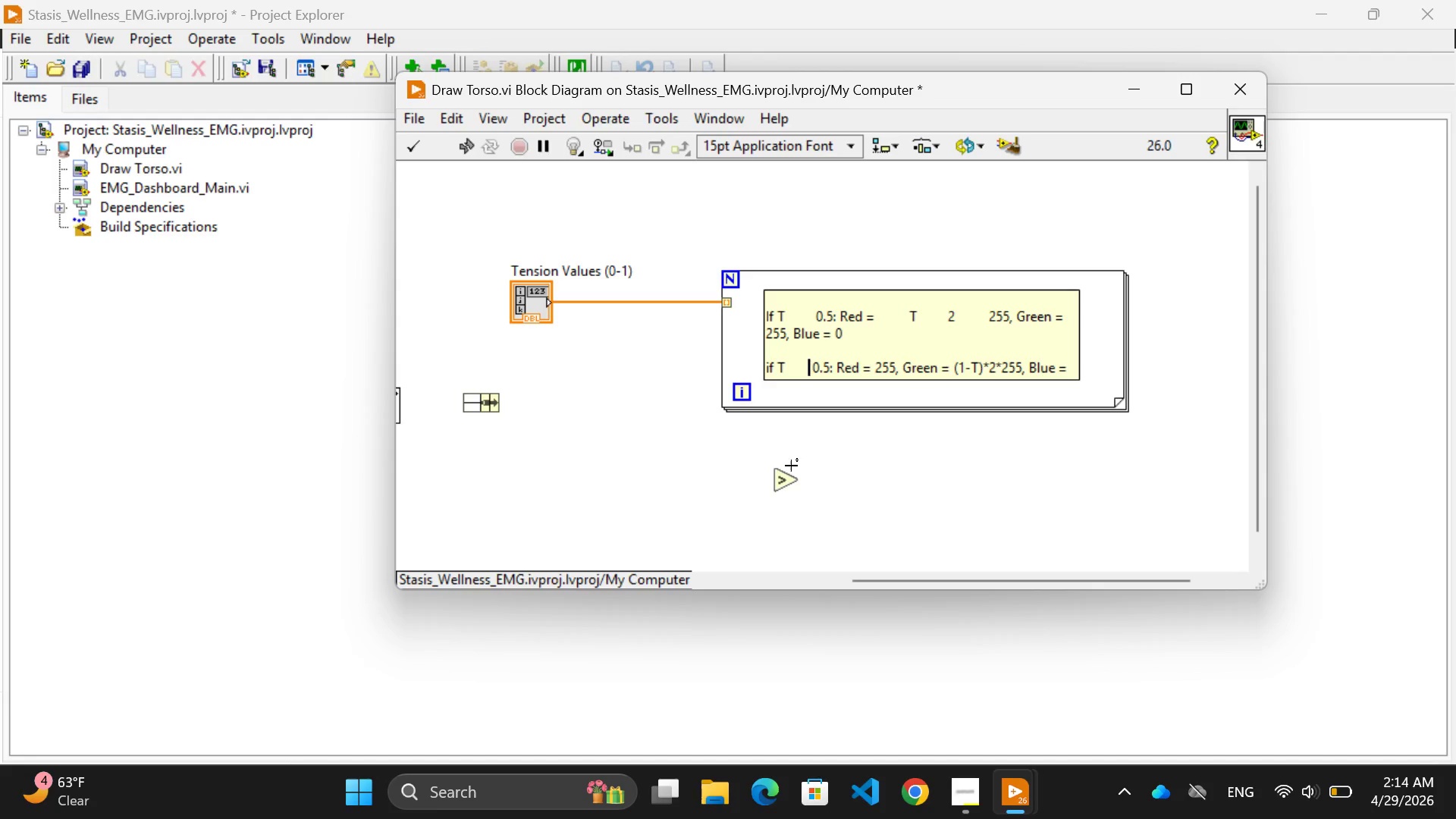 
left_click([823, 481])
 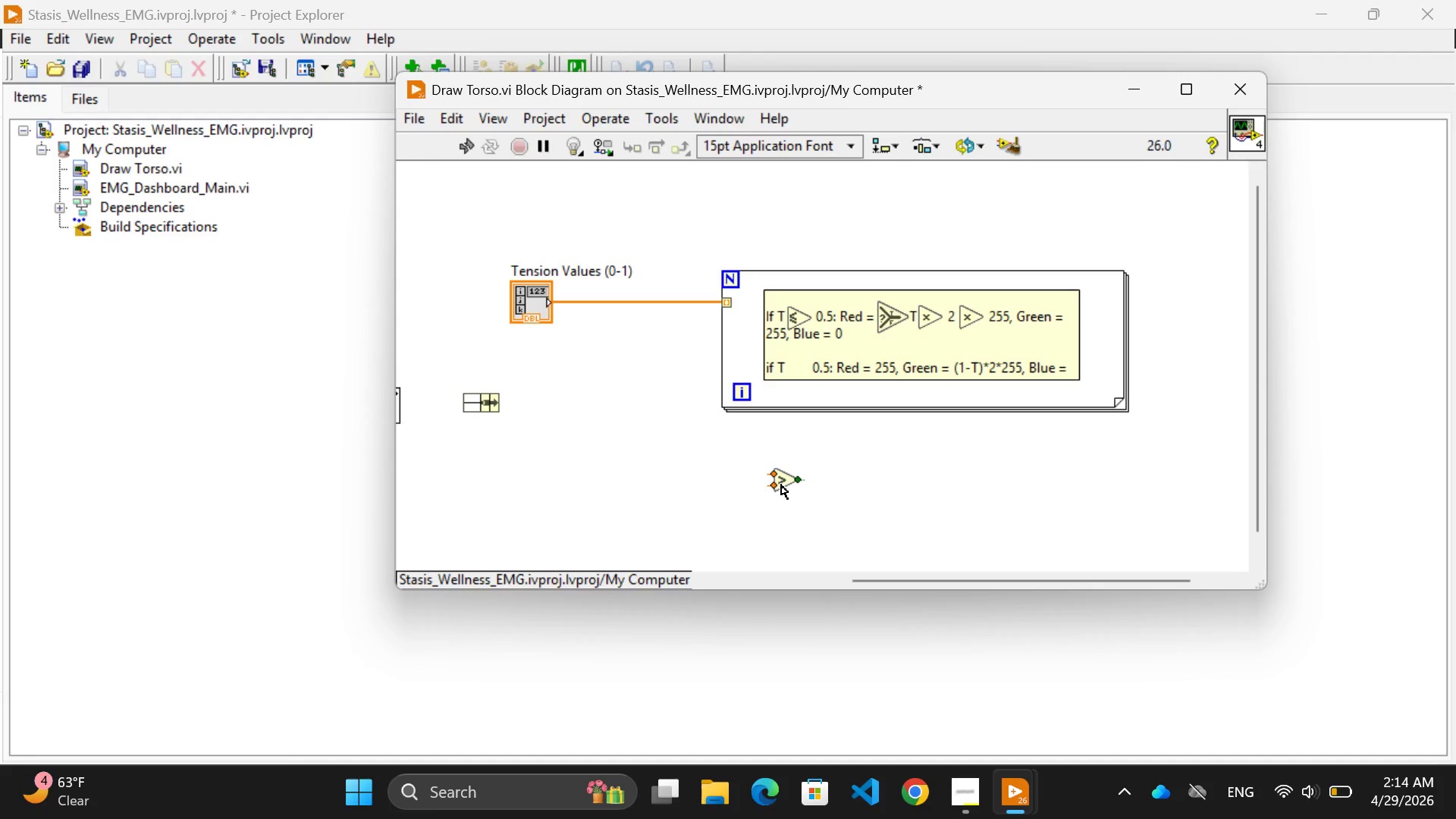 
left_click_drag(start_coordinate=[781, 485], to_coordinate=[795, 372])
 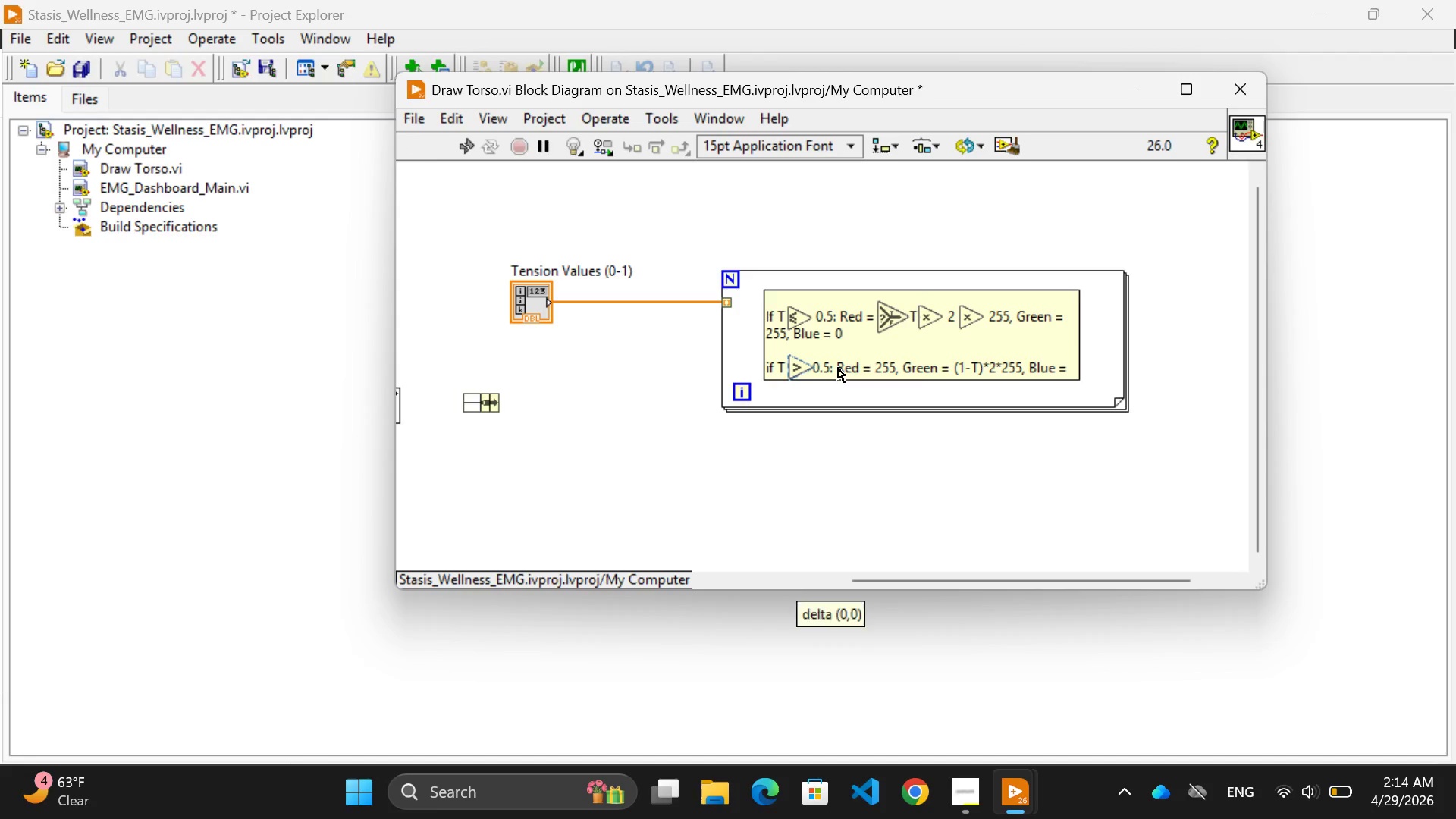 
double_click([838, 368])
 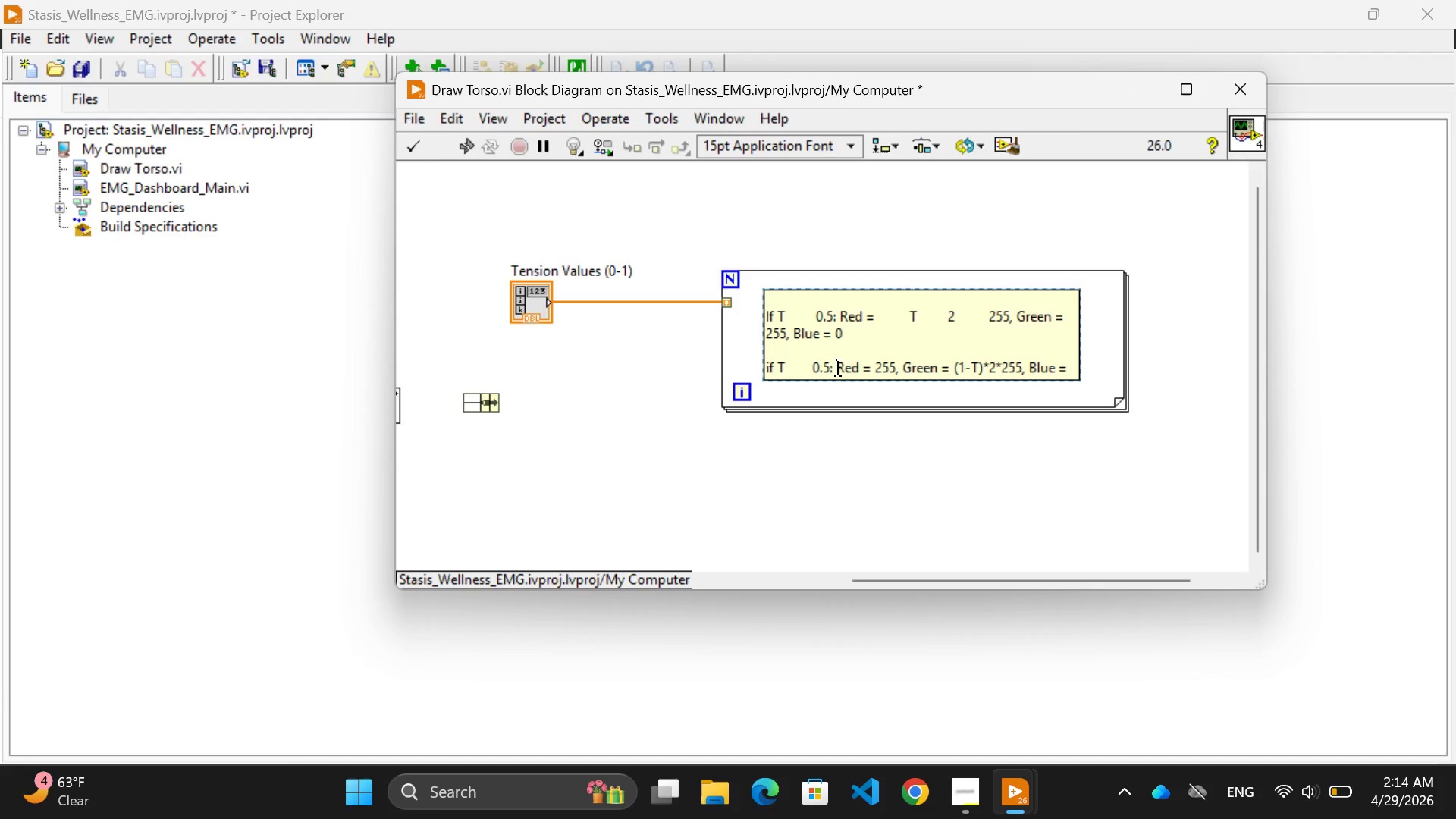 
key(ArrowLeft)
 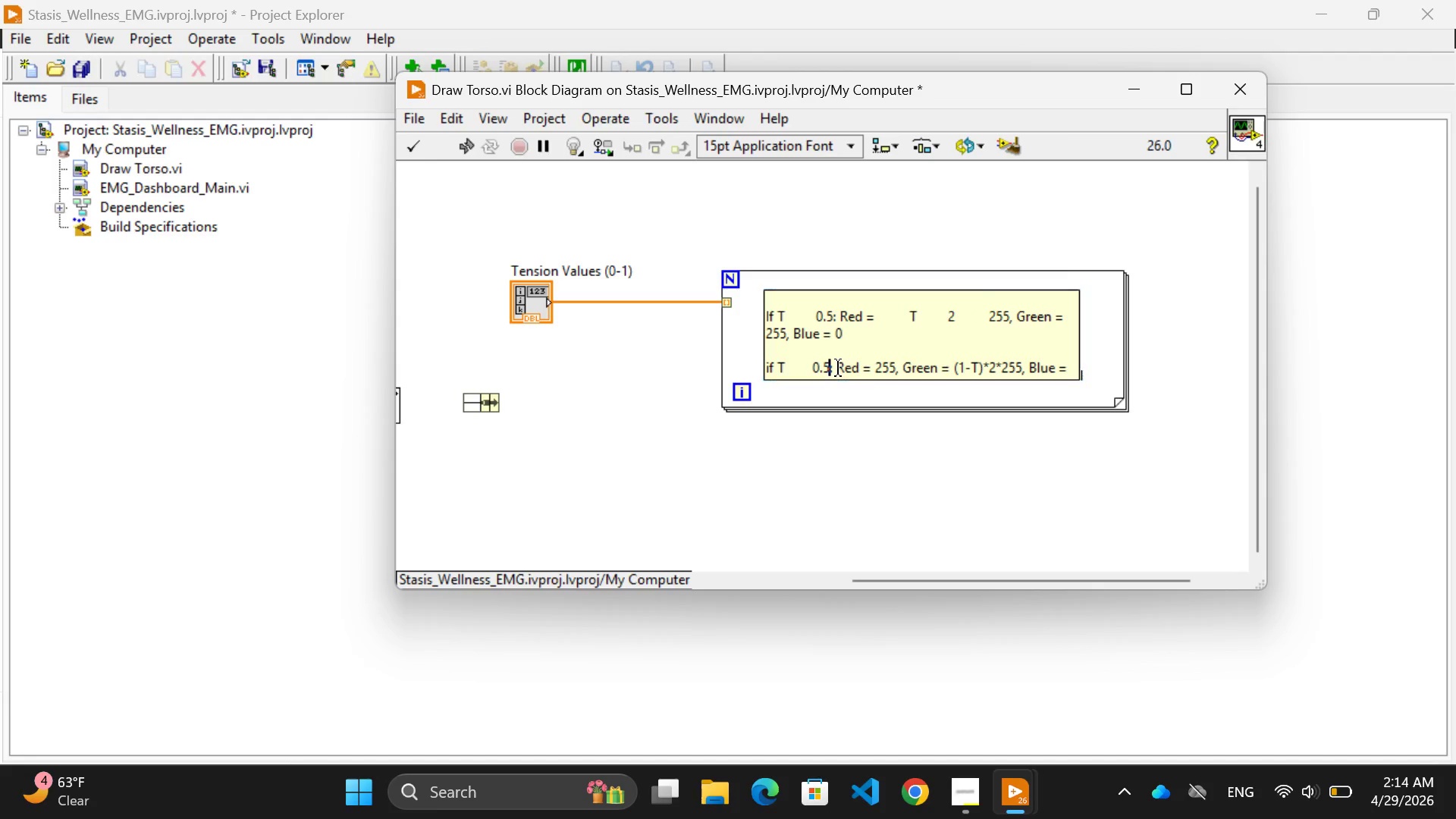 
key(ArrowLeft)
 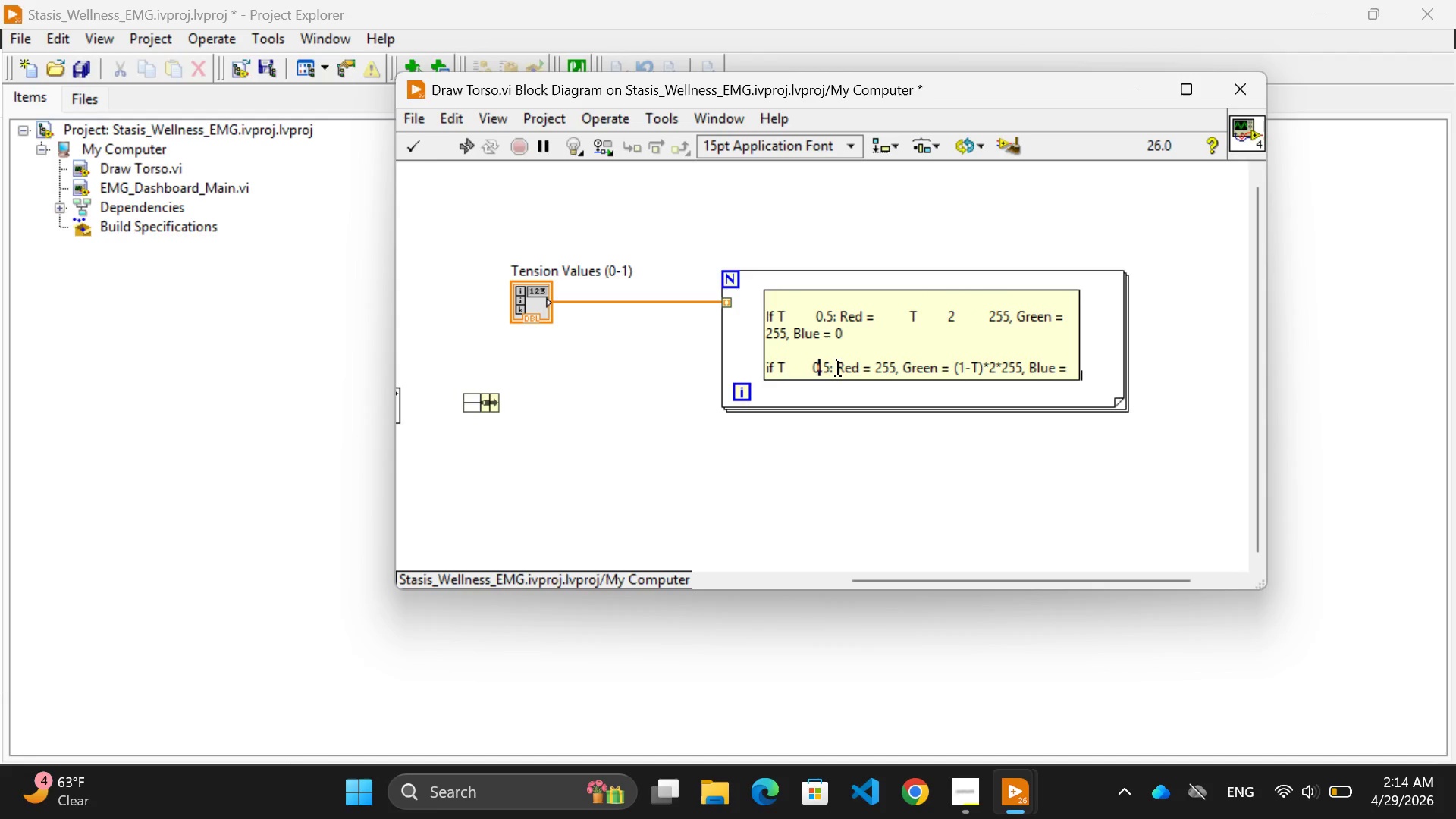 
key(ArrowLeft)
 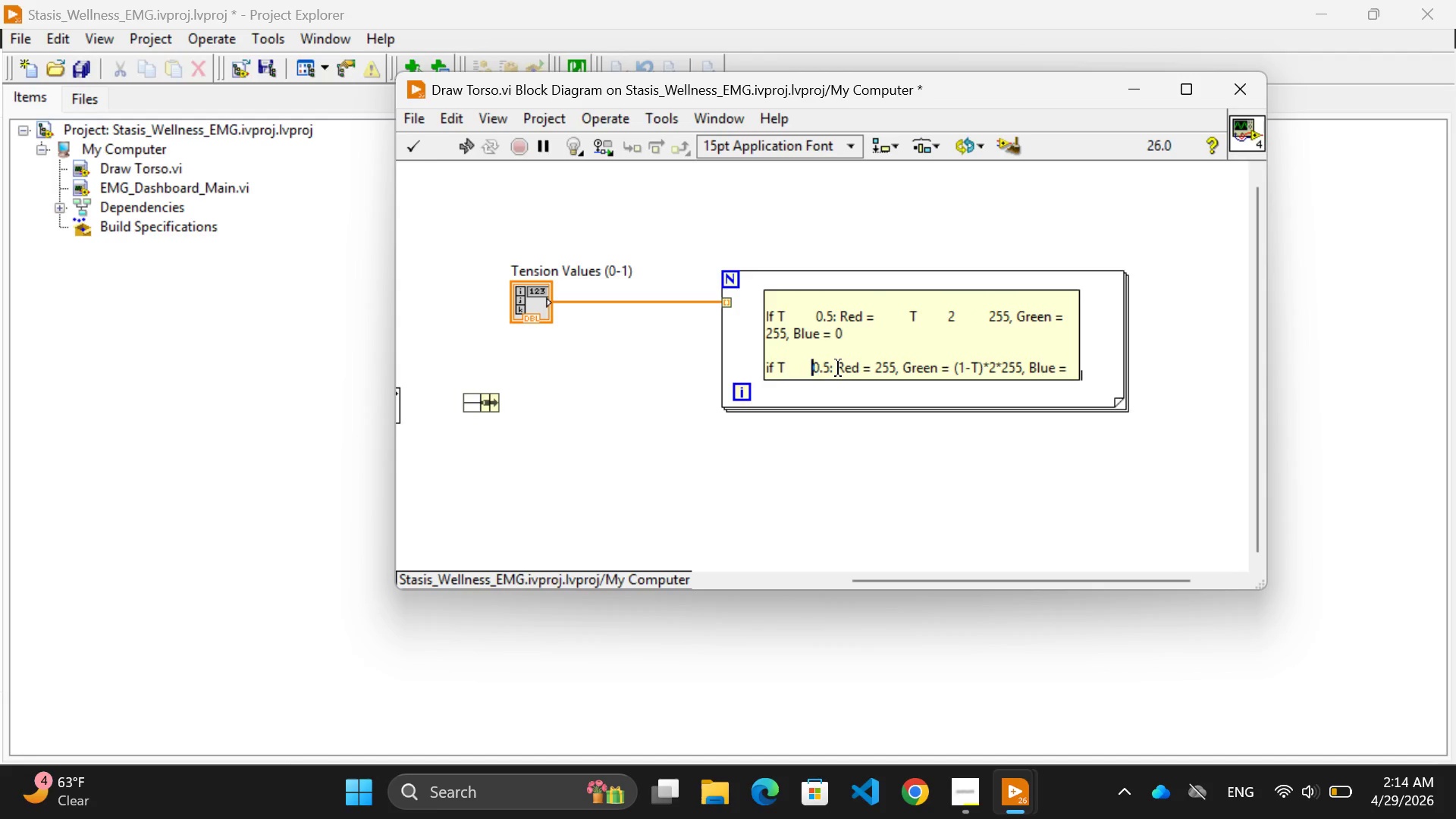 
key(ArrowLeft)
 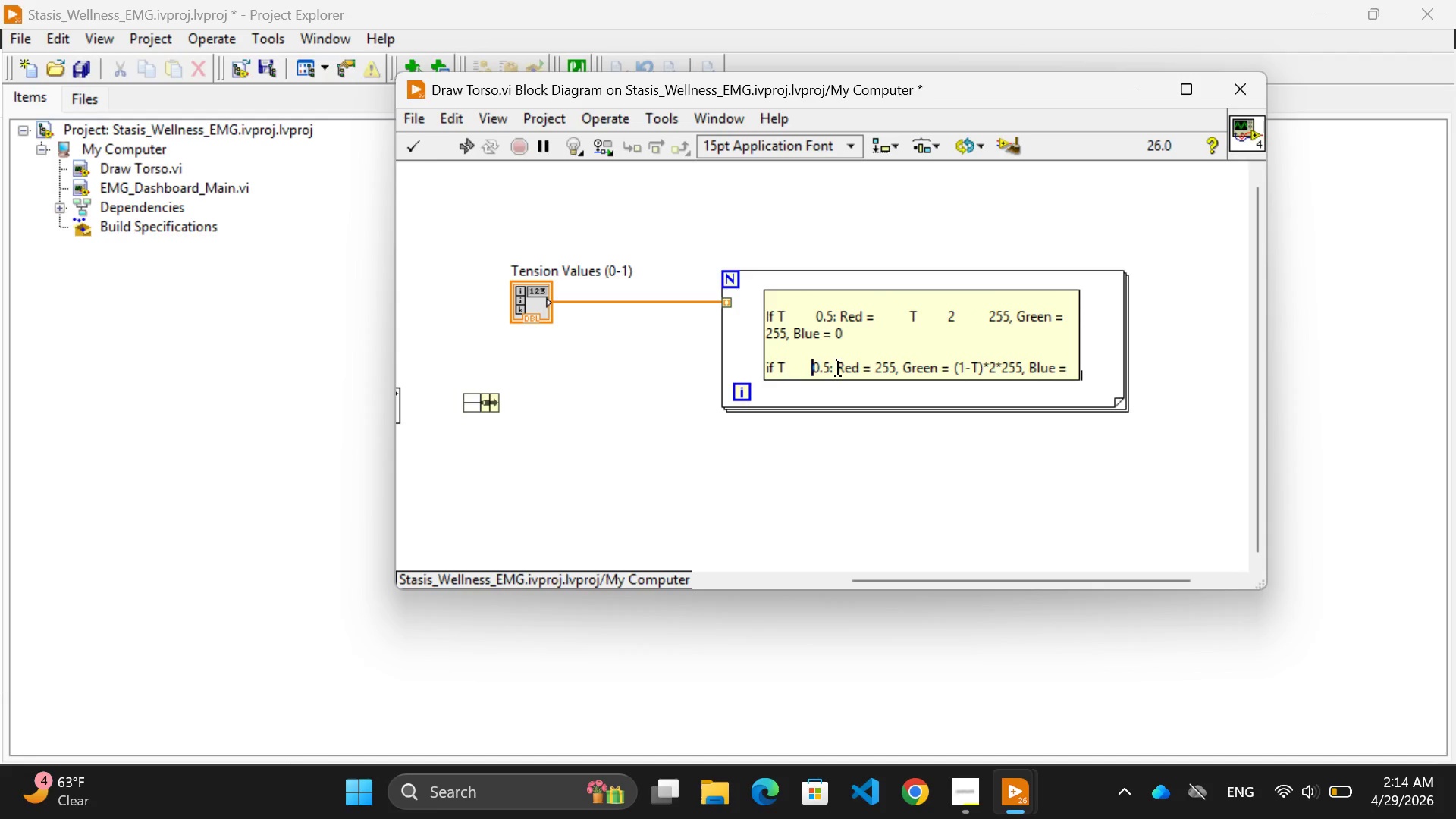 
key(Space)
 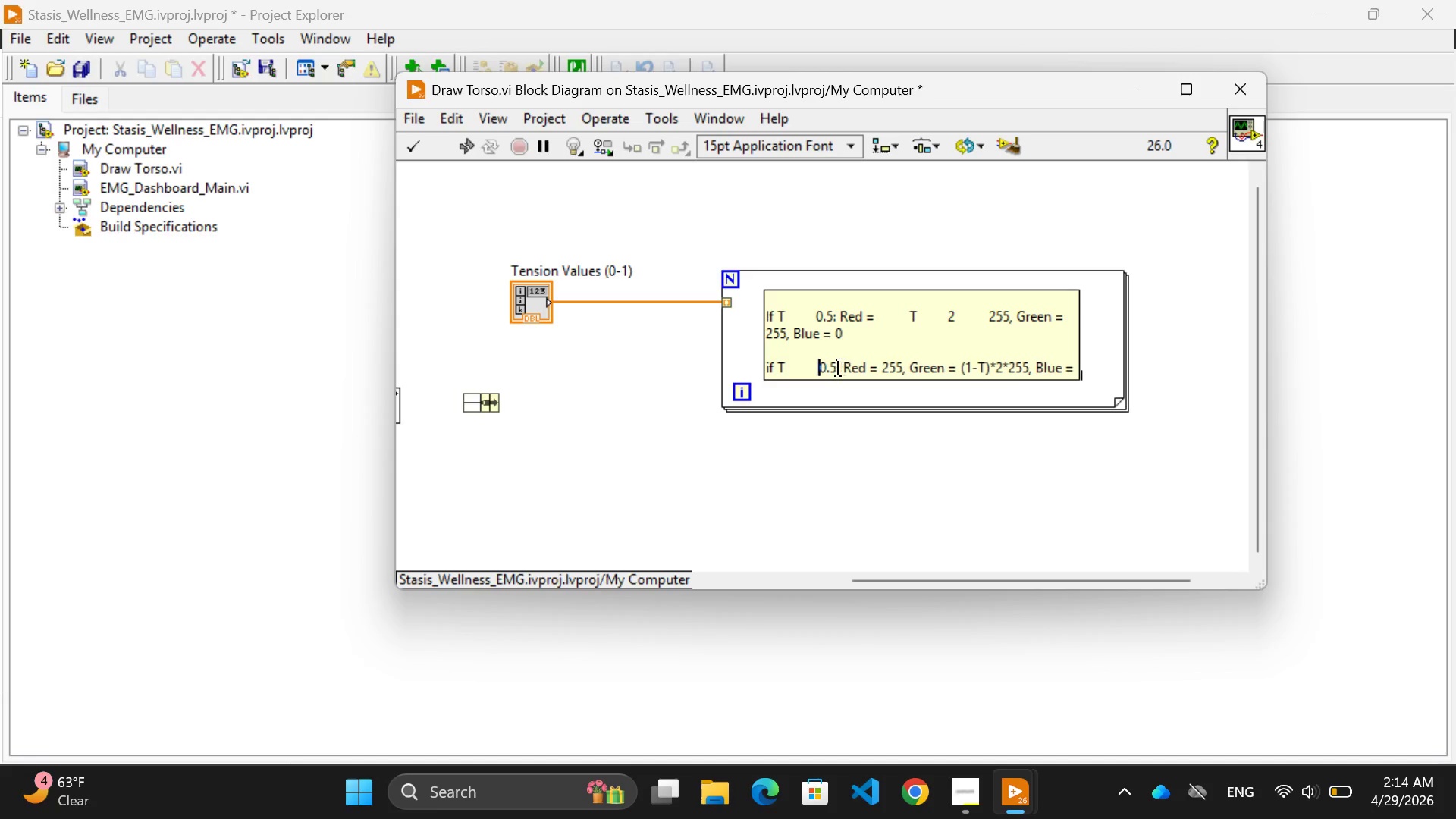 
key(Space)
 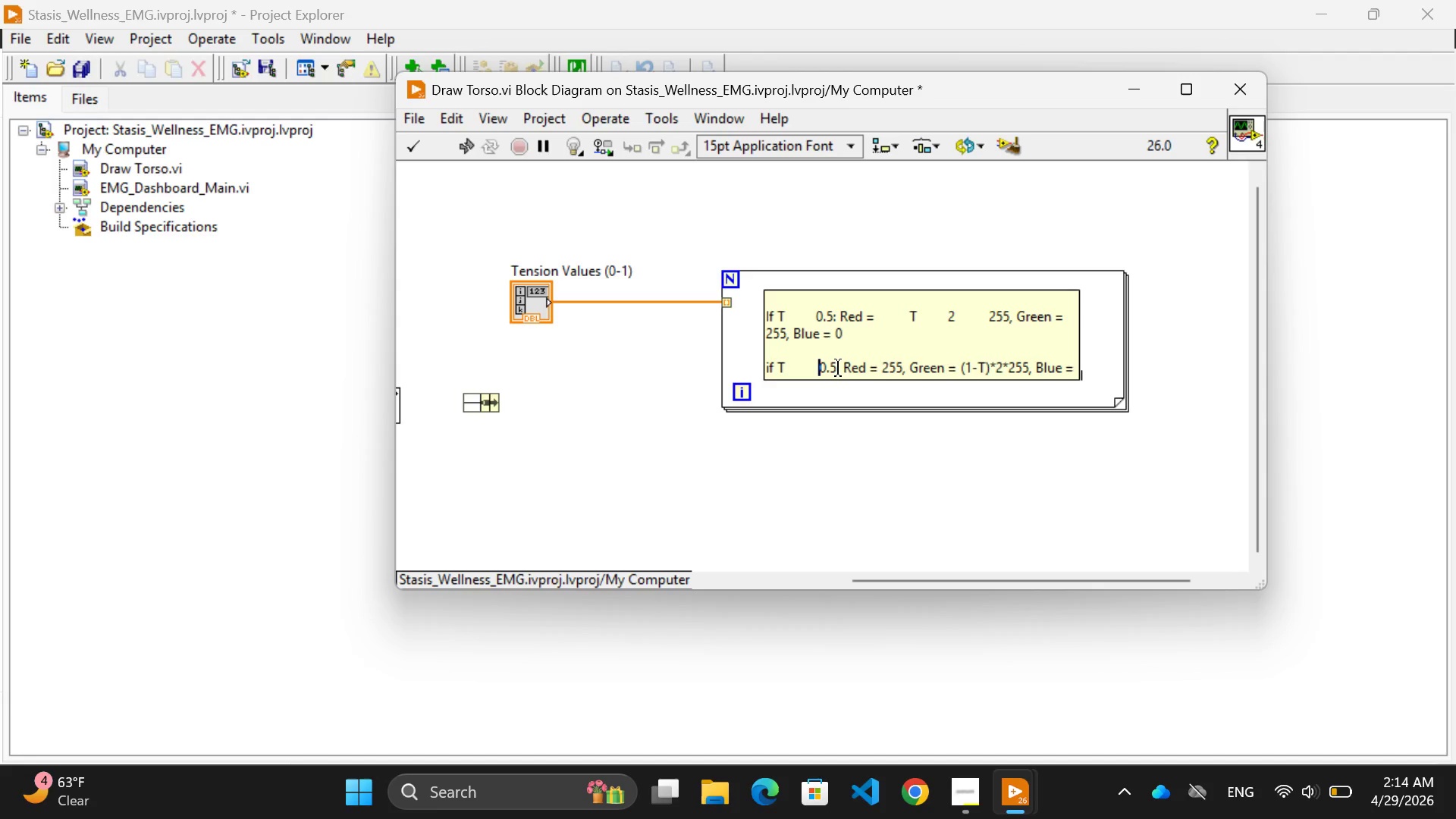 
key(Space)
 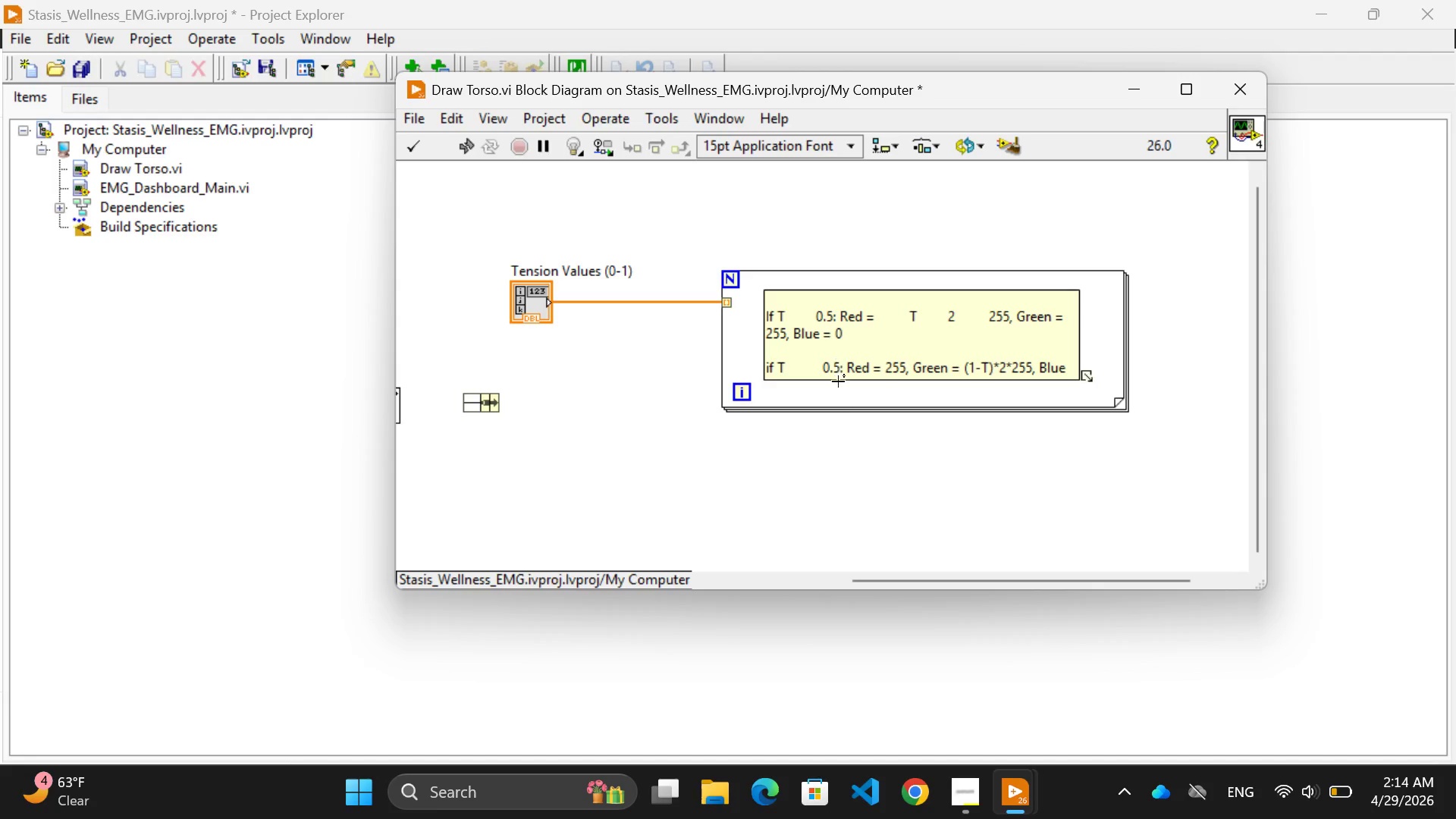 
left_click([849, 439])
 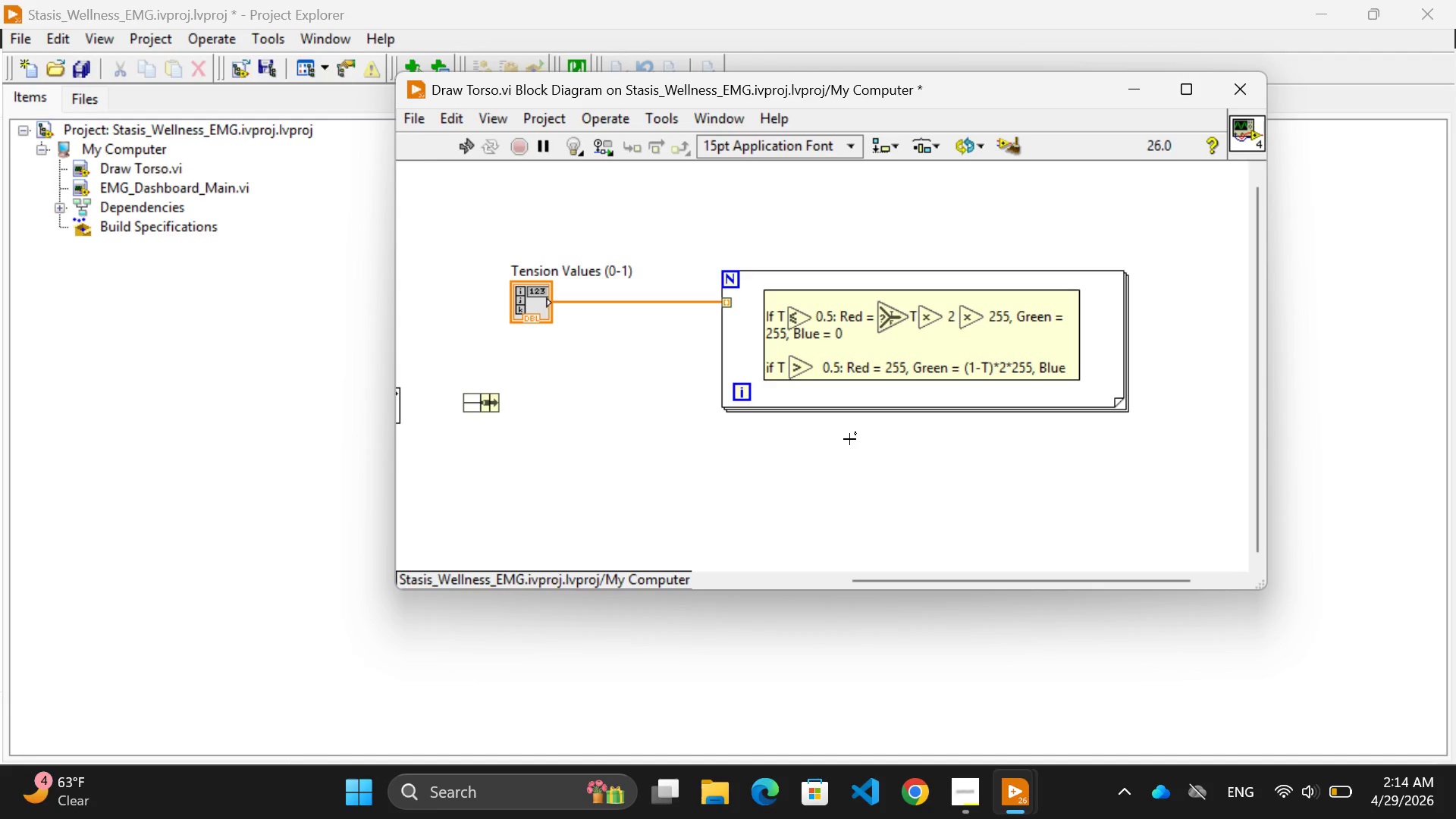 
wait(9.8)
 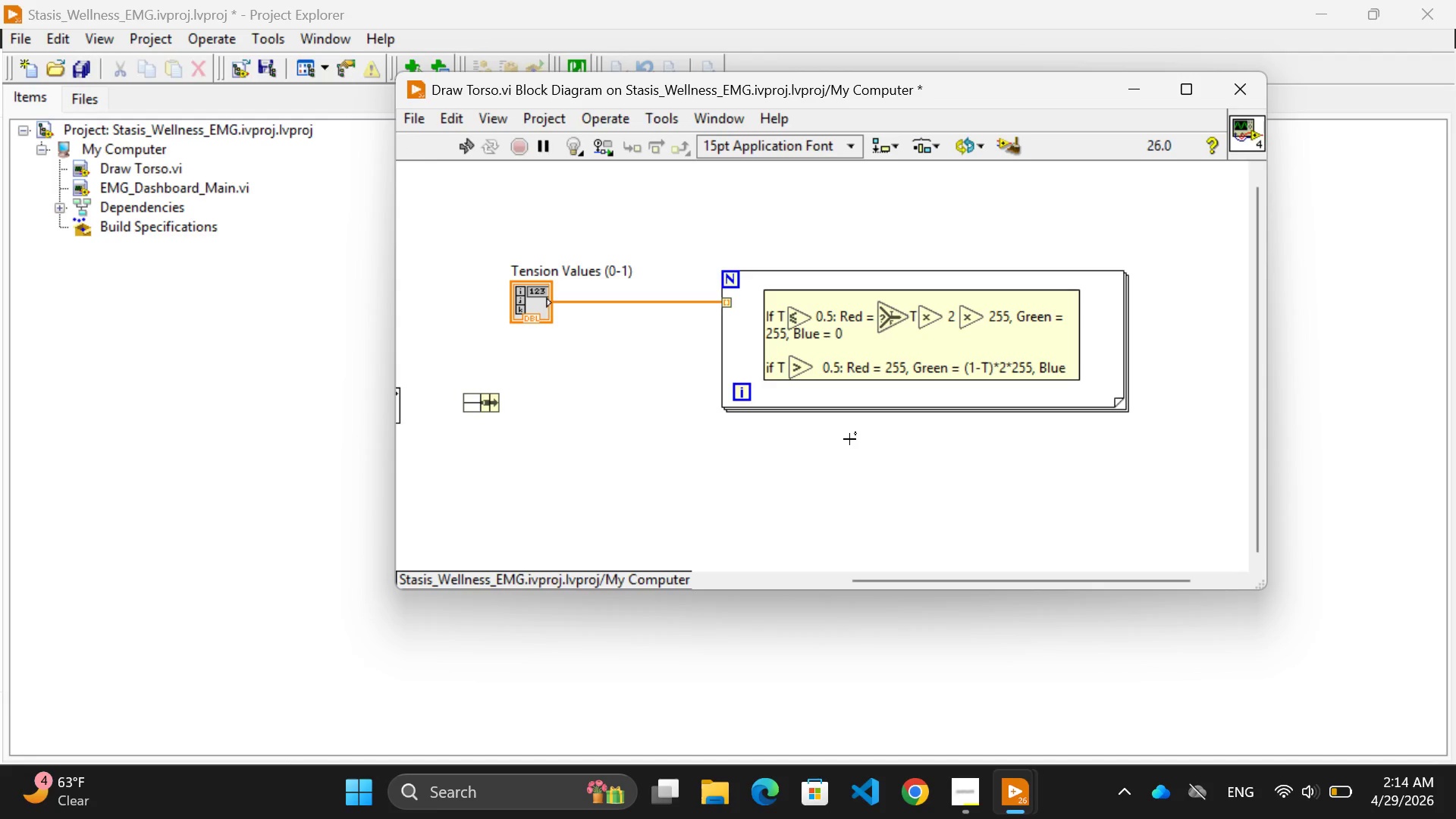 
right_click([849, 439])
 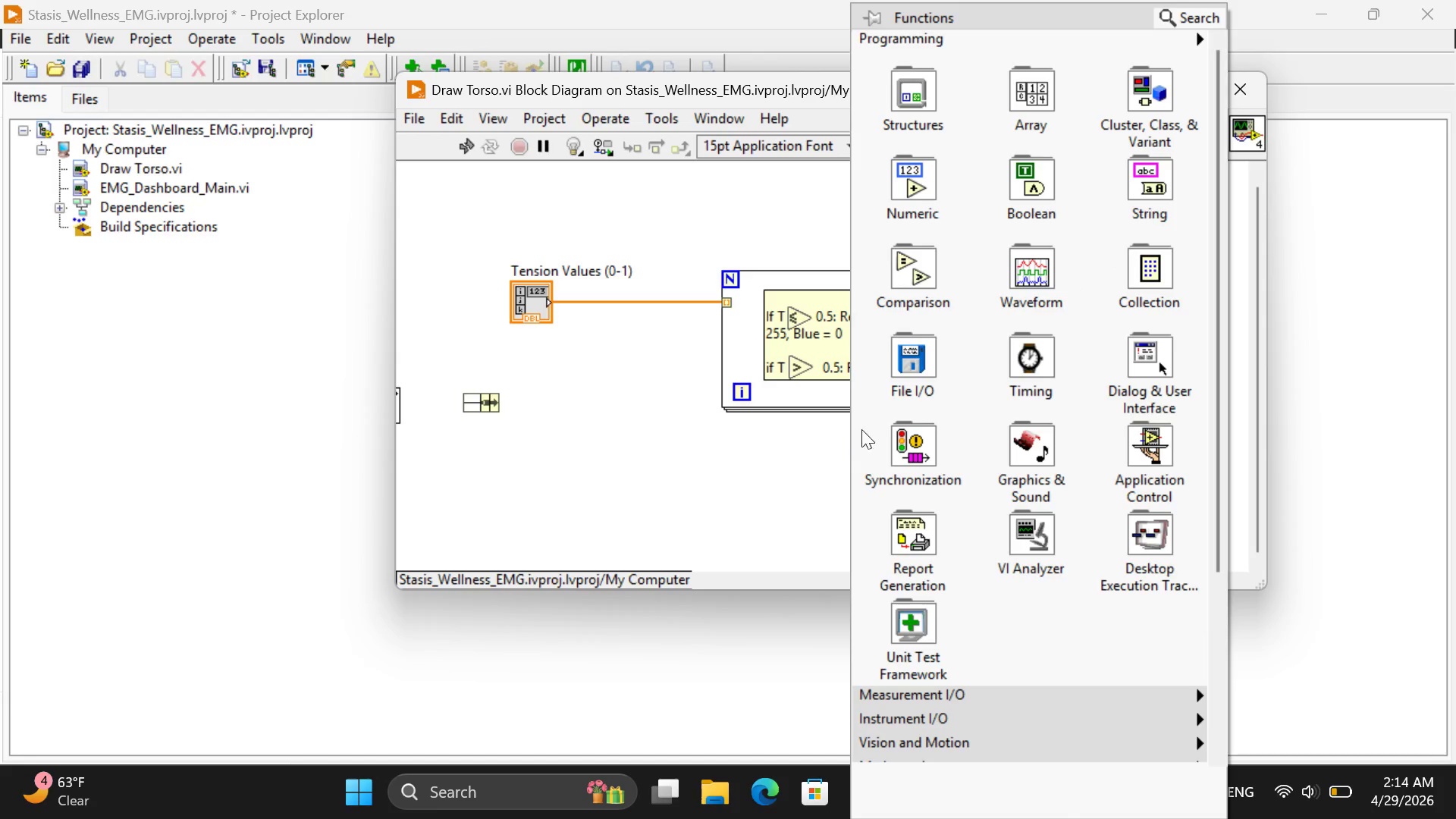 
mouse_move([881, 328])
 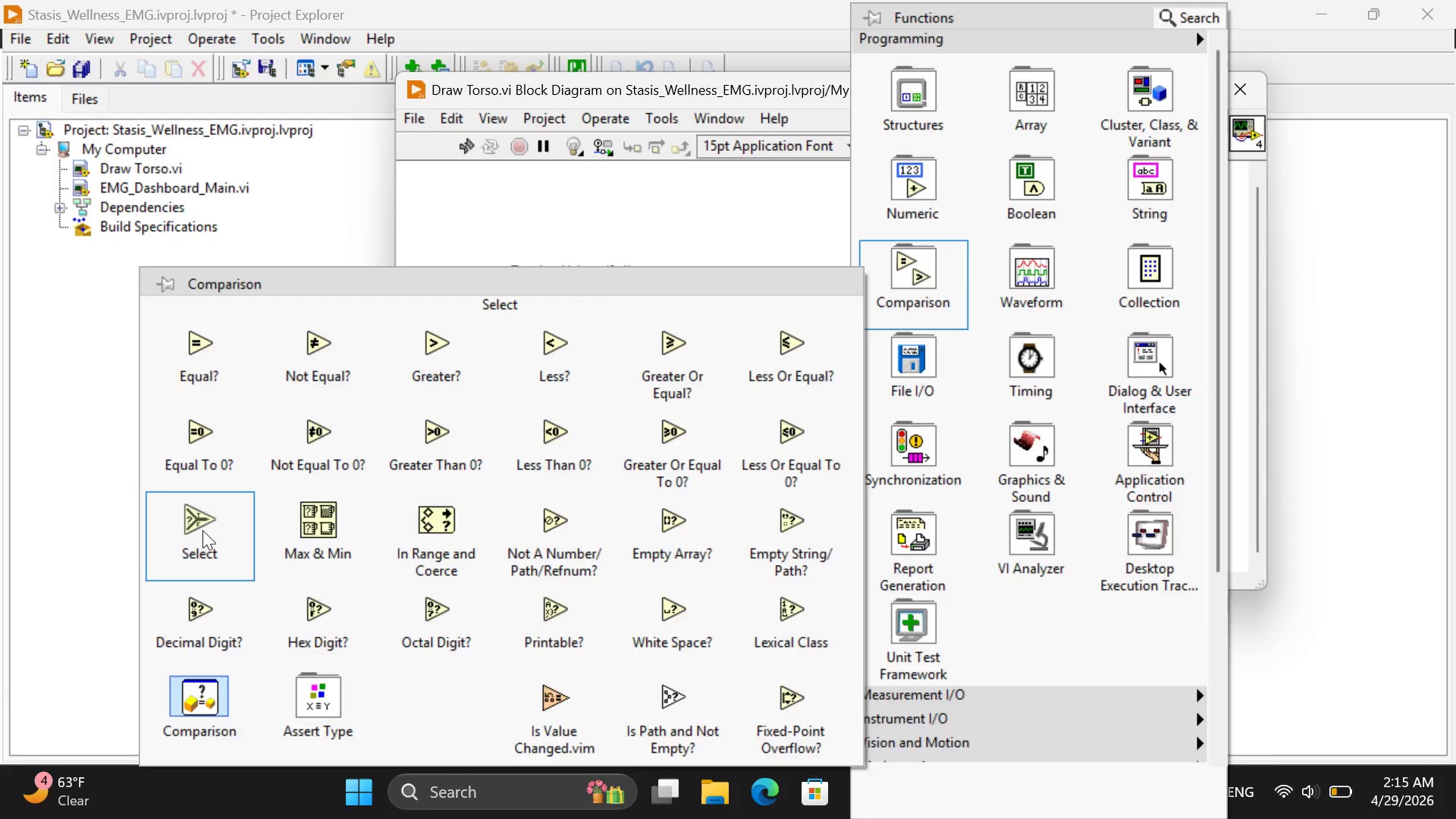 
left_click([201, 529])
 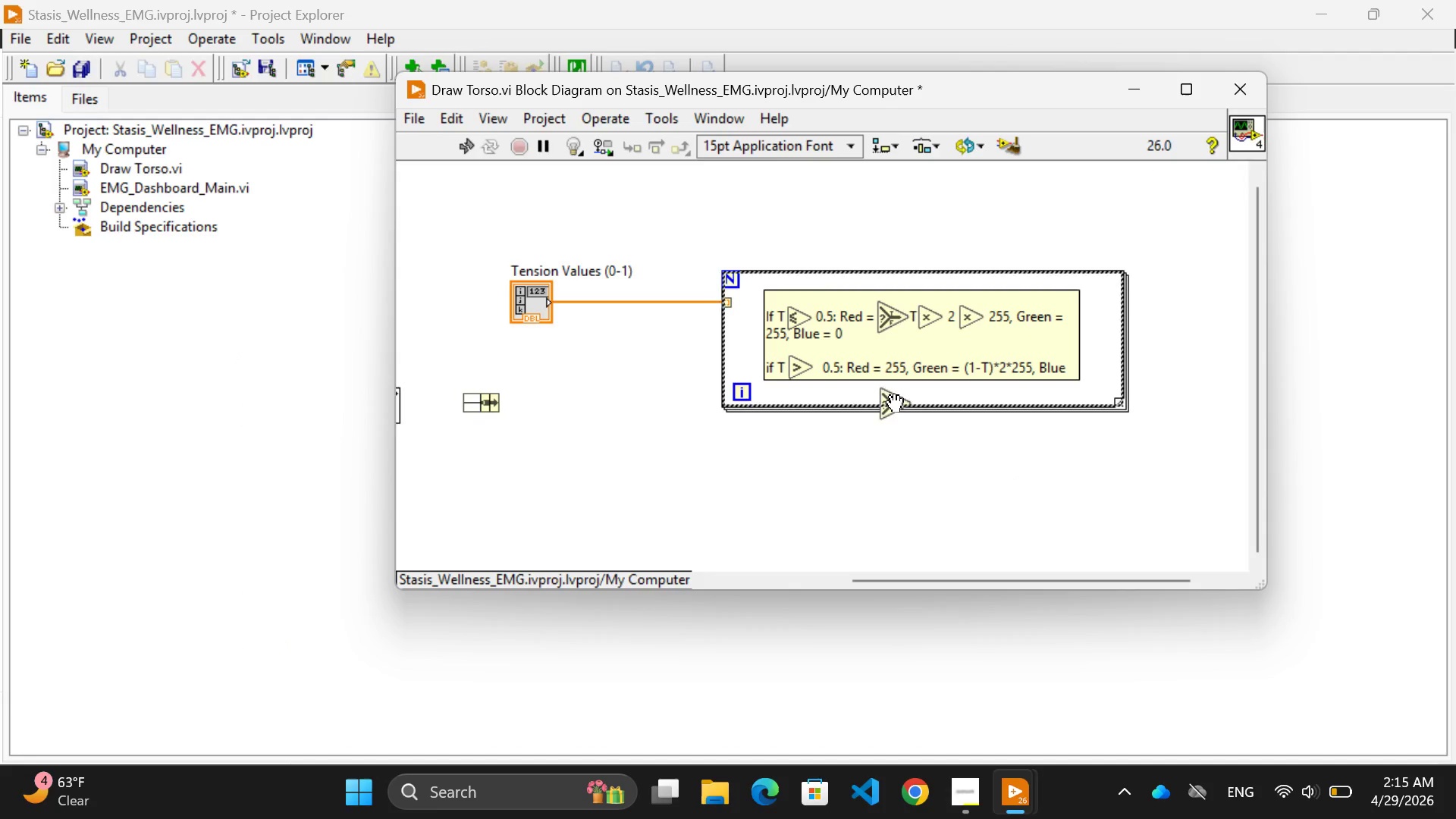 
left_click([861, 507])
 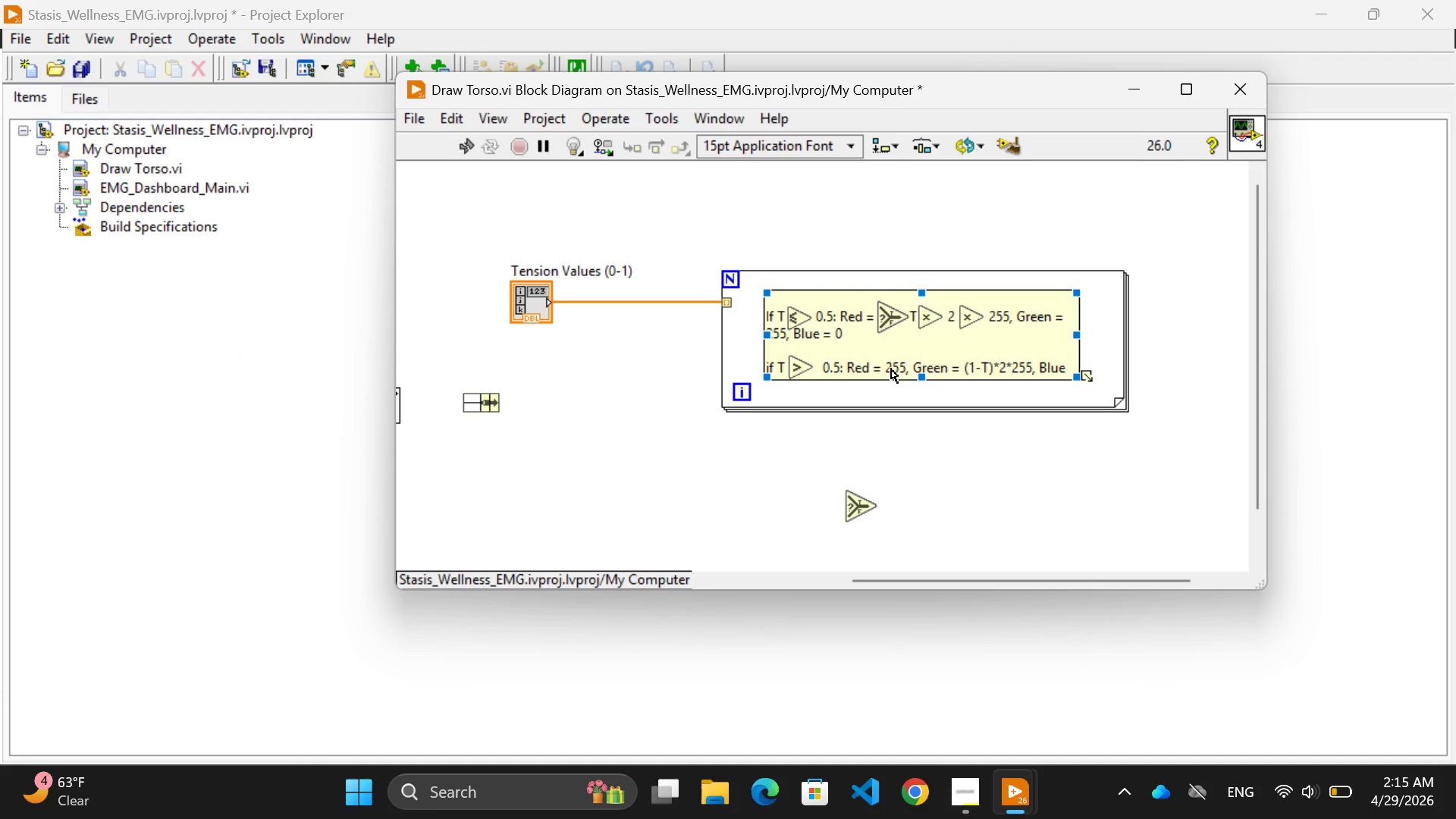 
left_click([890, 366])
 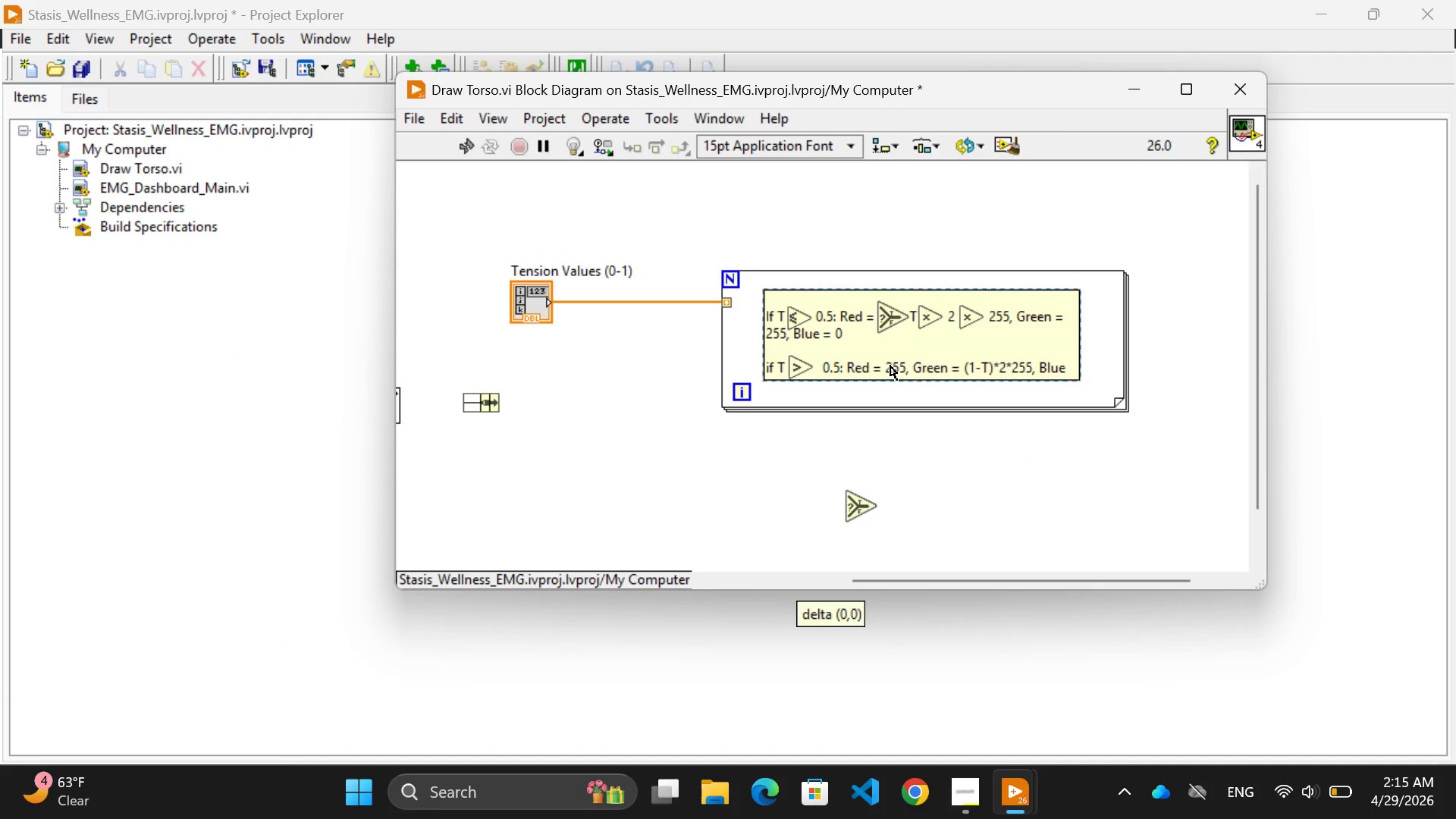 
double_click([890, 366])
 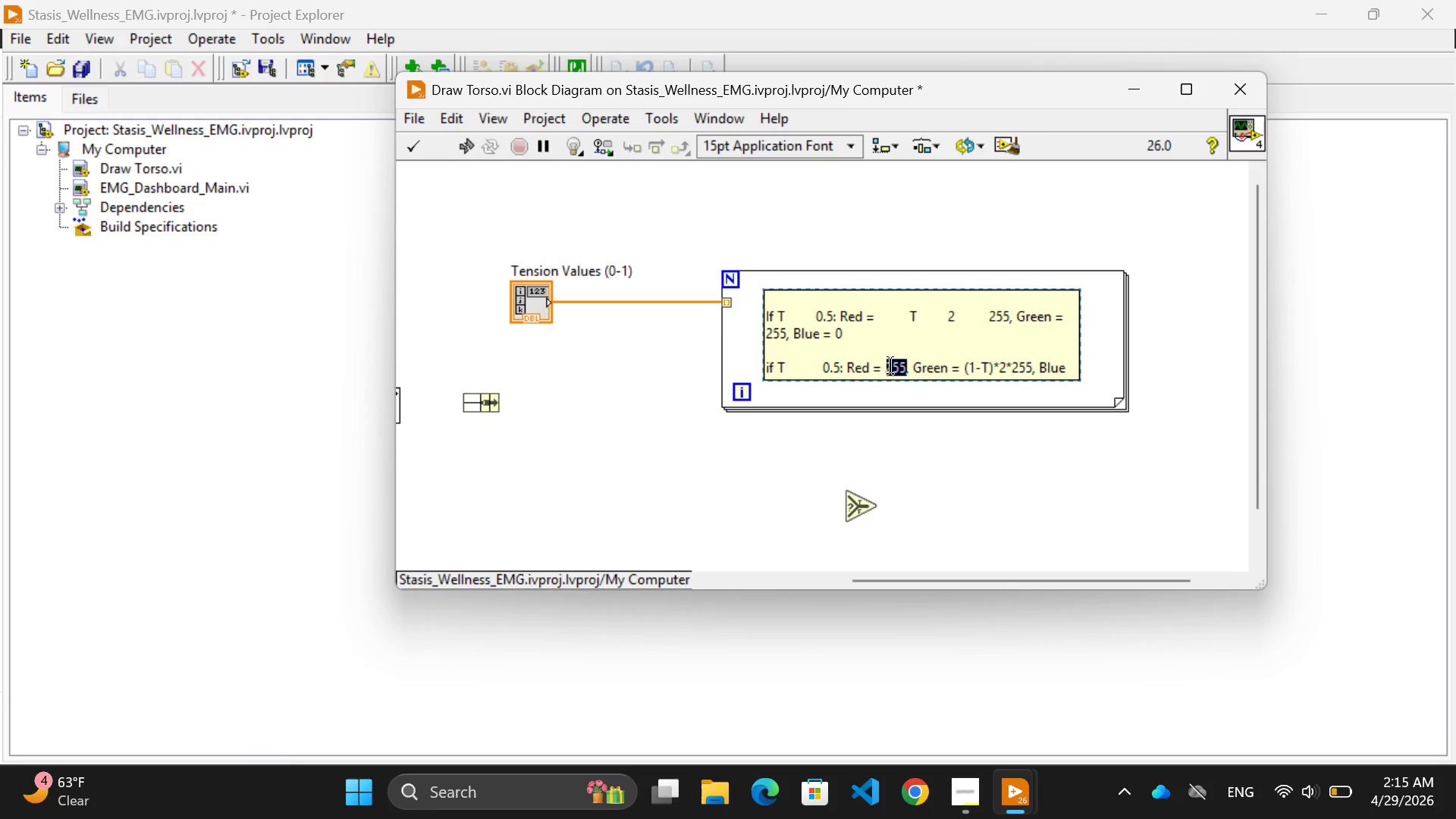 
triple_click([890, 366])
 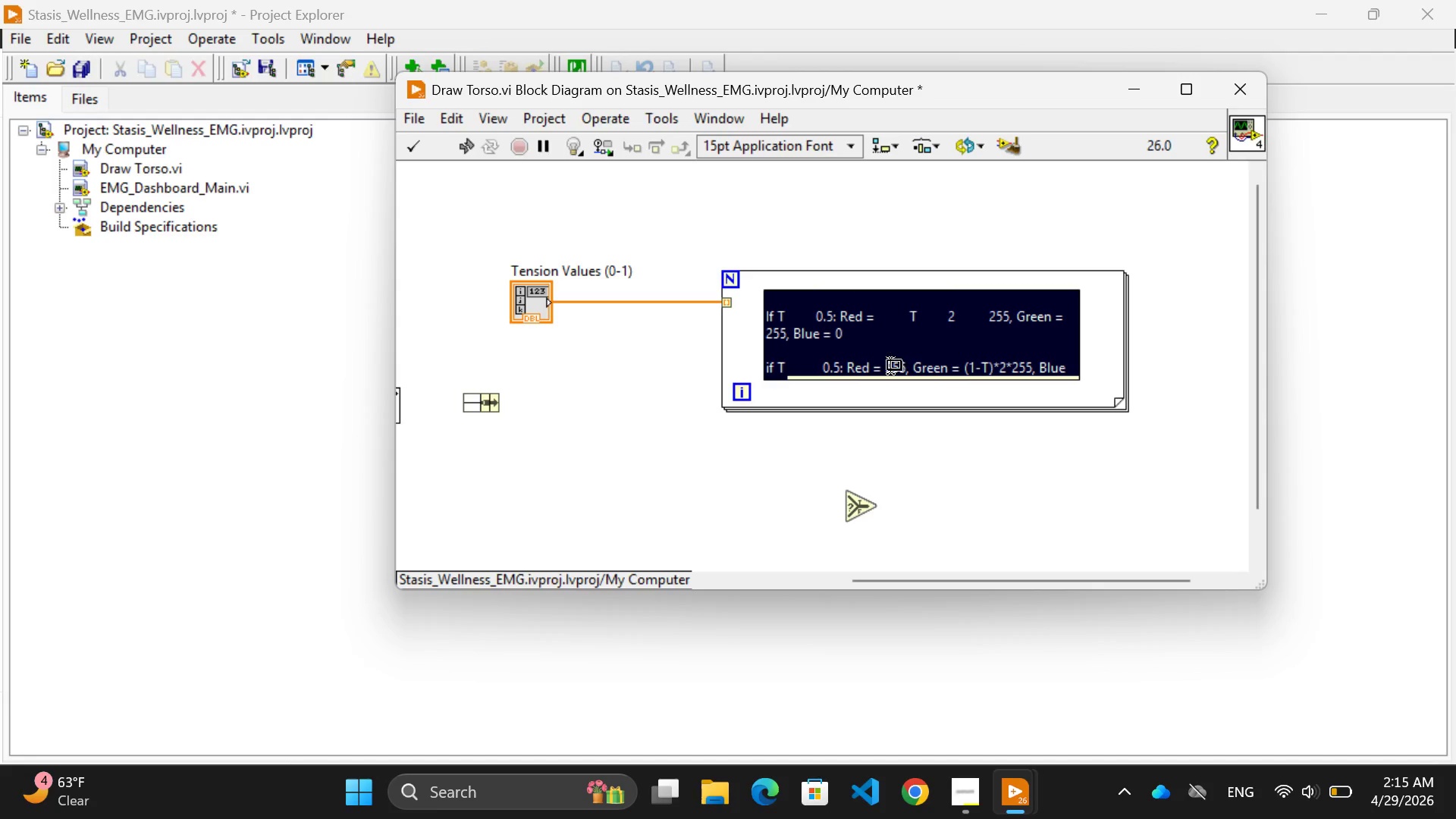 
triple_click([890, 366])
 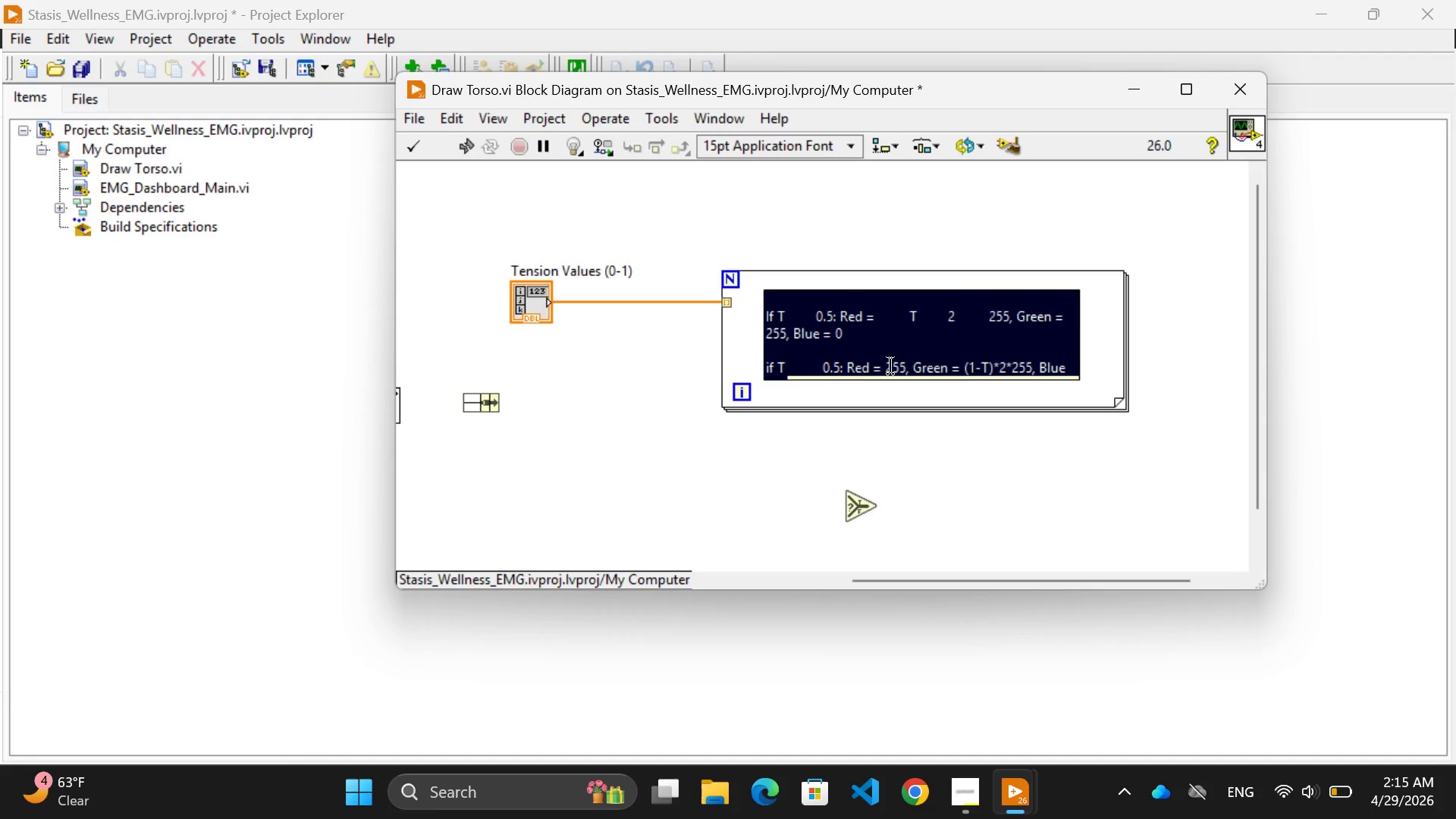 
left_click([890, 366])
 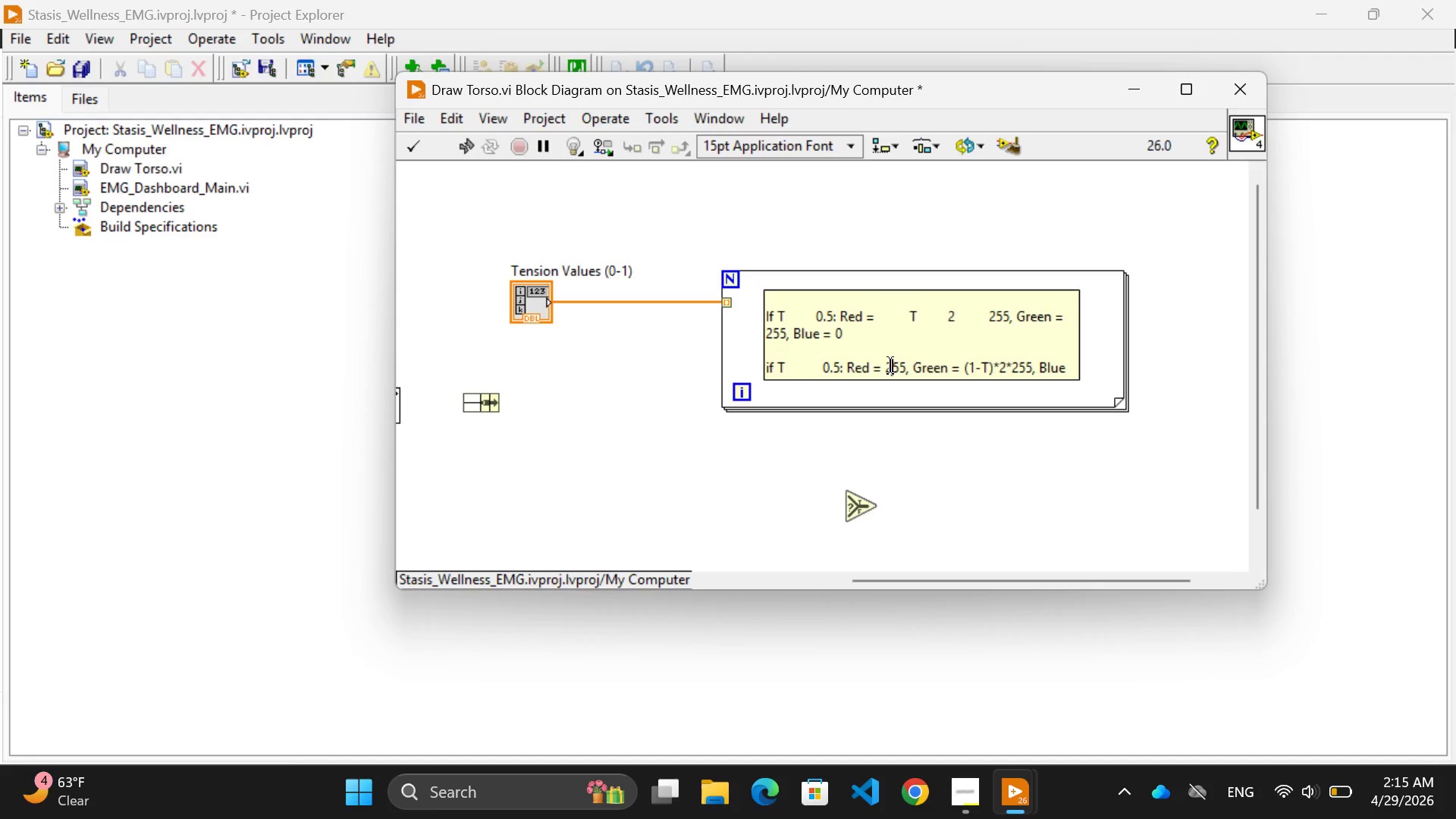 
key(Space)
 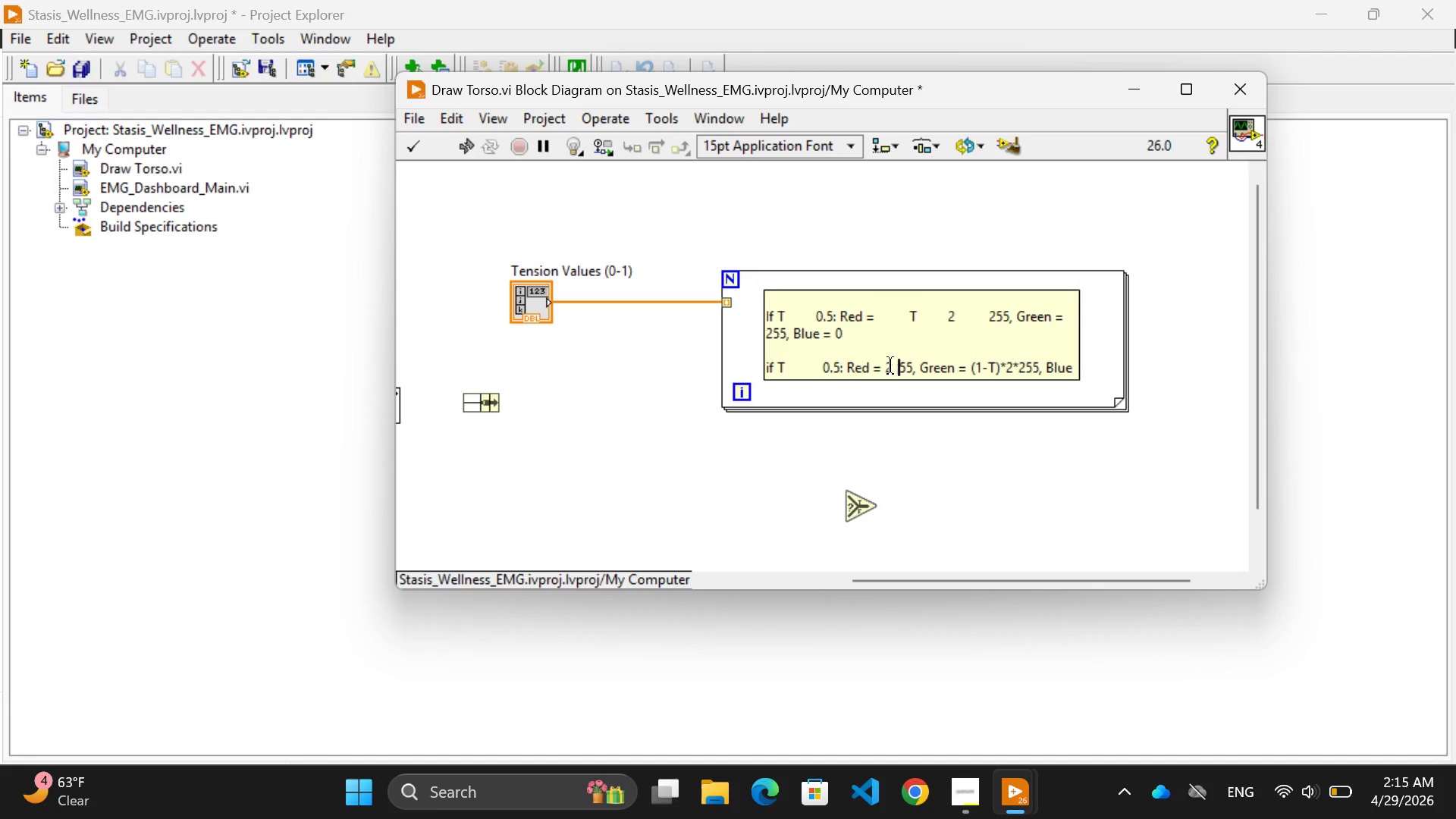 
key(Space)
 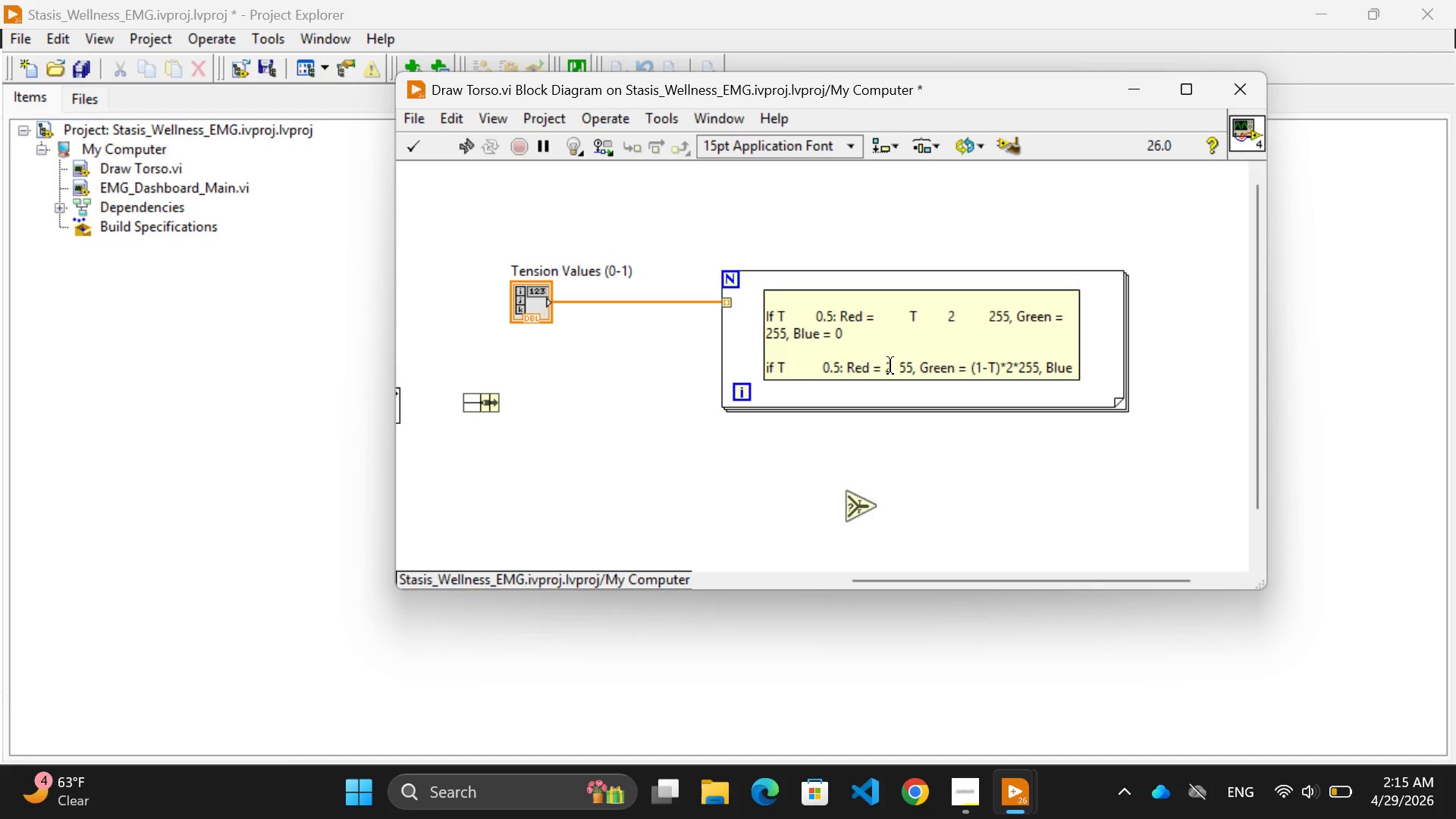 
key(ArrowLeft)
 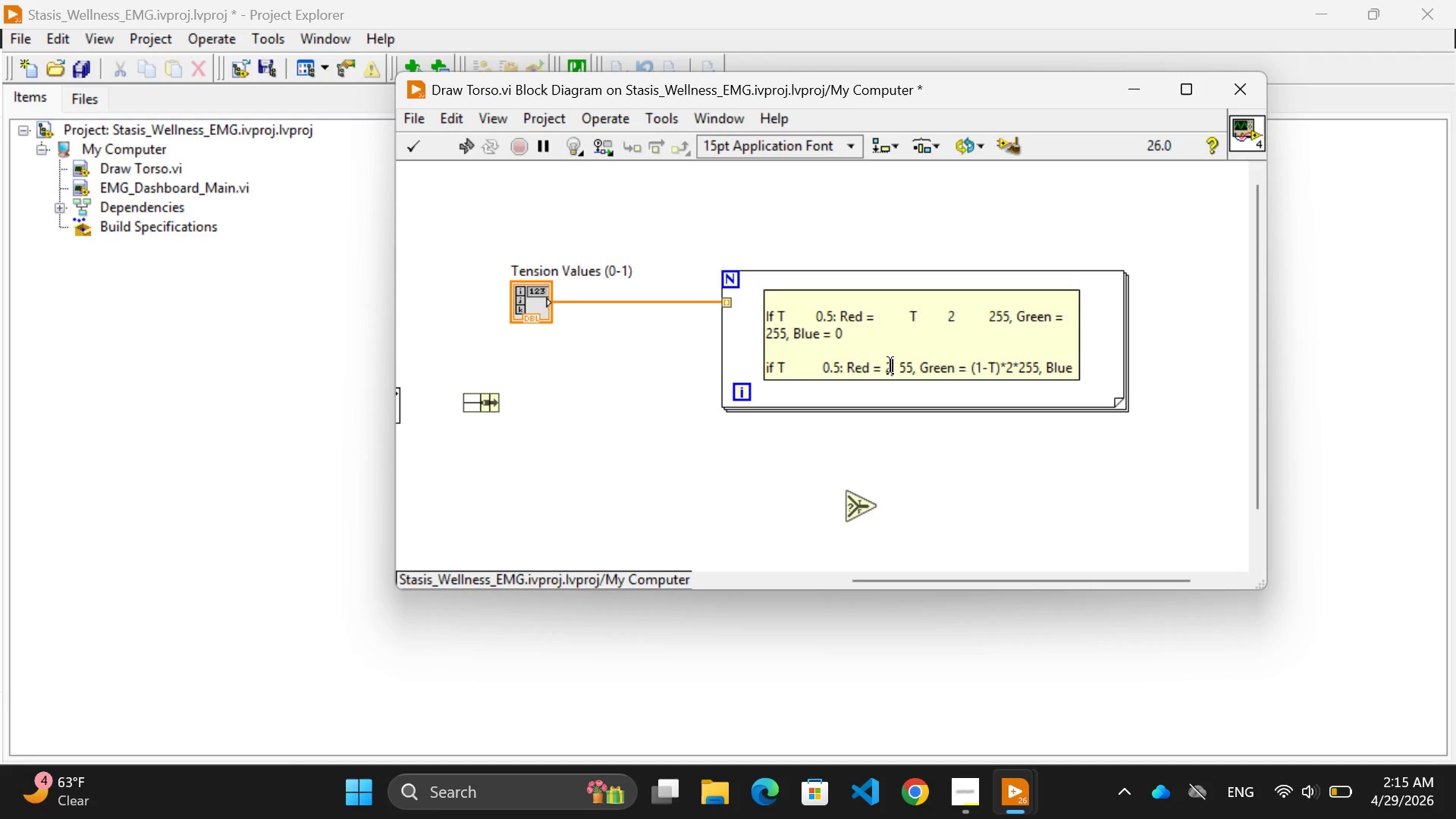 
key(ArrowLeft)
 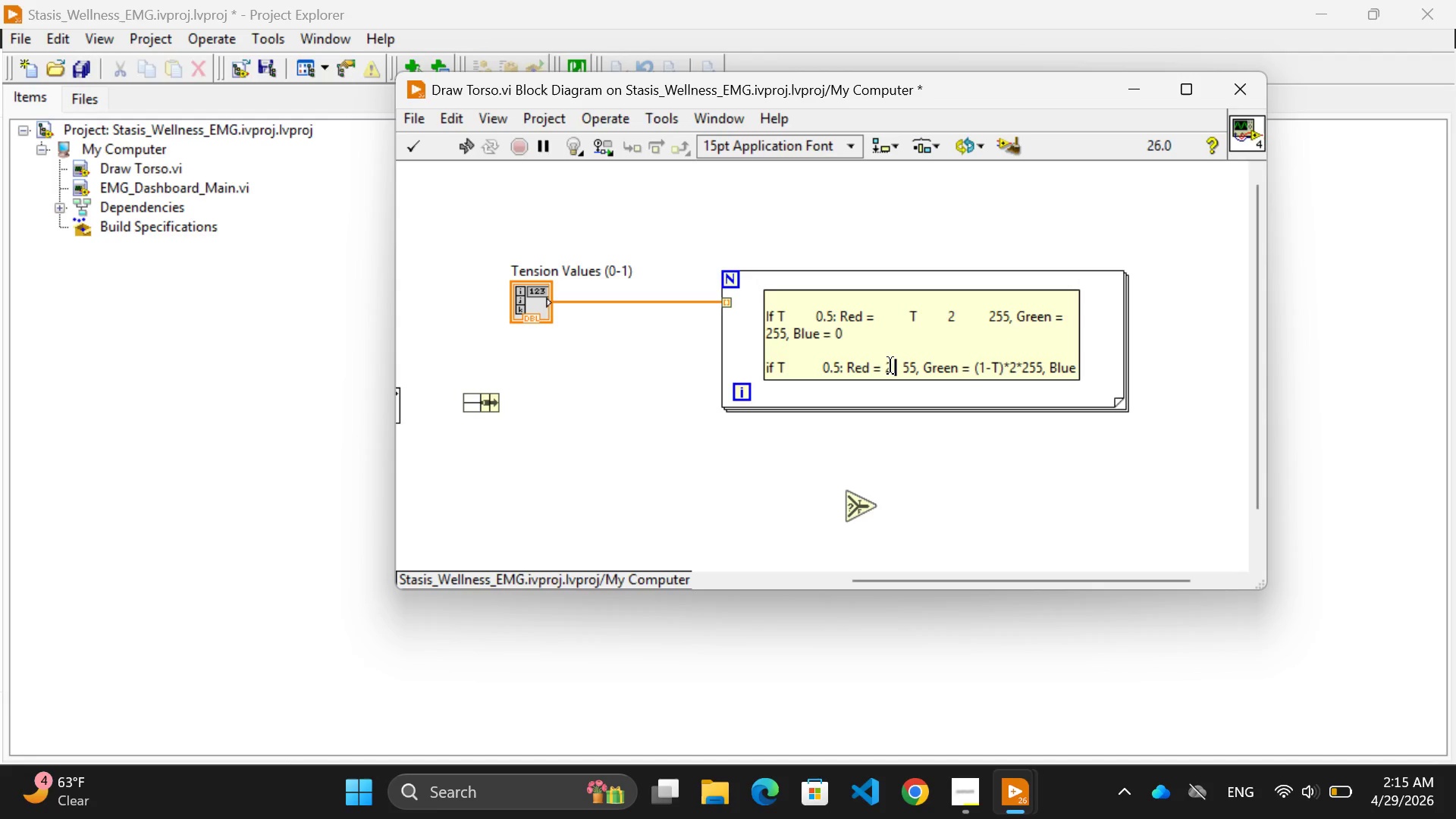 
key(Space)
 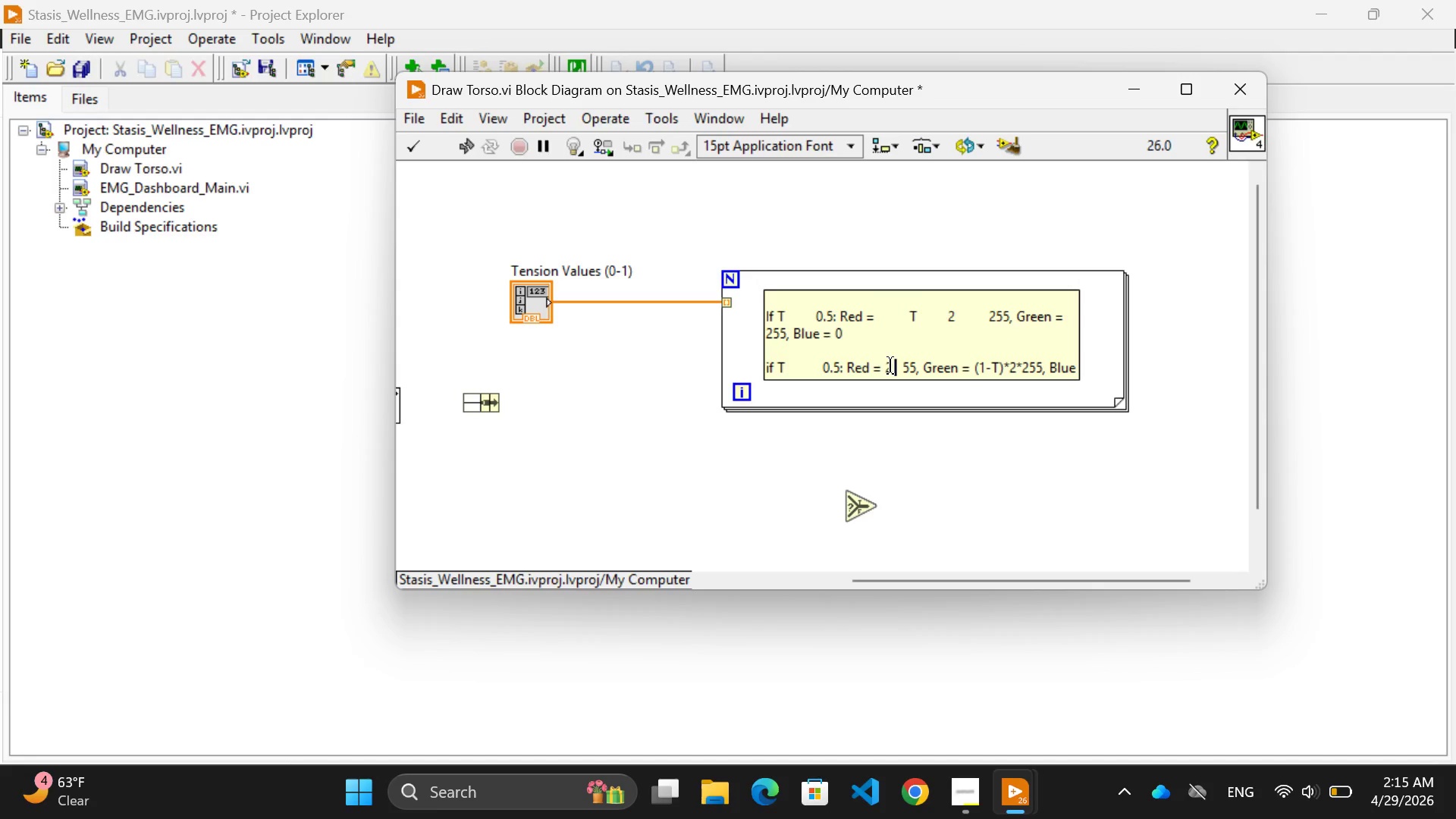 
key(Backspace)
 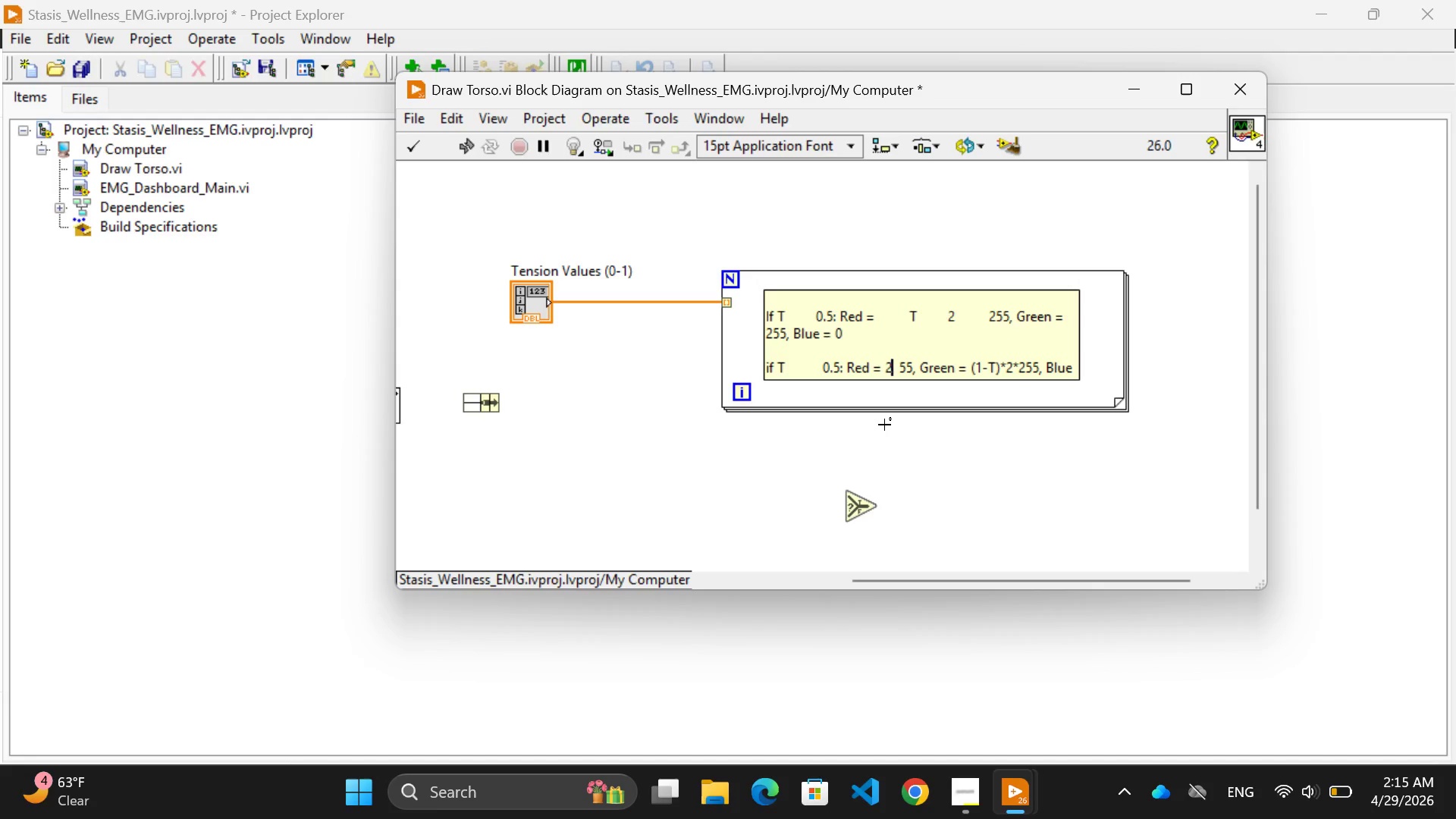 
key(ArrowRight)
 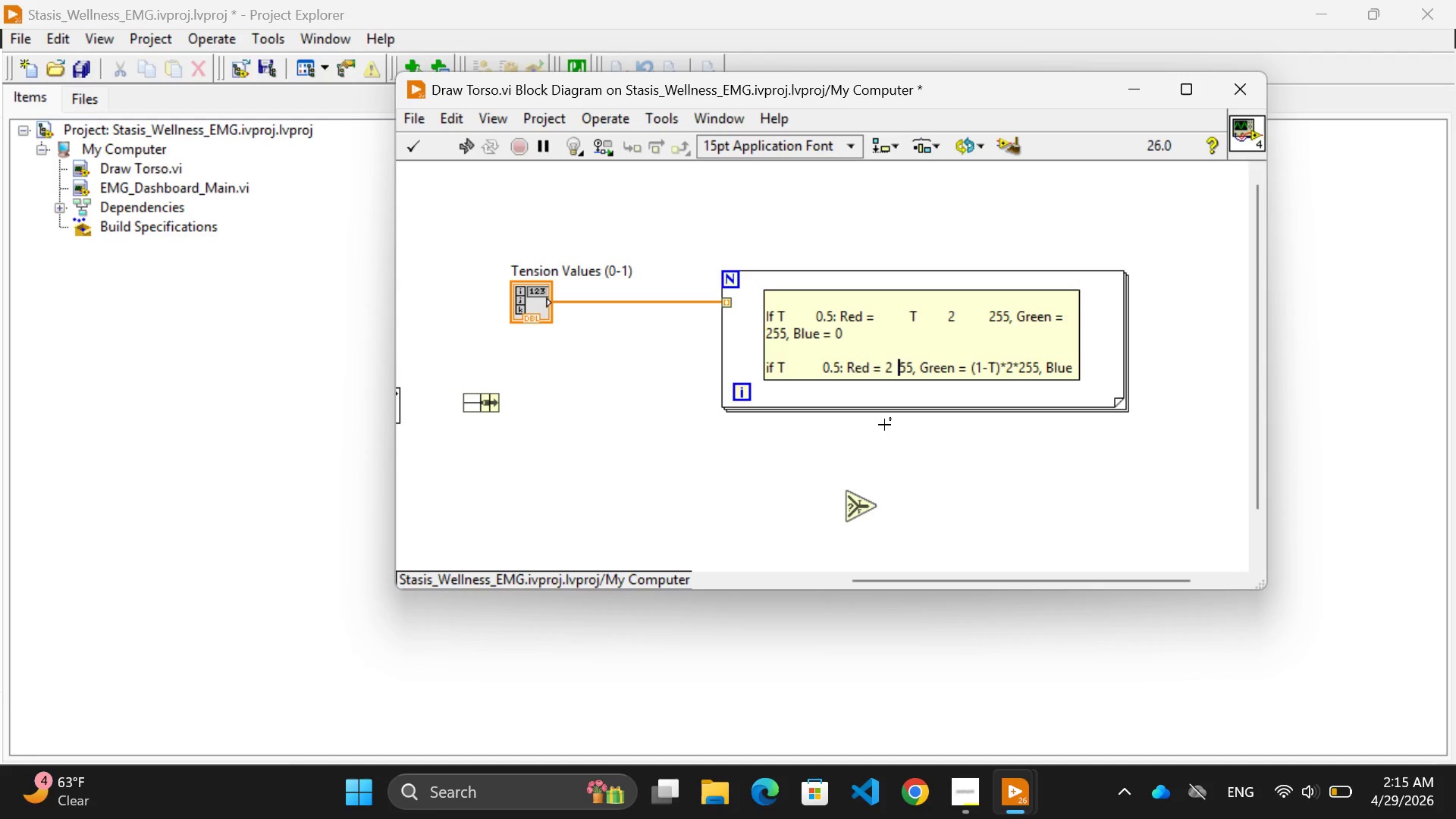 
key(ArrowRight)
 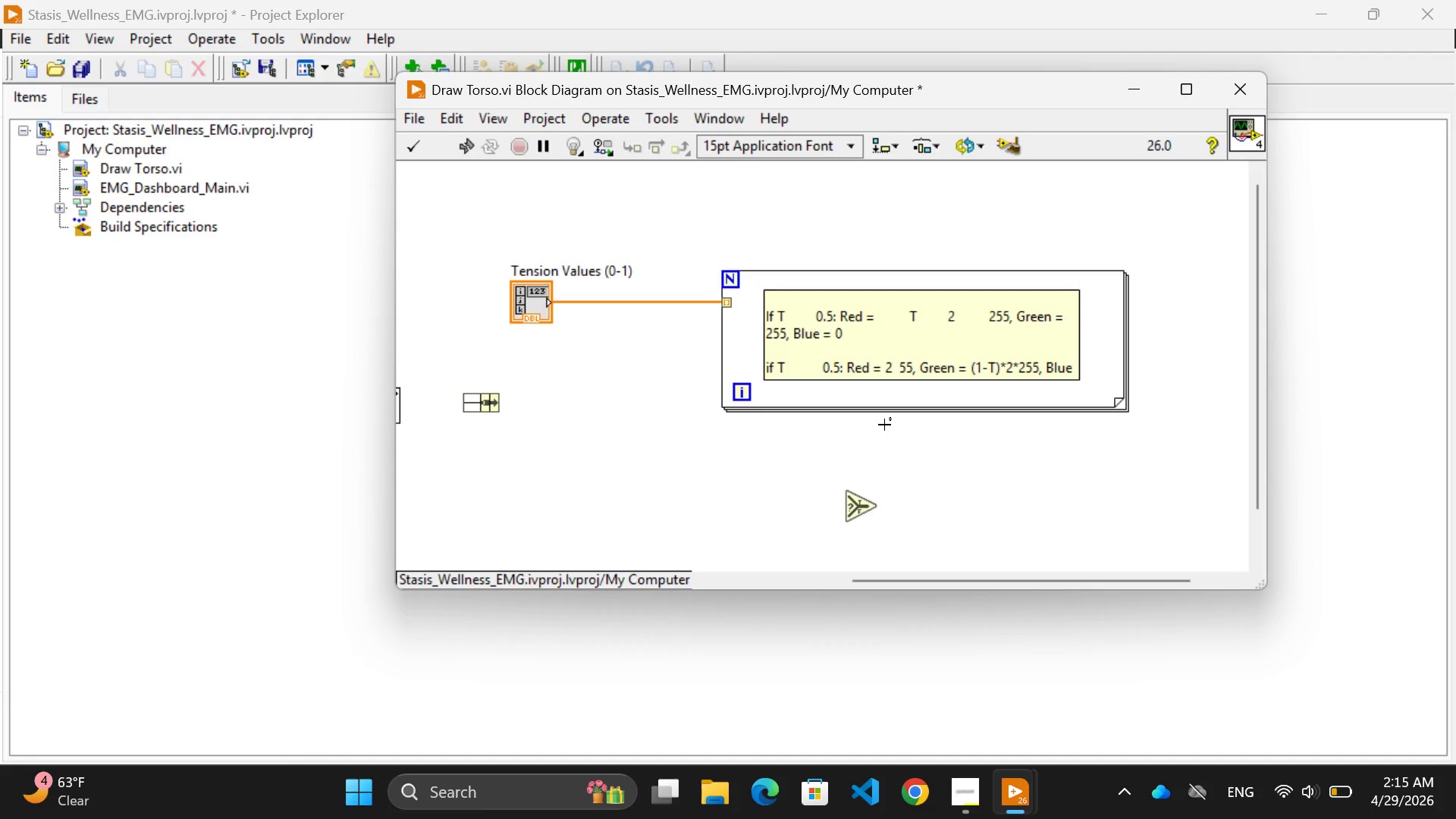 
key(Backspace)
 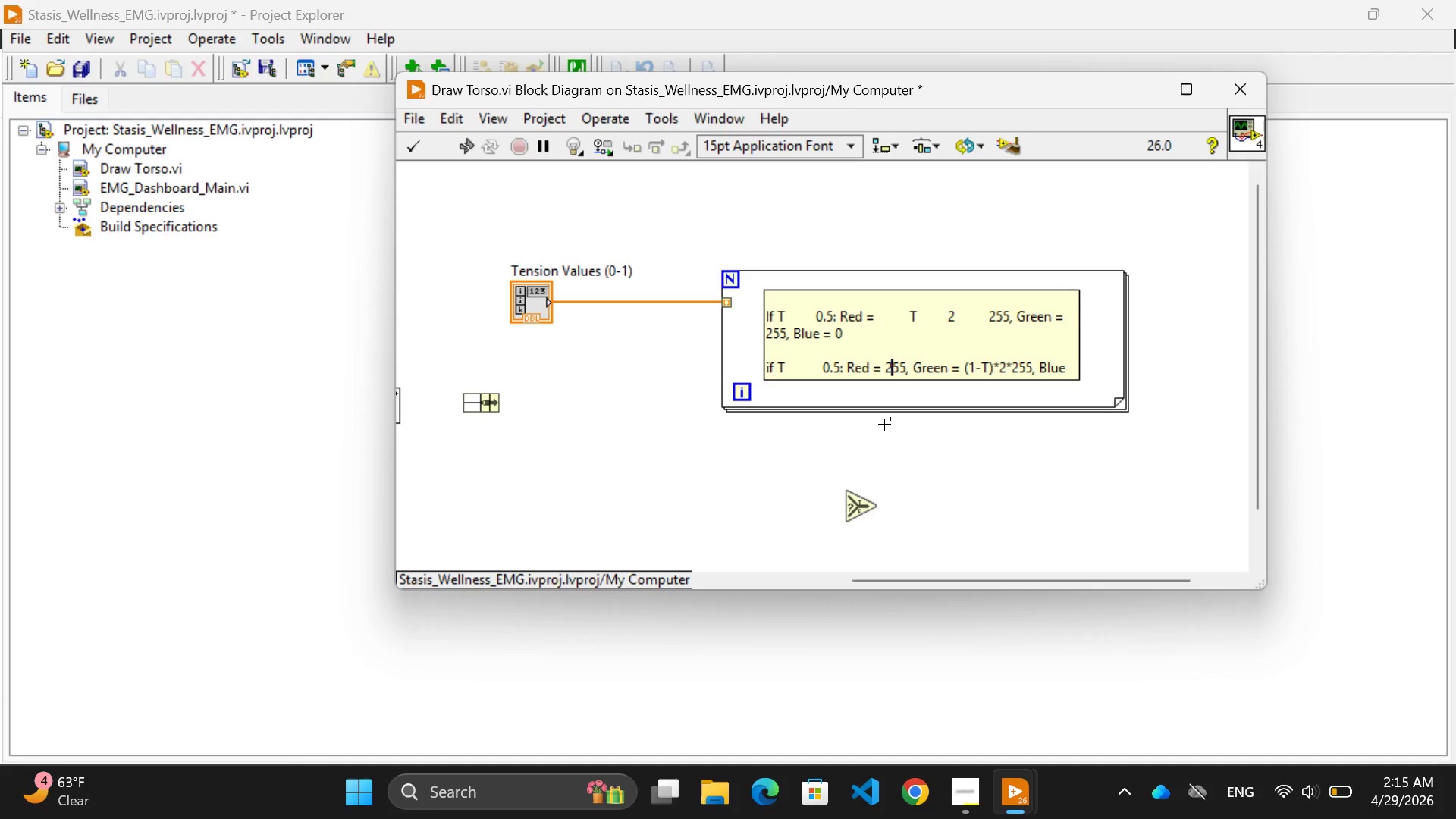 
key(Backspace)
 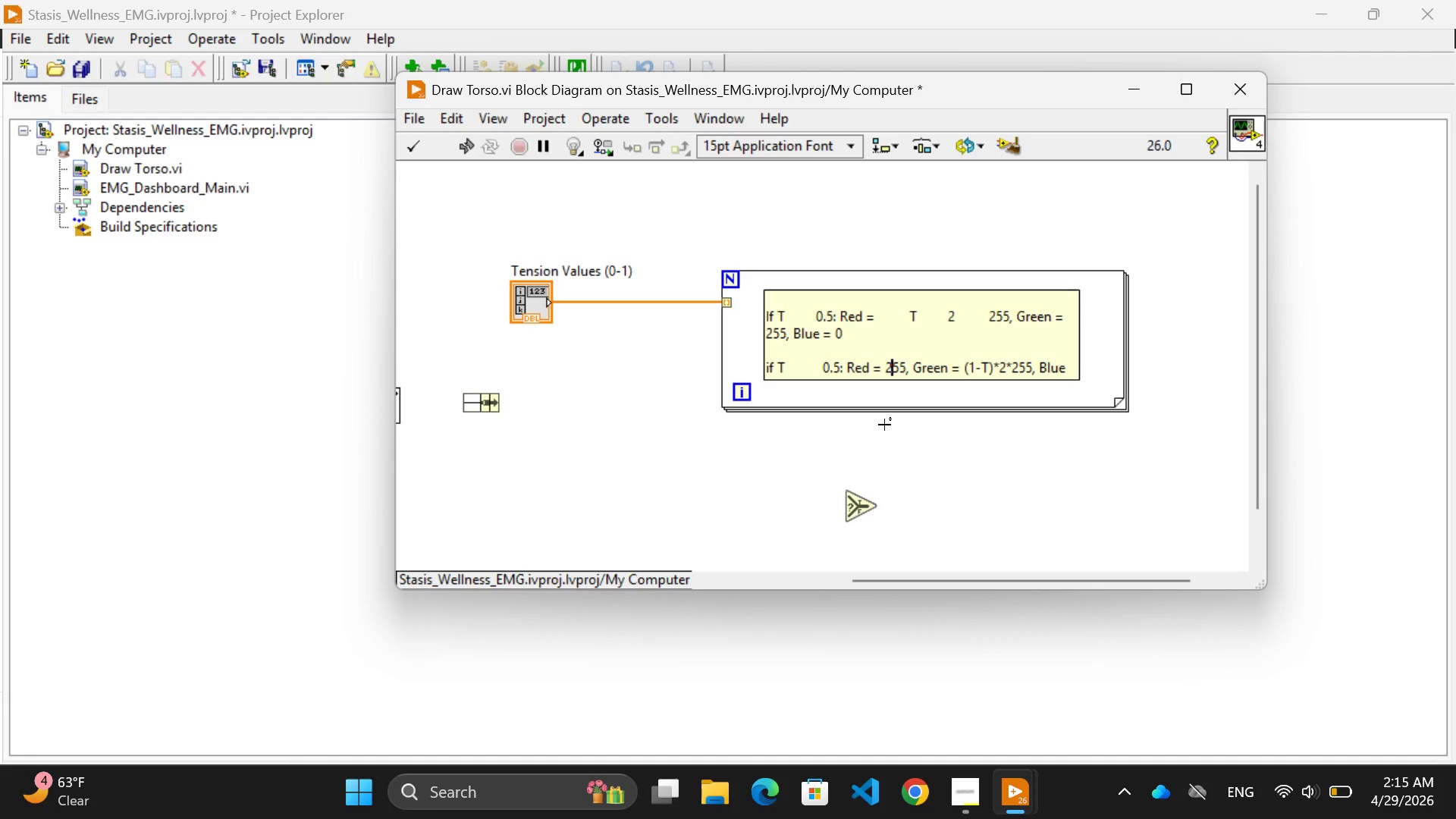 
key(ArrowLeft)
 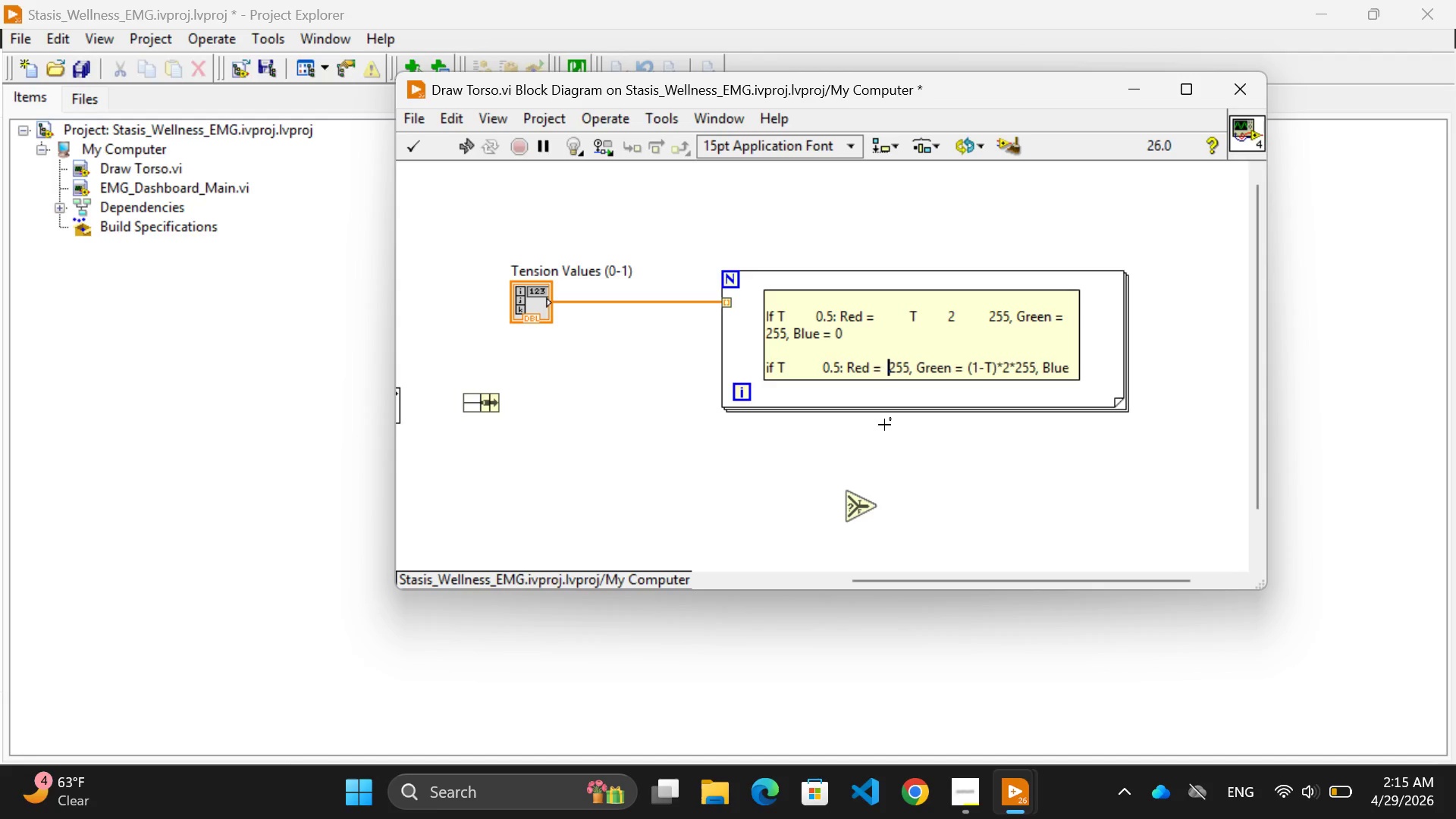 
key(Space)
 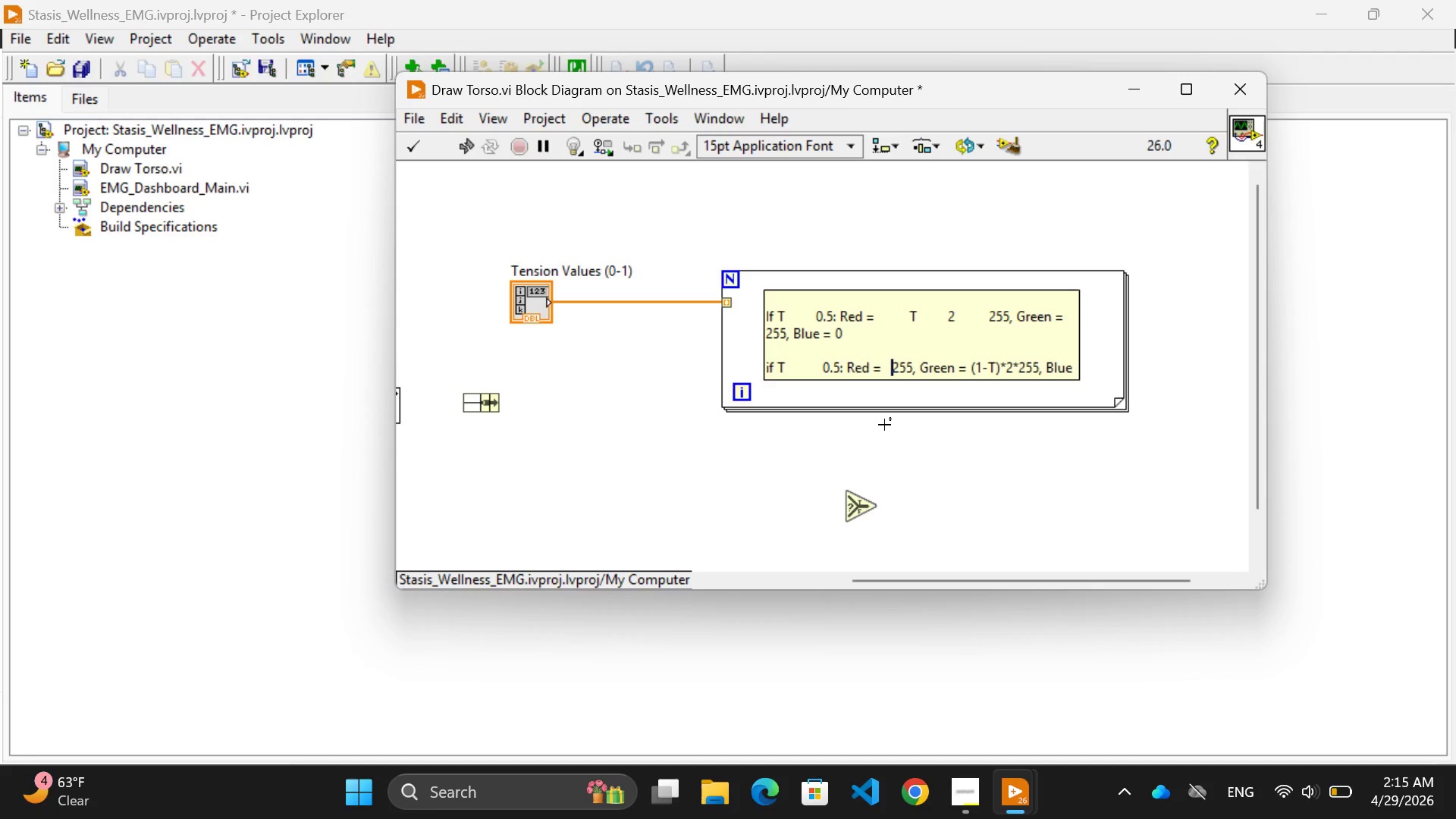 
key(Space)
 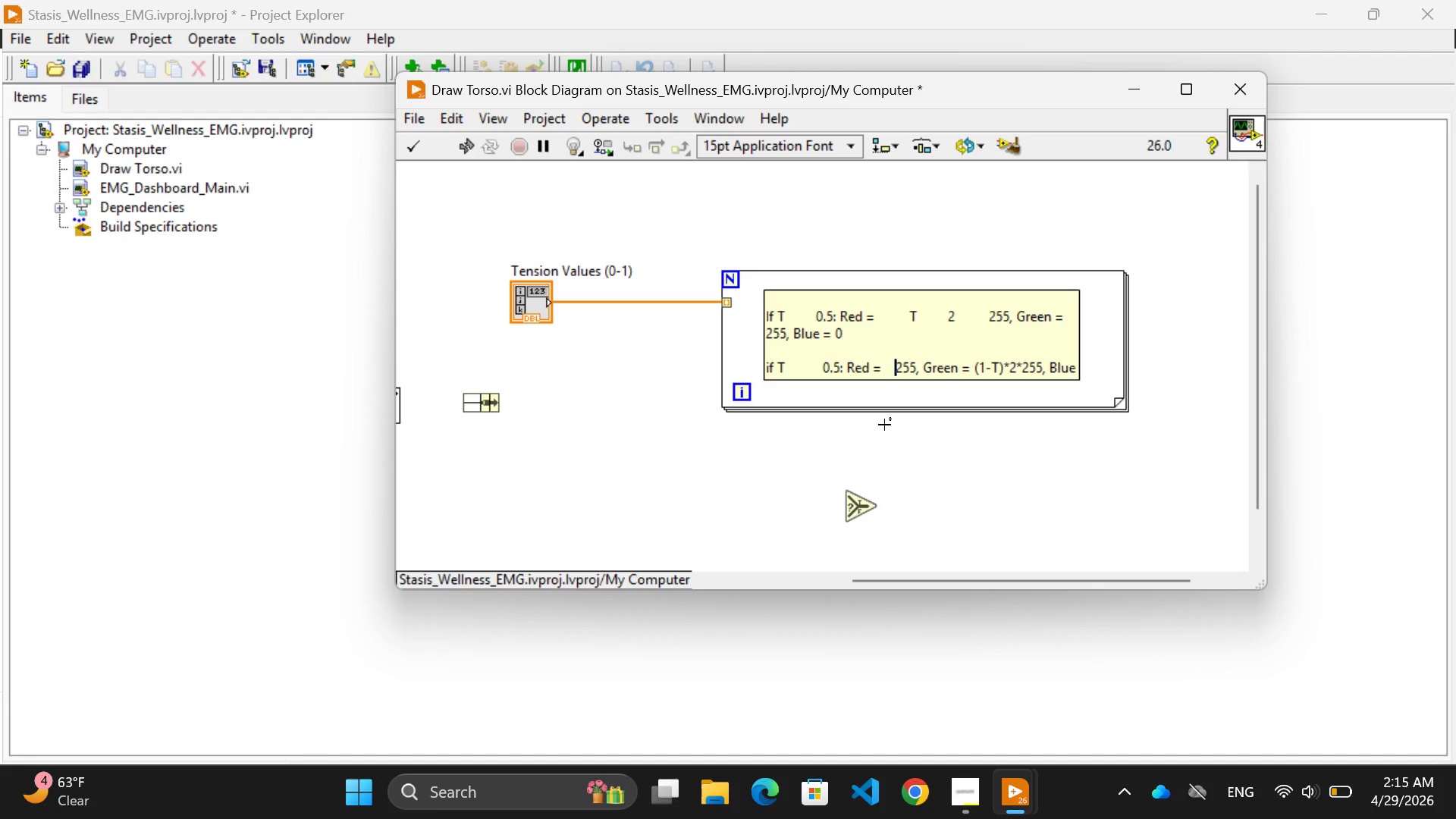 
key(Space)
 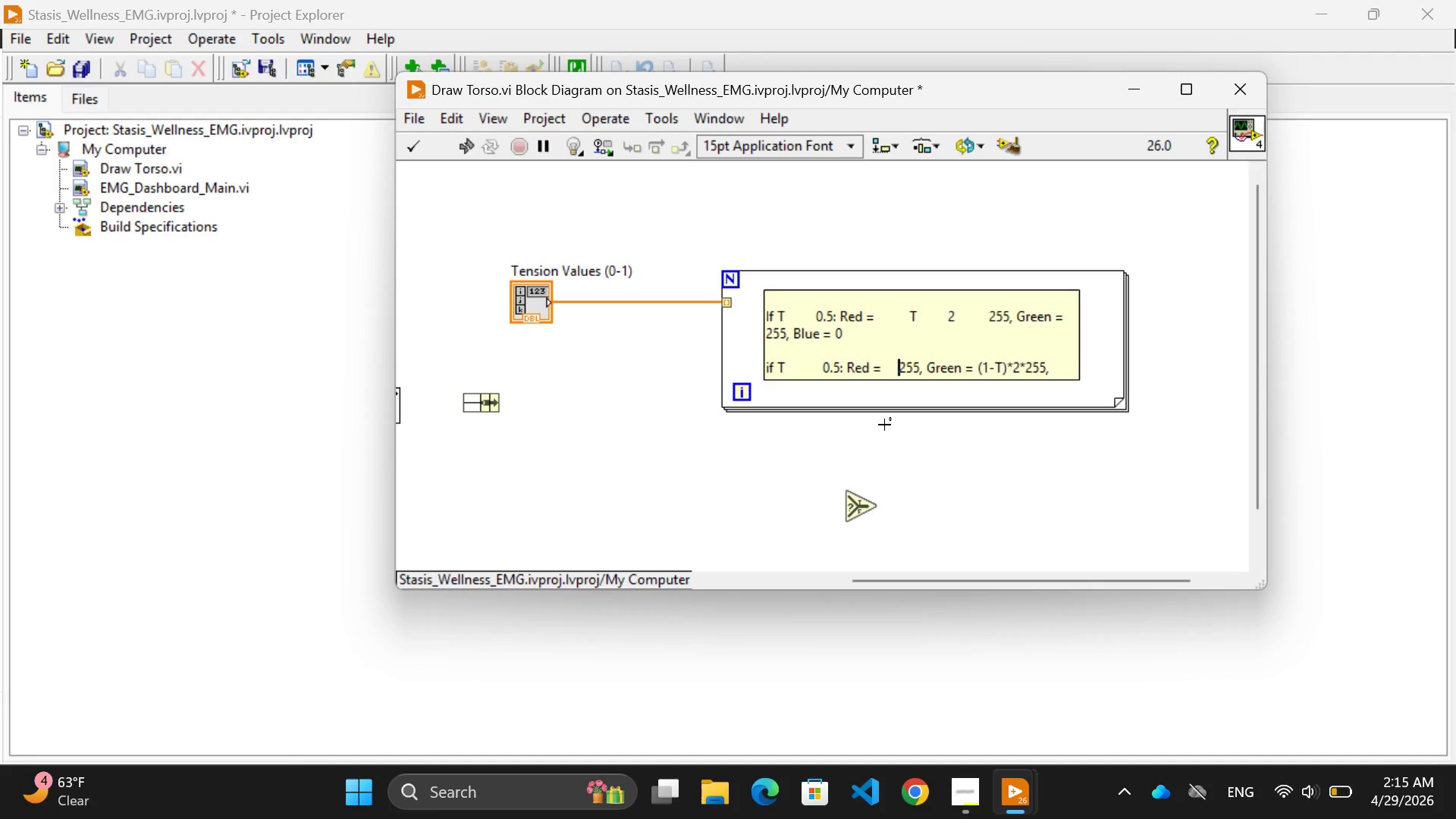 
key(Space)
 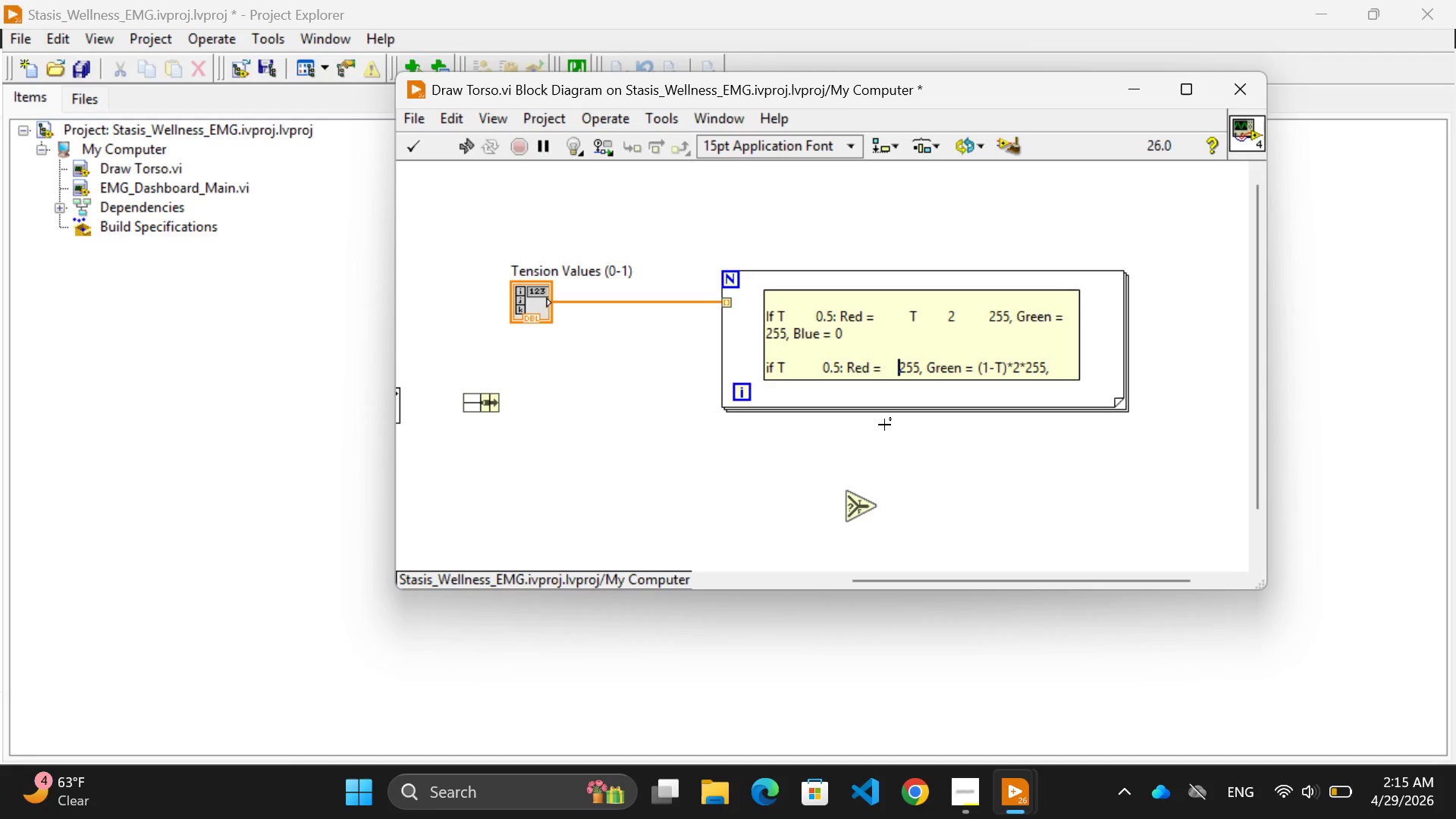 
key(Space)
 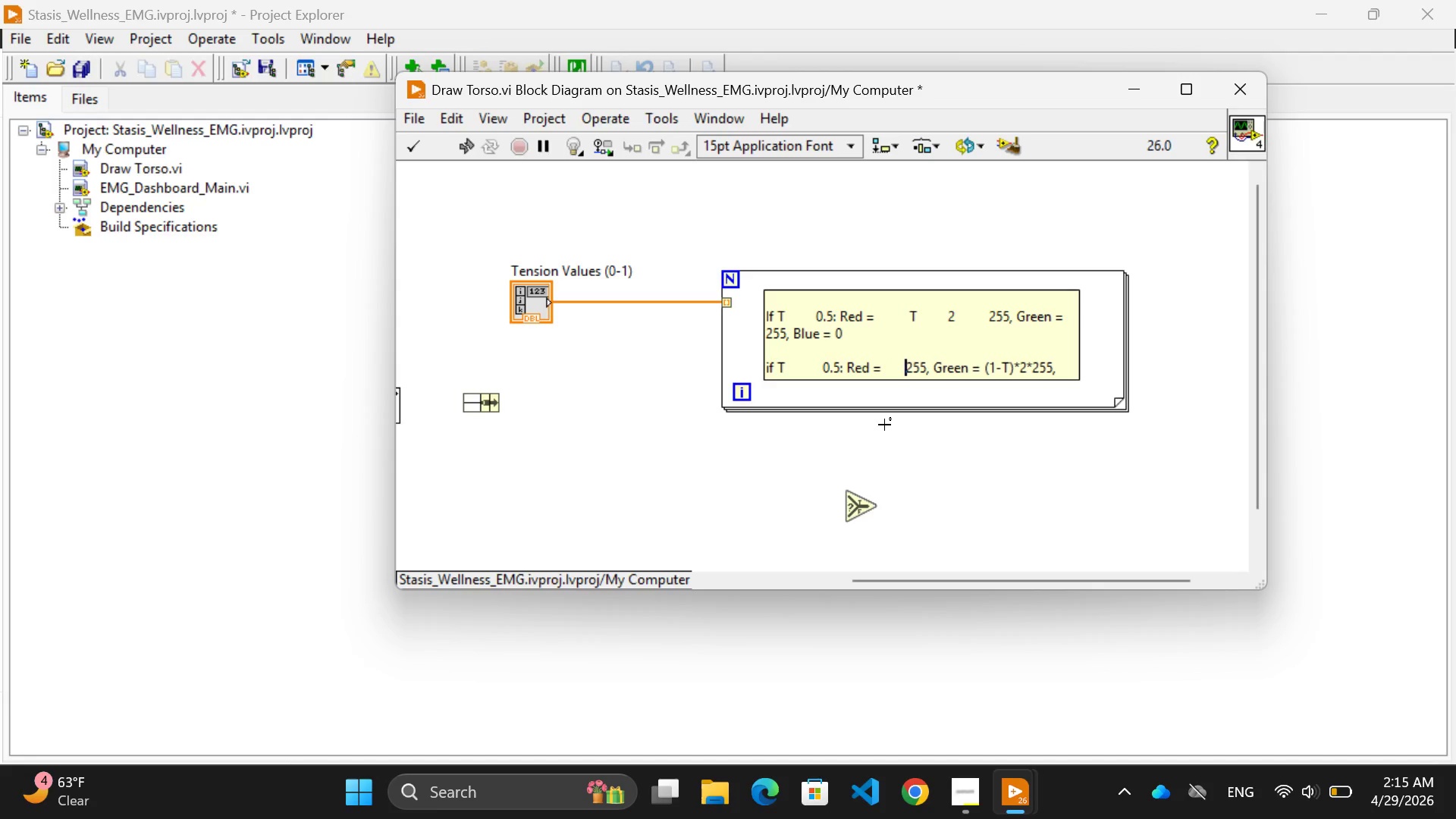 
key(Space)
 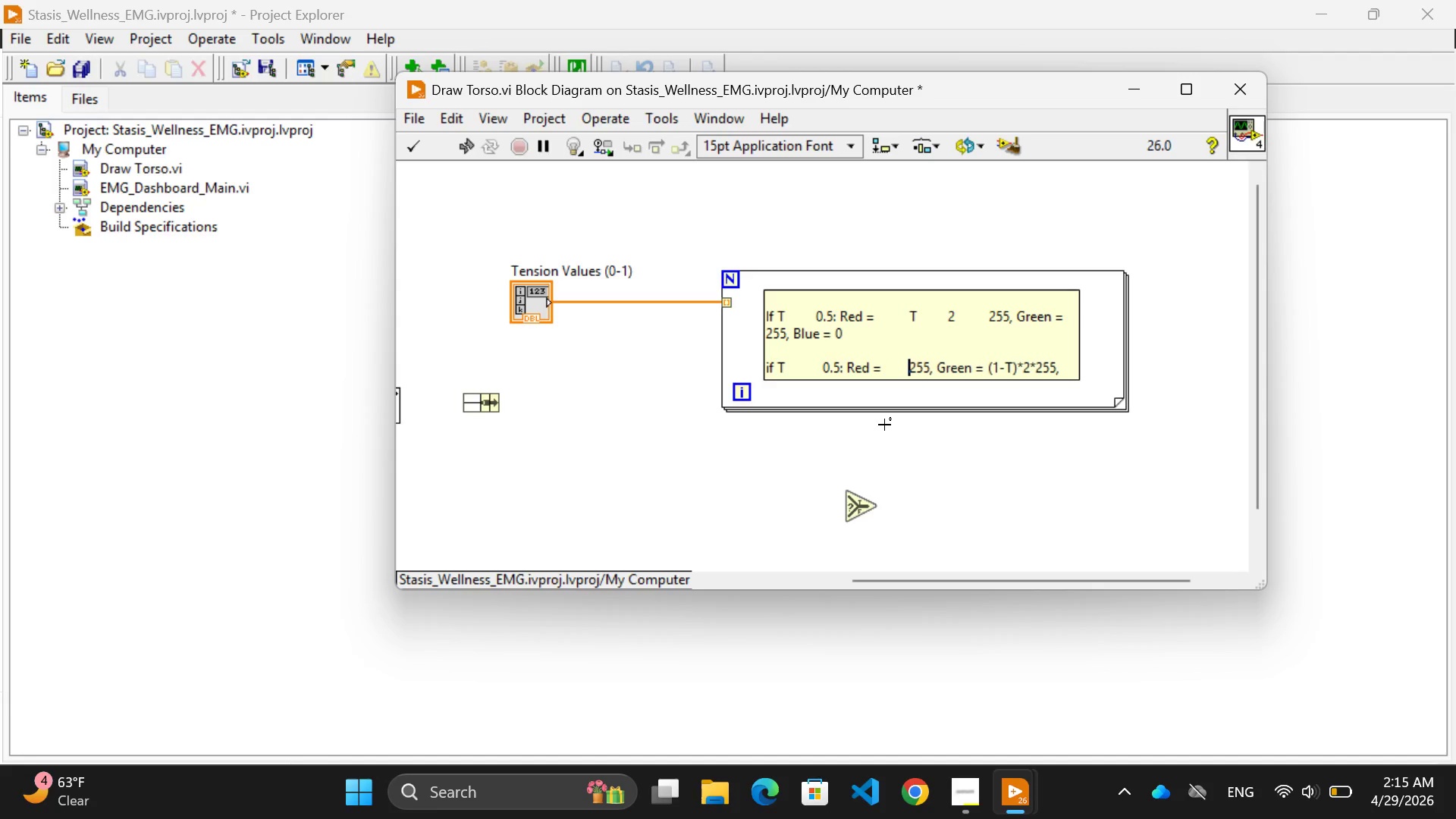 
key(Space)
 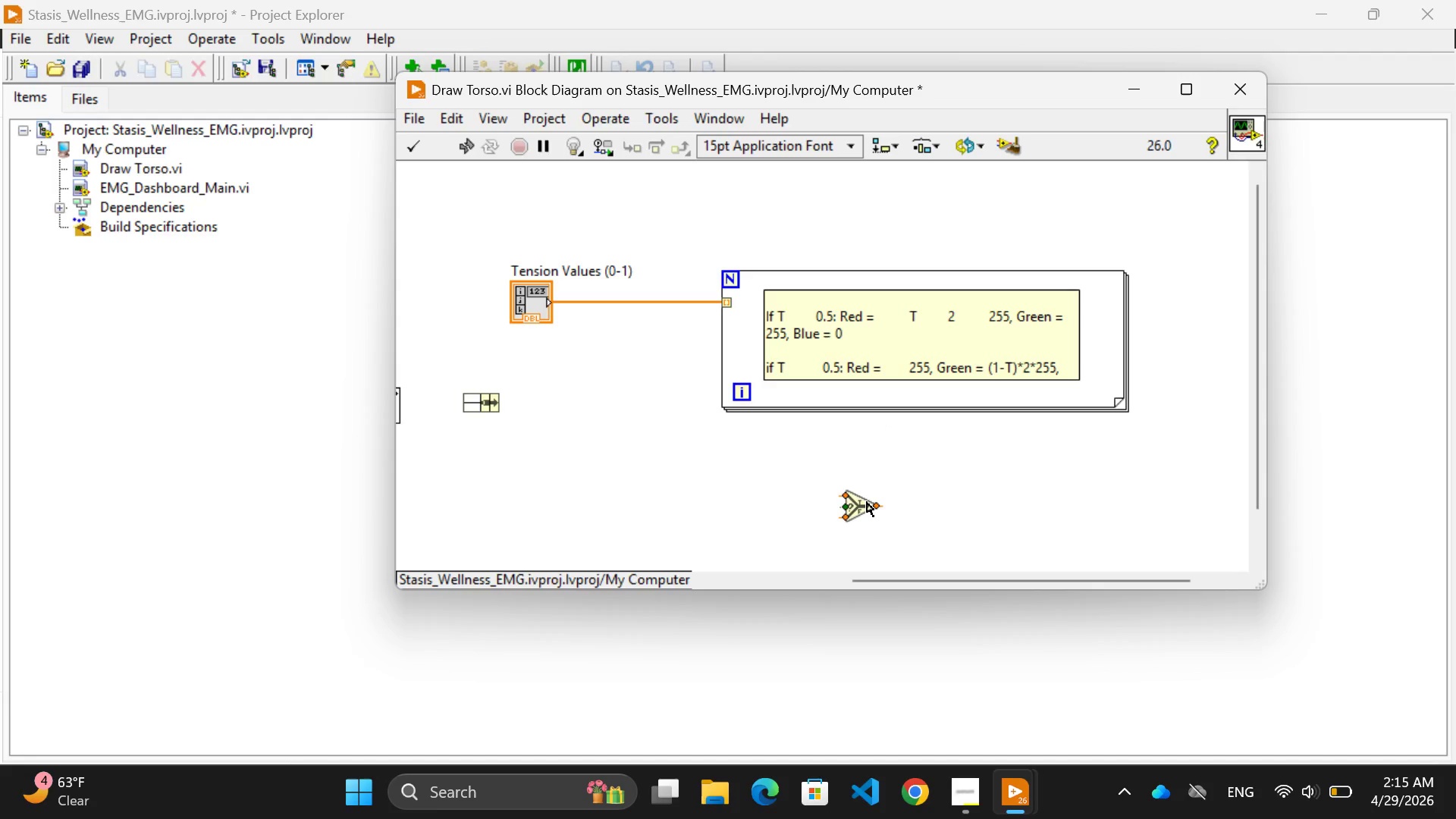 
left_click([983, 488])
 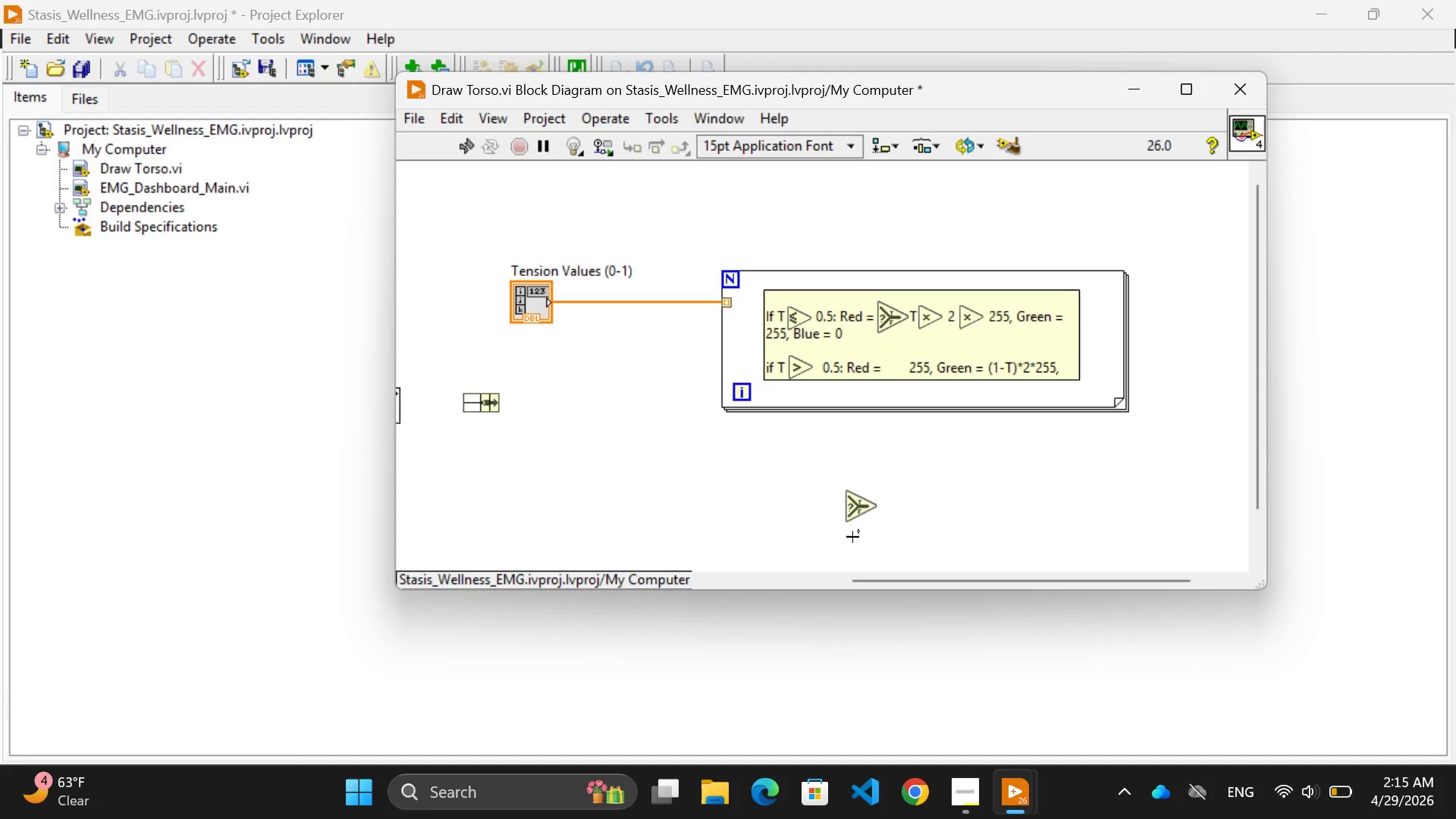 
left_click([738, 525])
 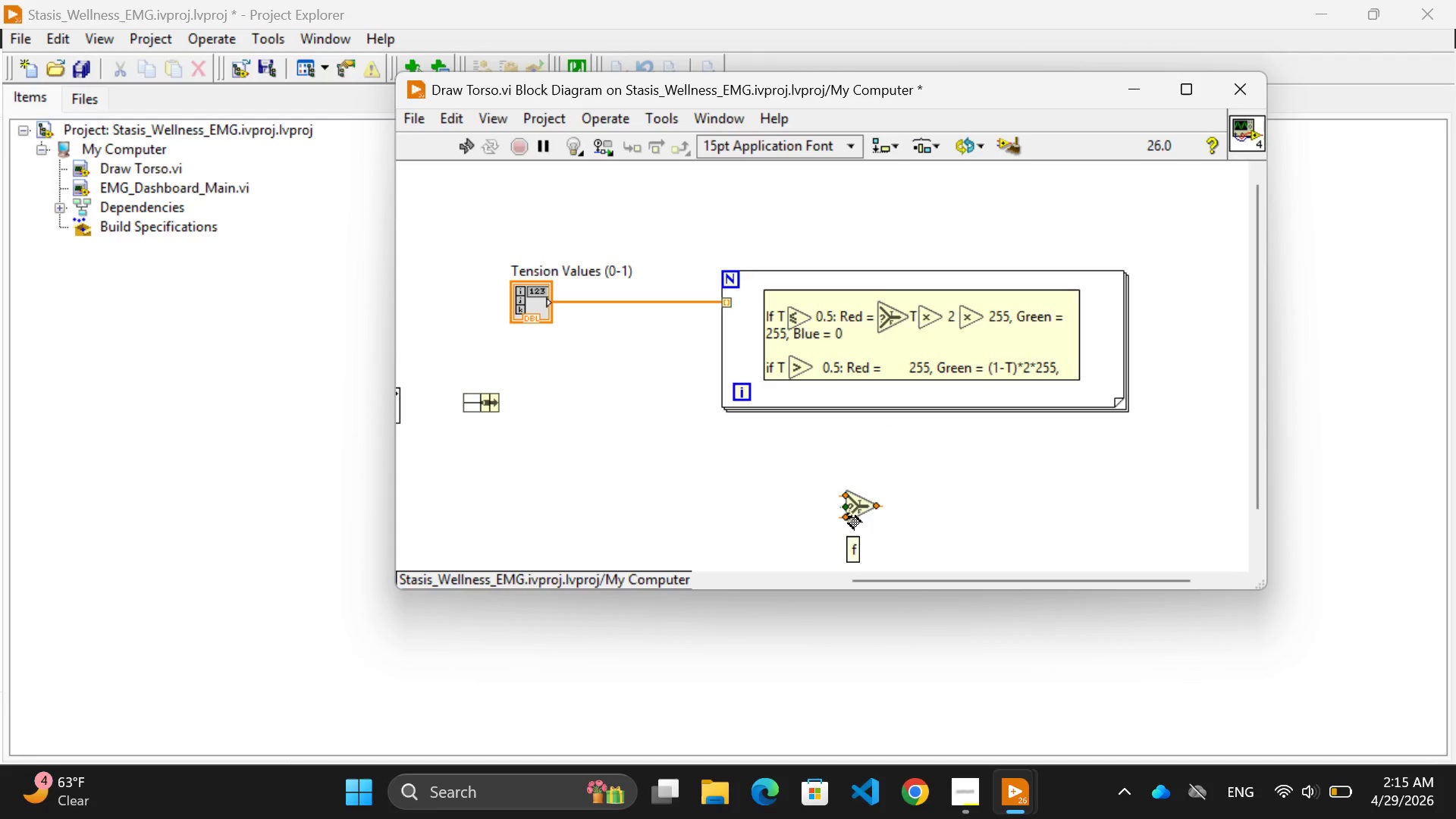 
left_click([912, 522])
 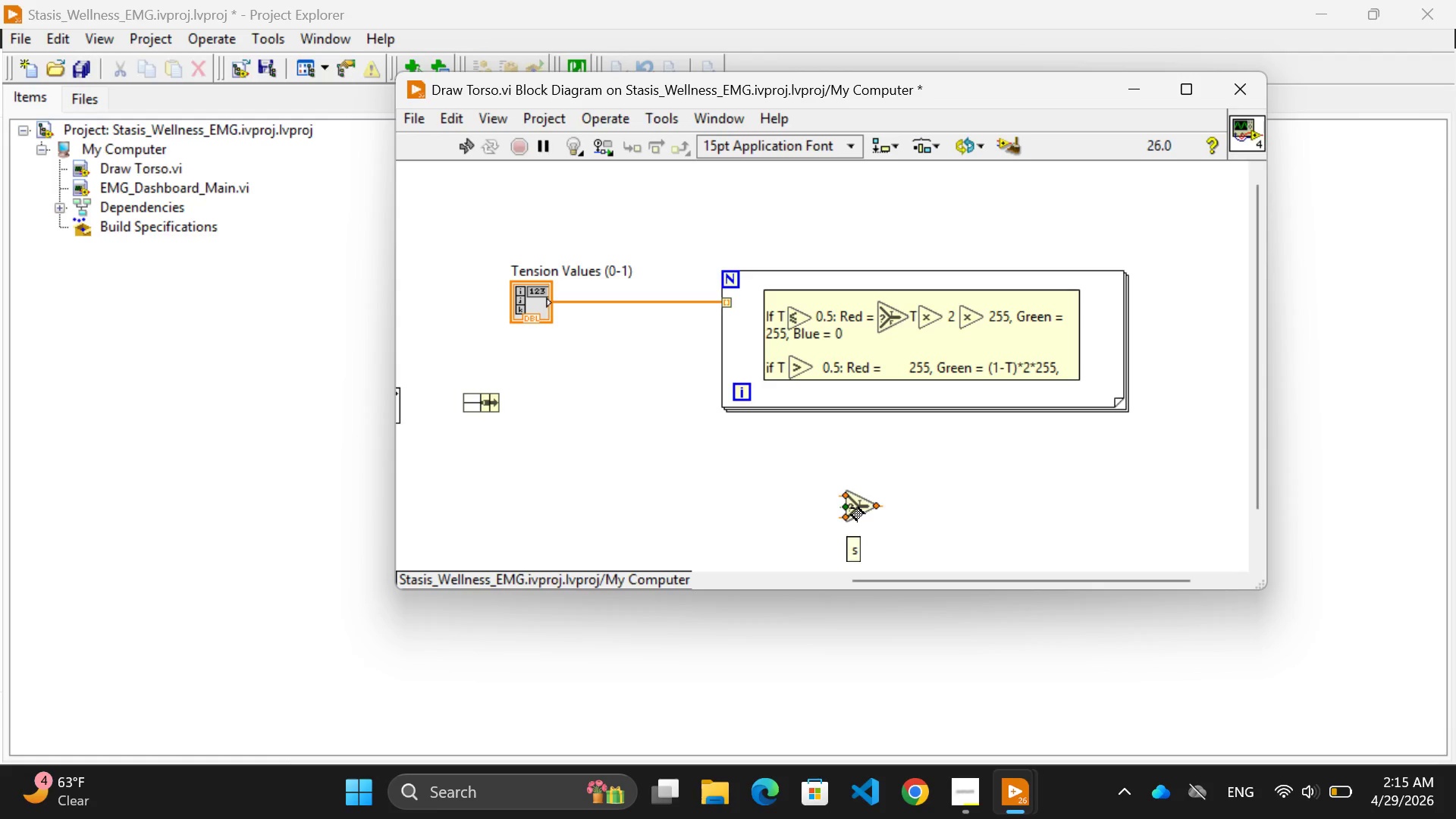 
left_click([735, 519])
 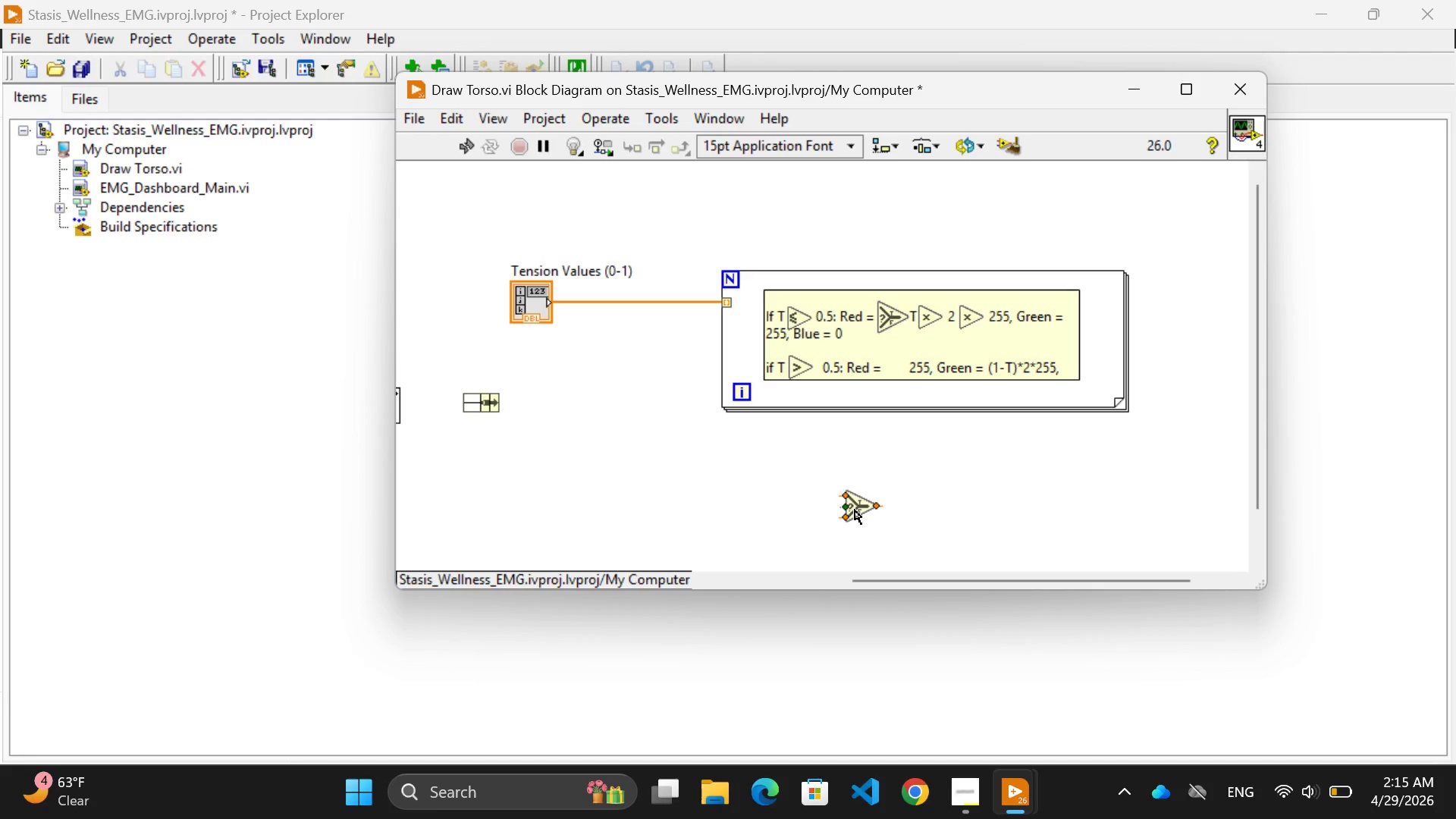 
left_click_drag(start_coordinate=[855, 510], to_coordinate=[893, 371])
 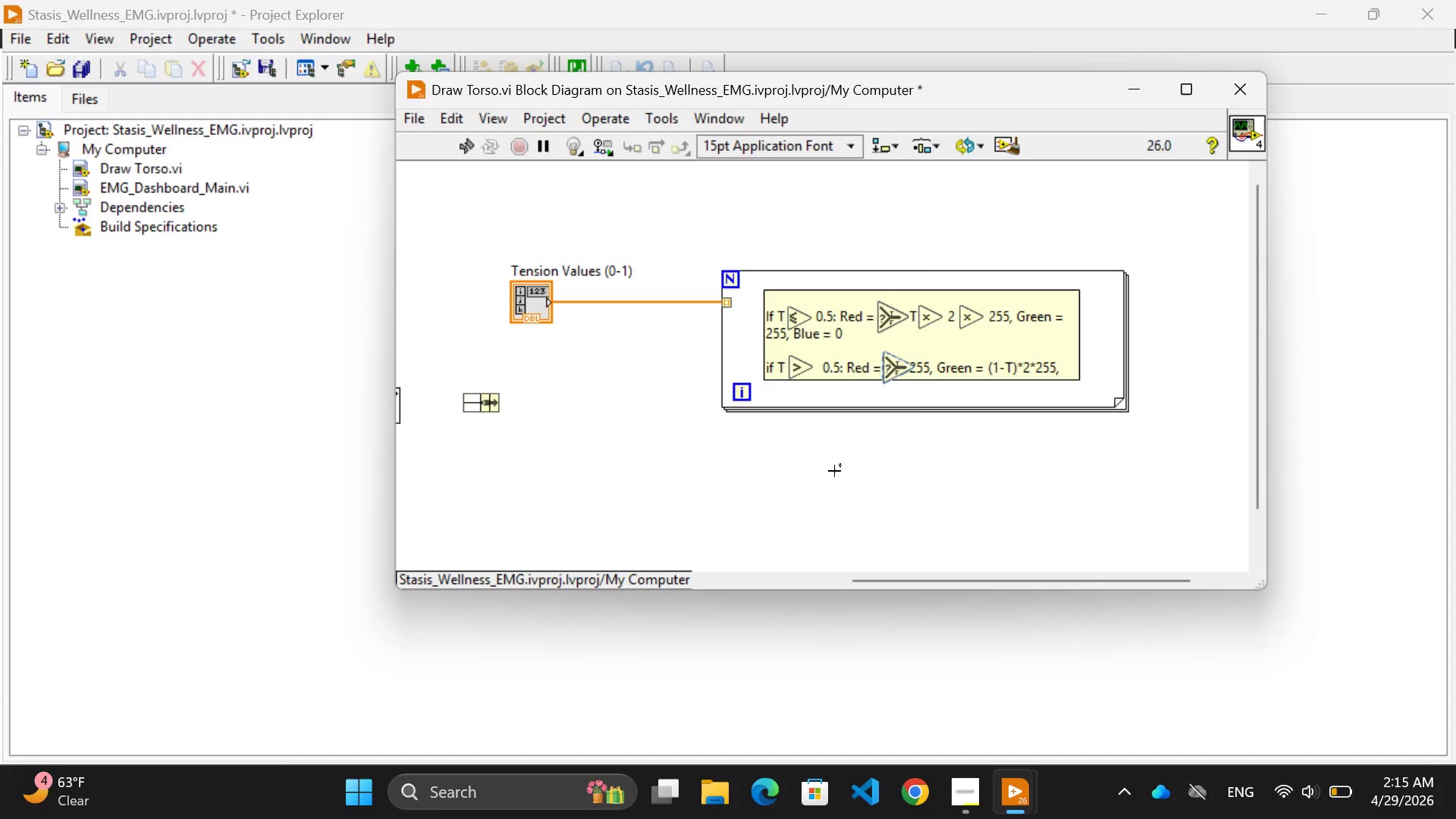 
left_click([823, 490])
 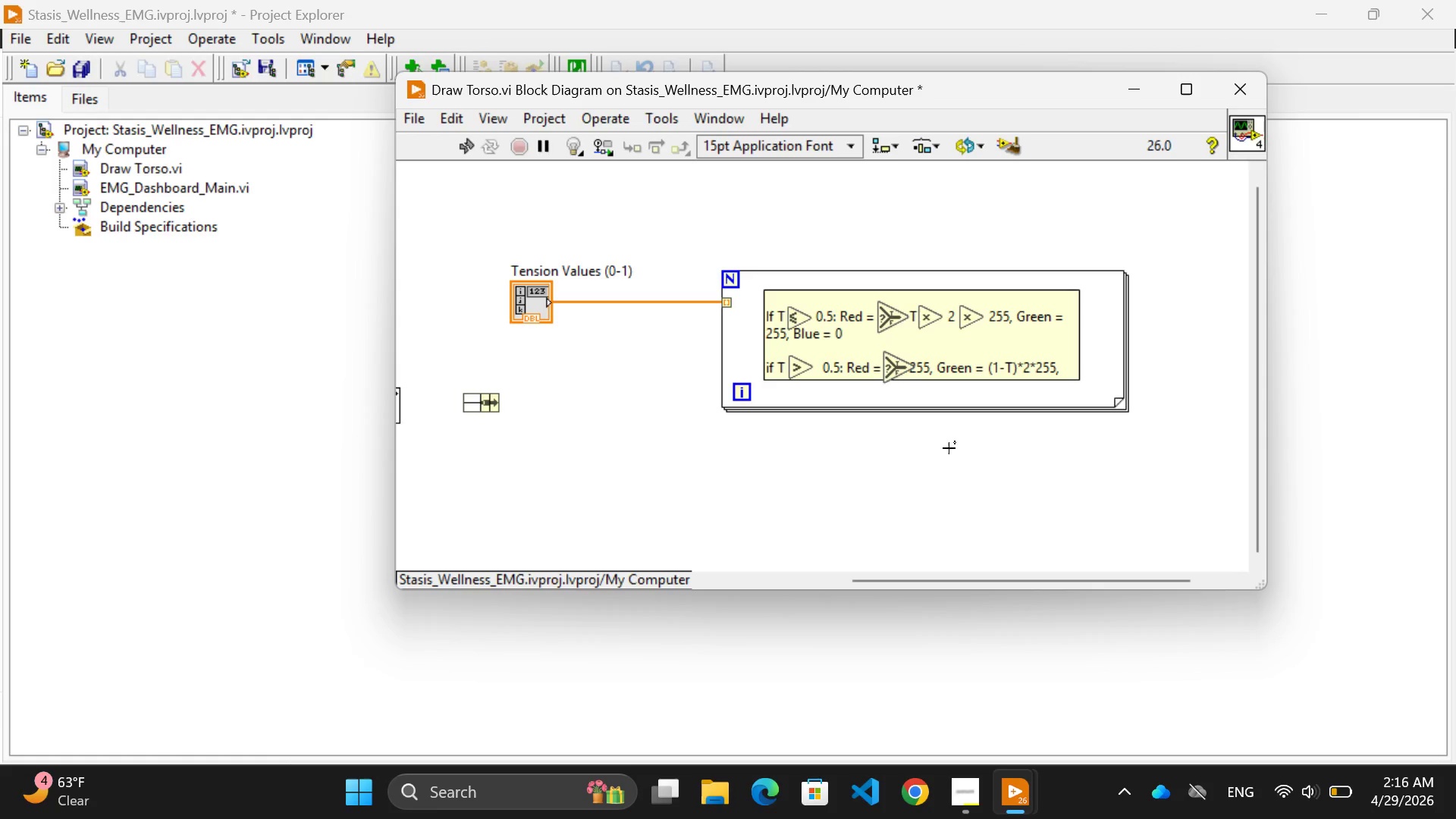 
wait(35.98)
 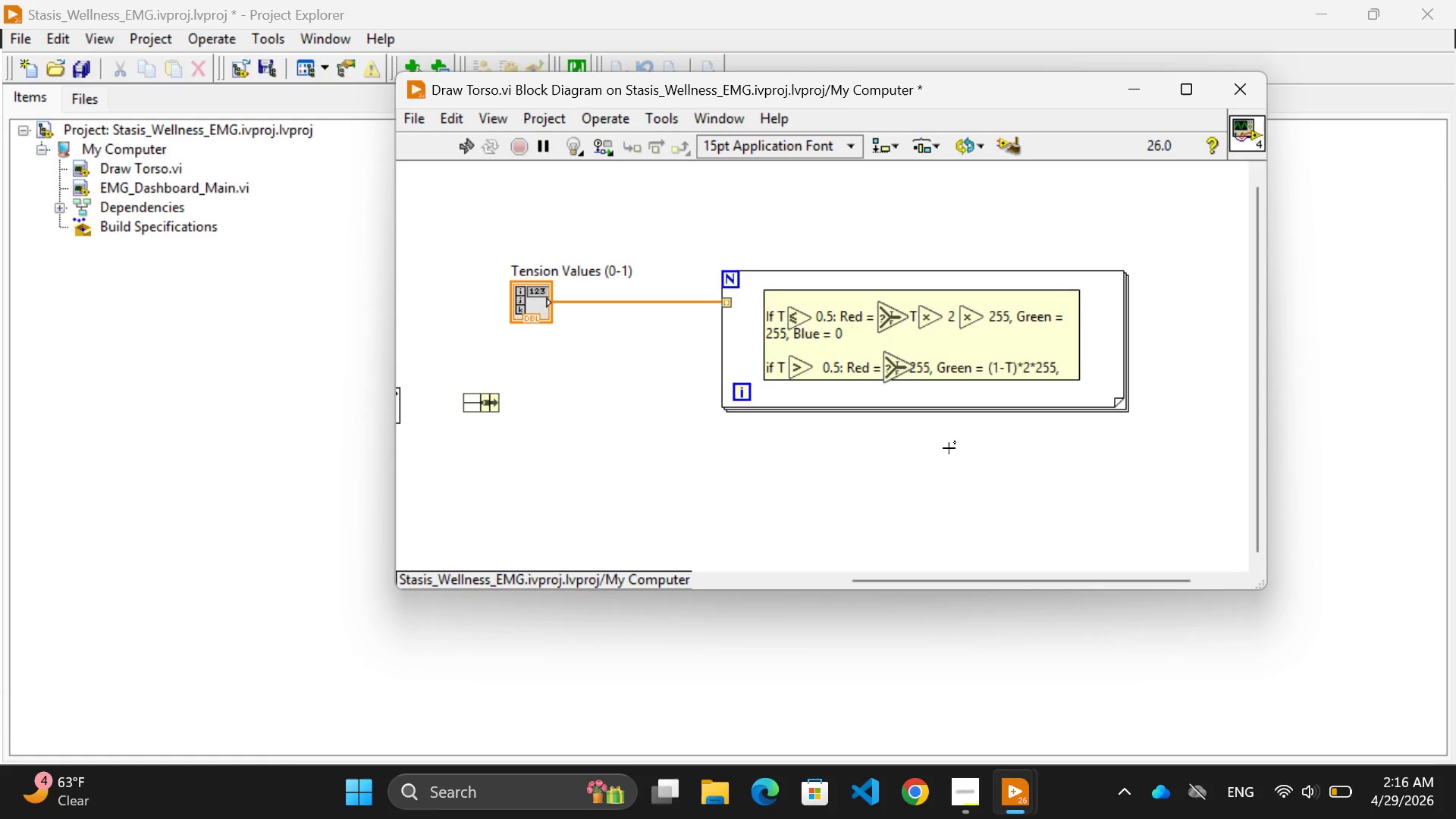 
hold_key(key=ControlLeft, duration=2.81)
left_click_drag(start_coordinate=[894, 363], to_coordinate=[891, 469])
 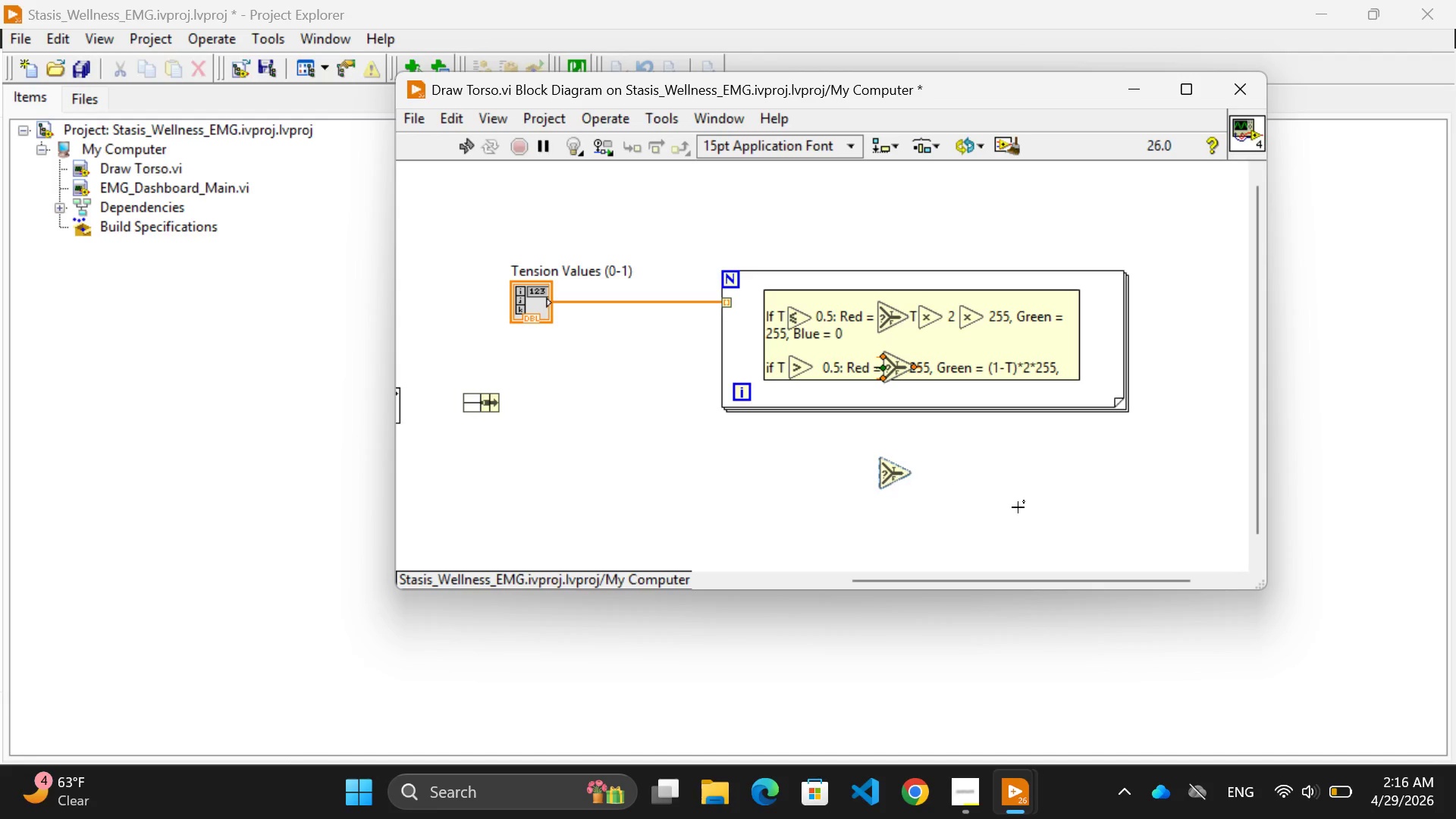 
left_click([1018, 507])
 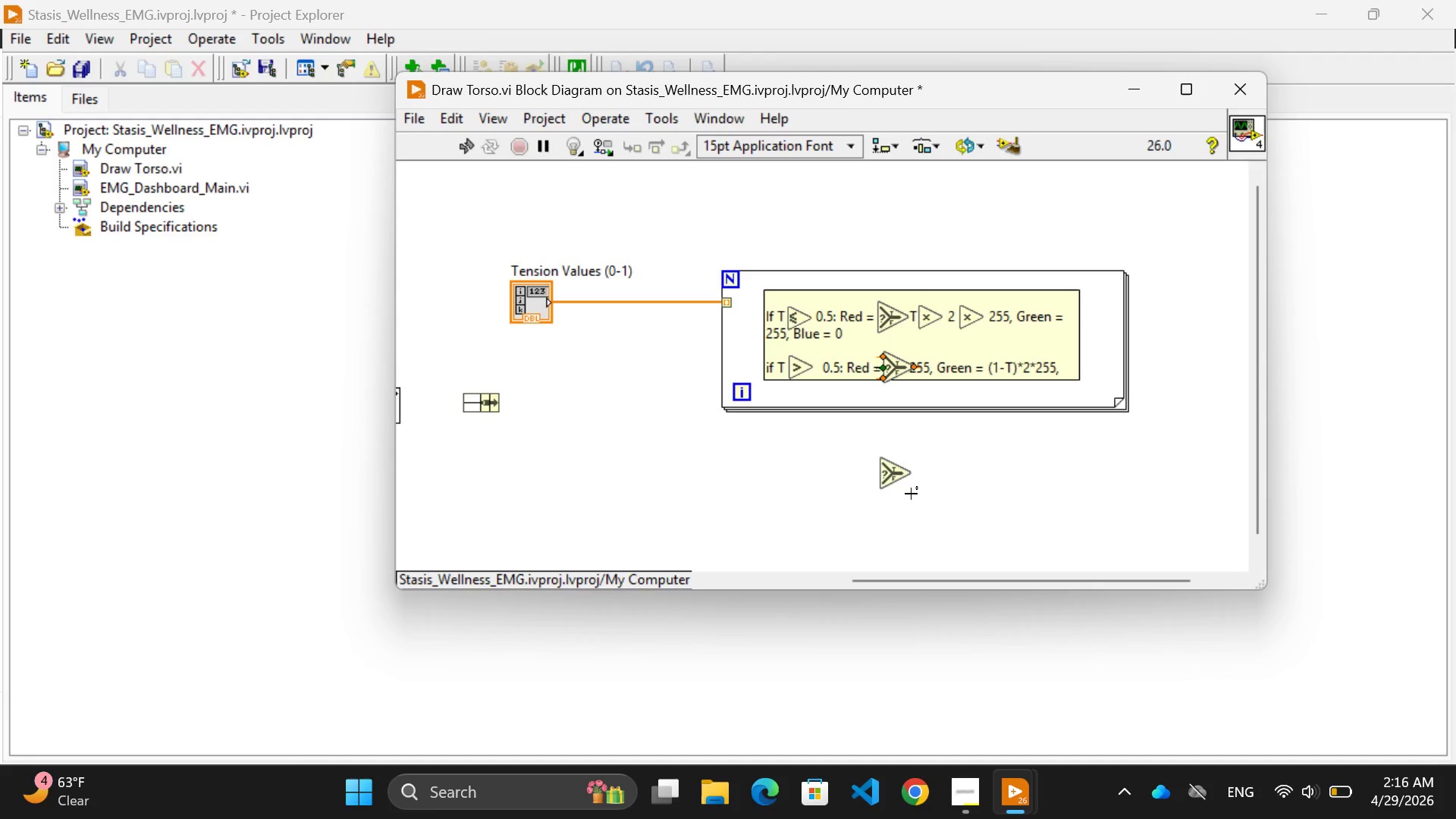 
hold_key(key=ControlLeft, duration=1.81)
left_click_drag(start_coordinate=[893, 477], to_coordinate=[997, 491])
 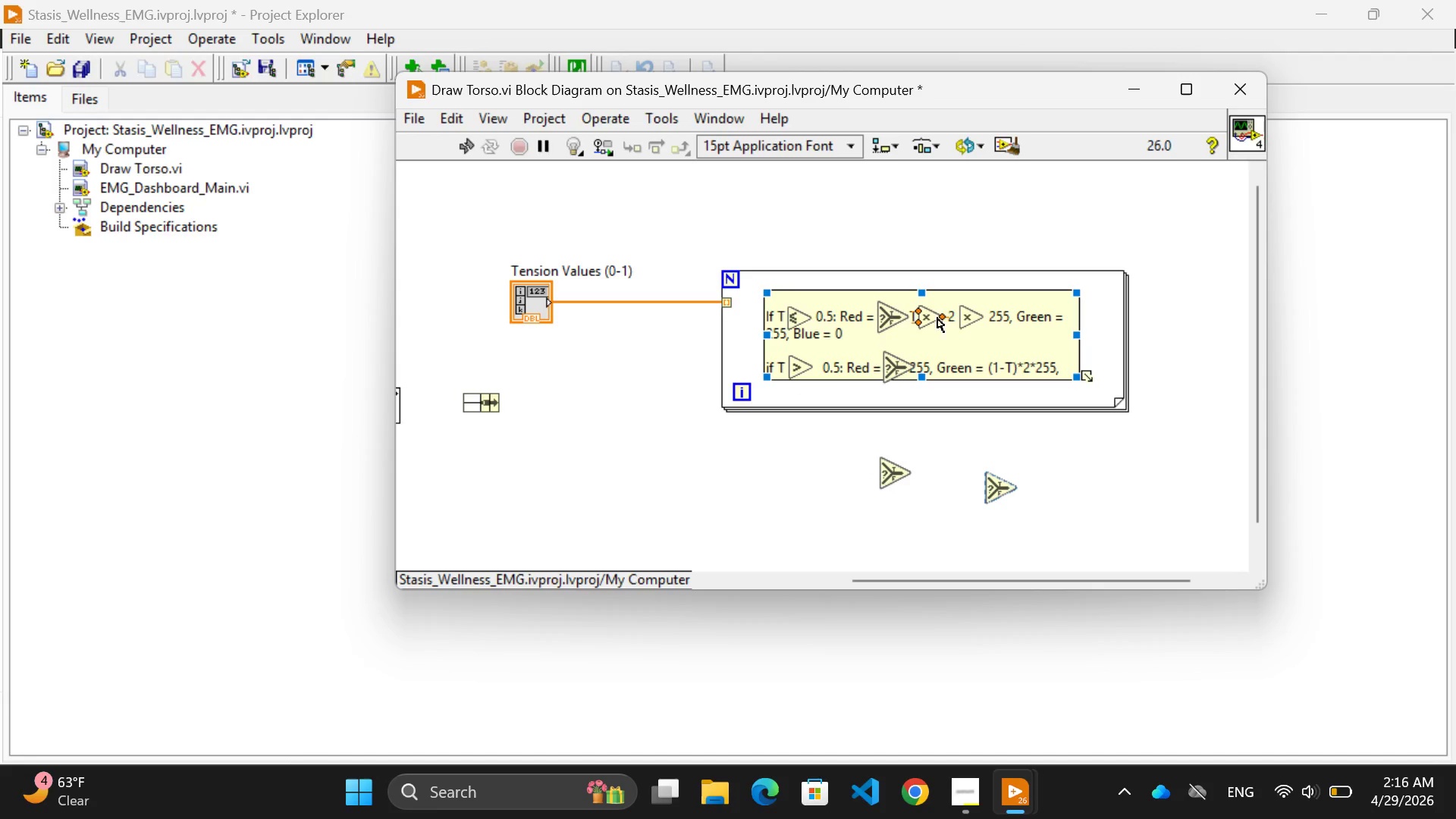 
wait(12.42)
 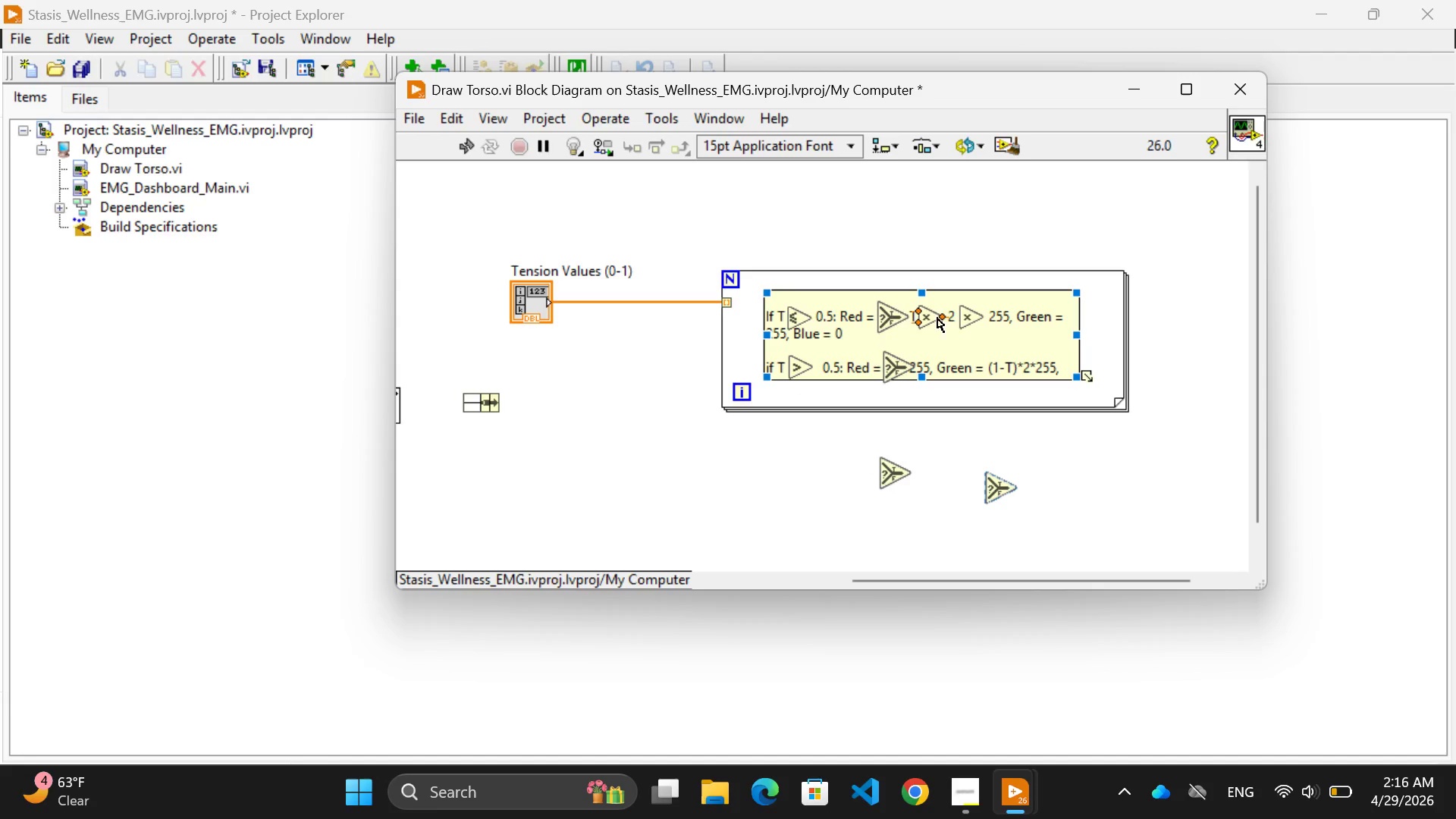 
left_click_drag(start_coordinate=[1077, 336], to_coordinate=[1106, 341])
 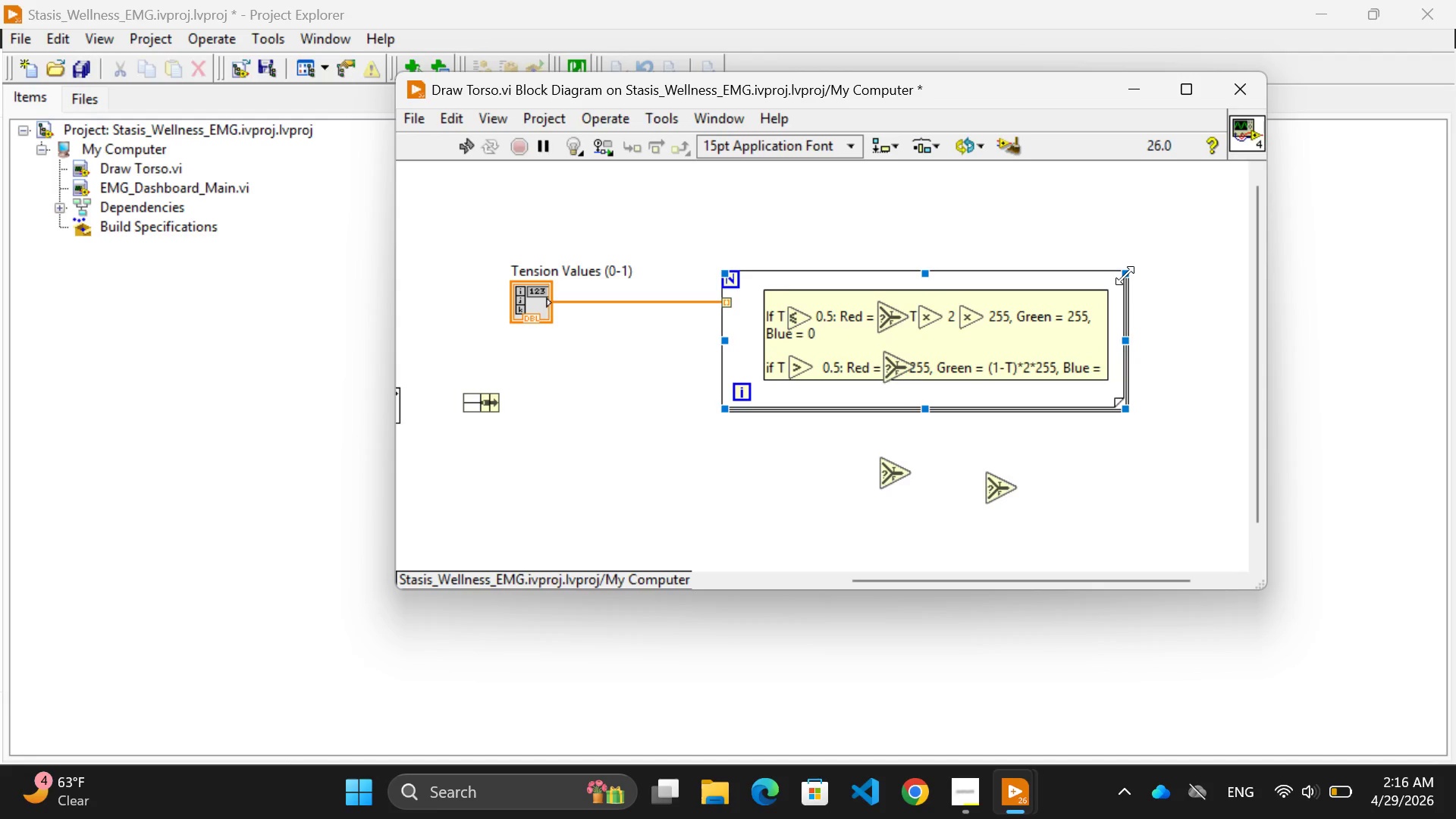 
left_click_drag(start_coordinate=[1125, 275], to_coordinate=[1182, 270])
 